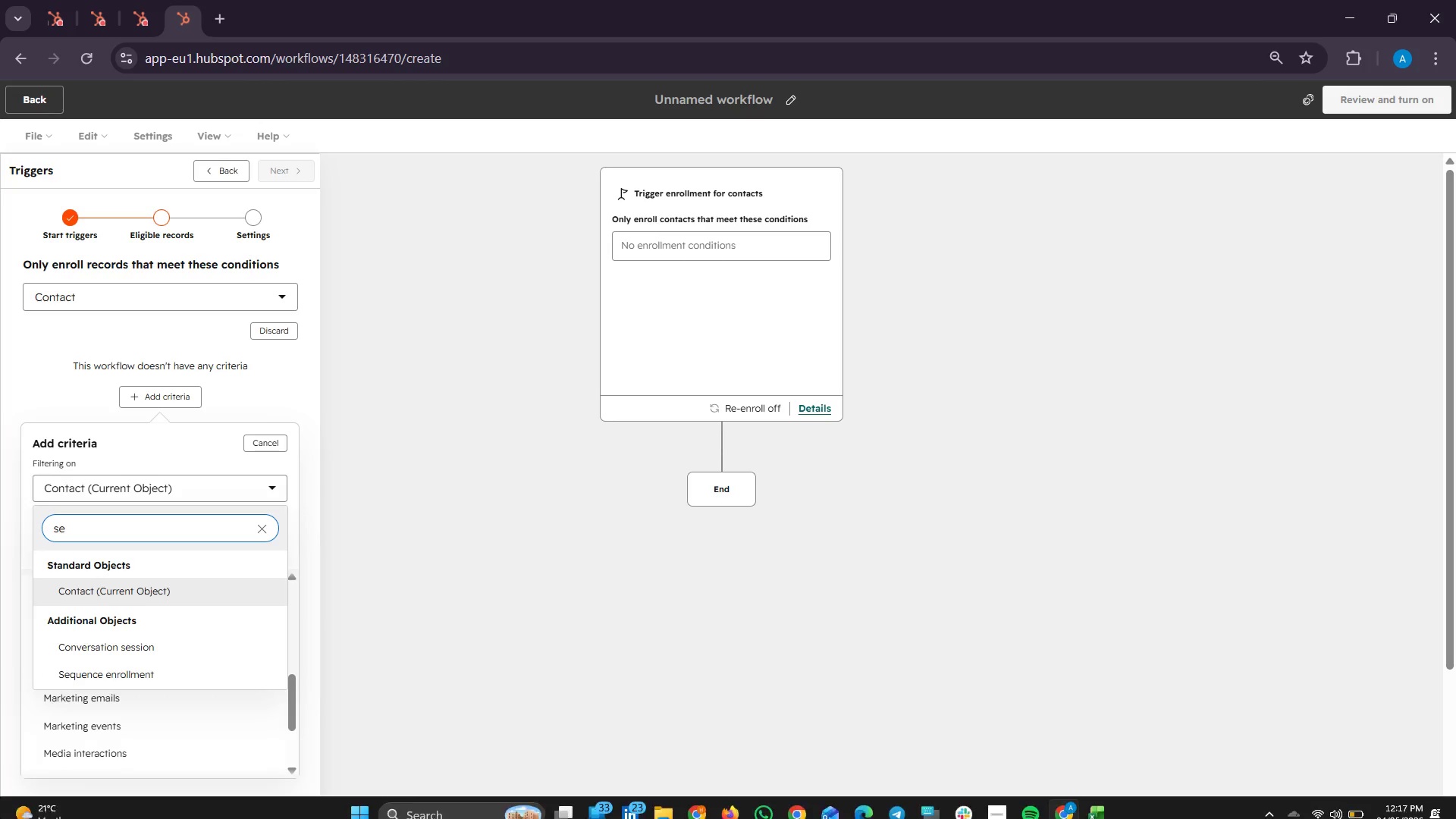 
scroll: coordinate [102, 626], scroll_direction: down, amount: 5.0
 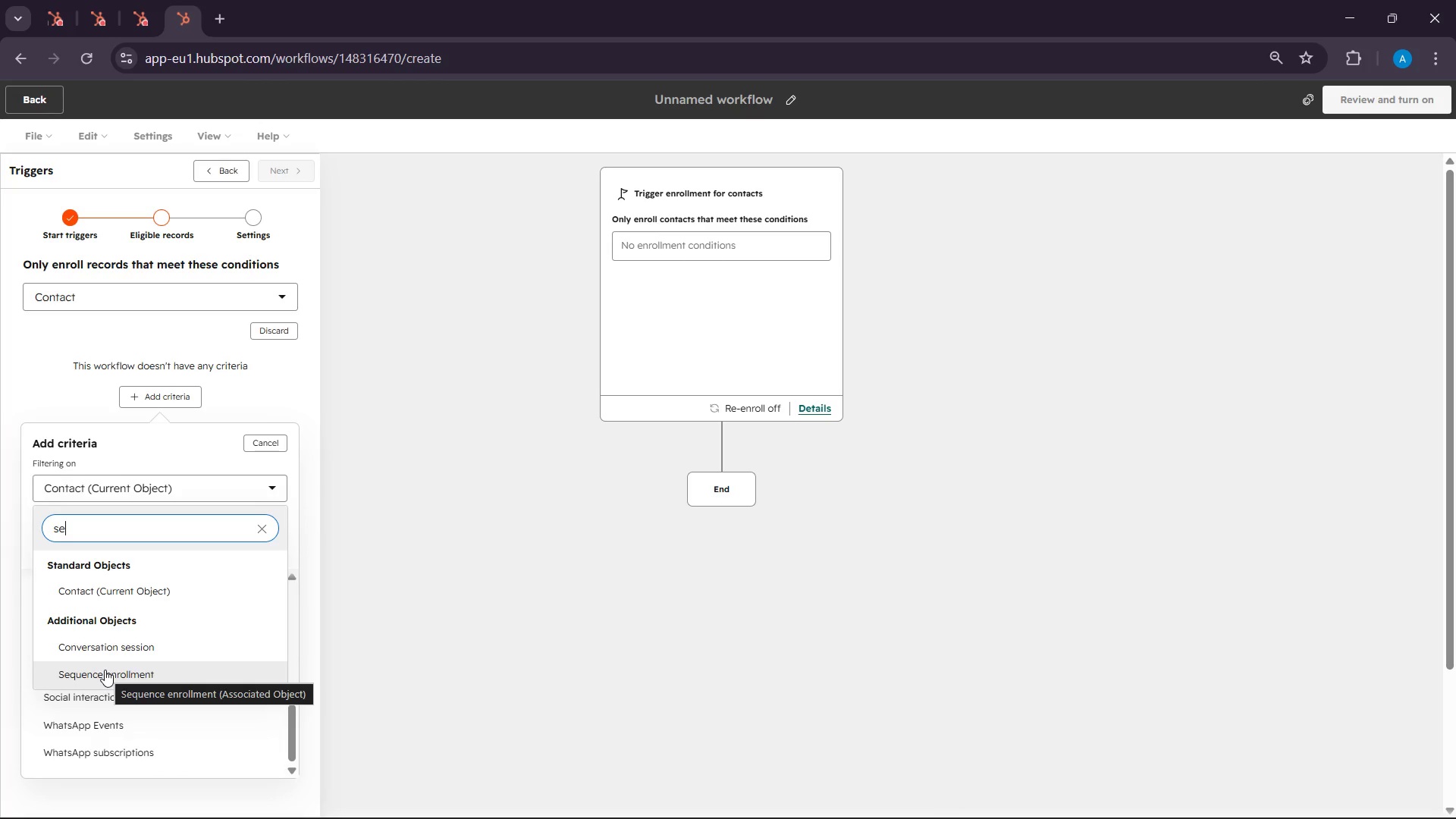 
left_click([105, 670])
 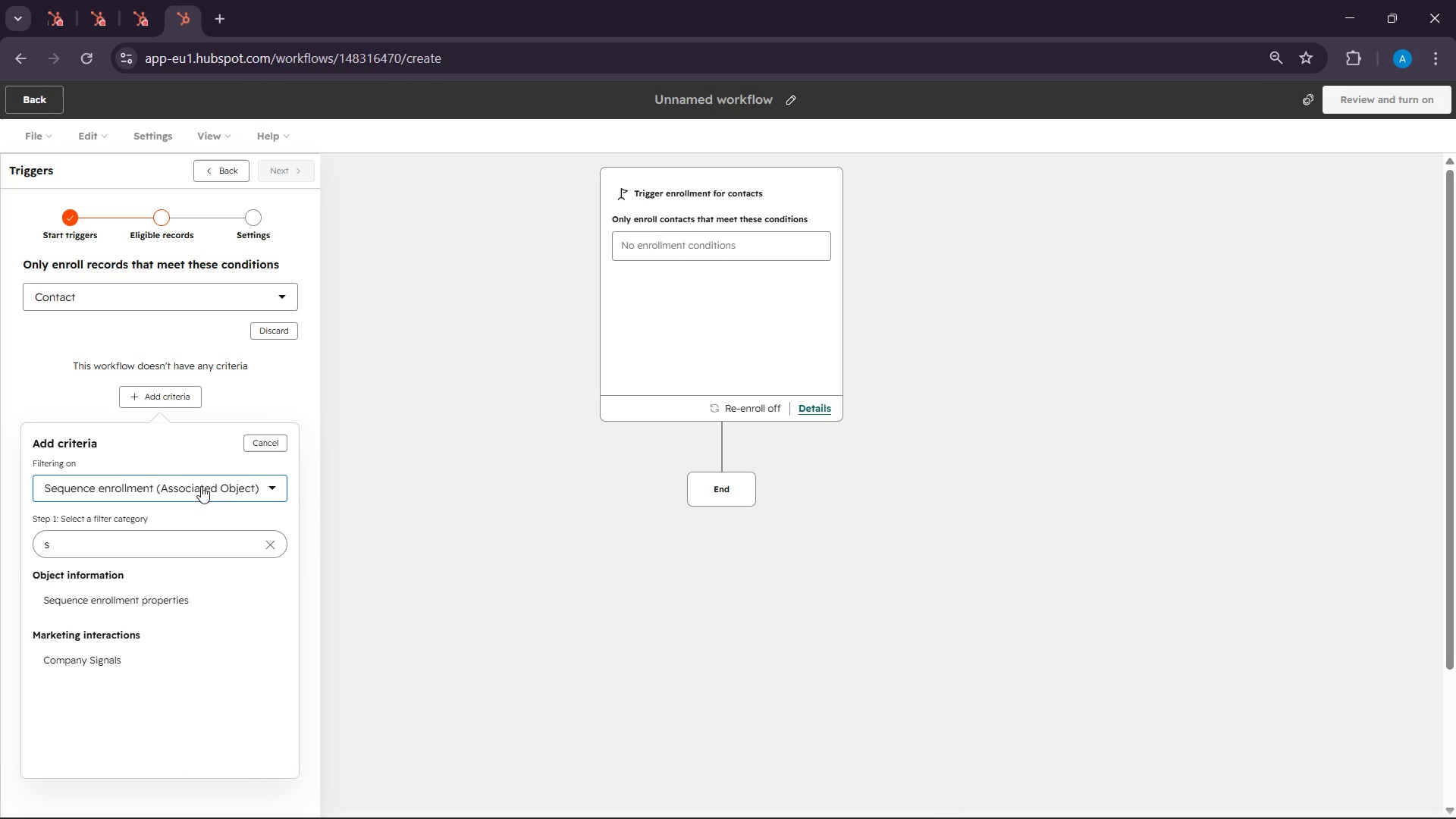 
left_click([235, 481])
 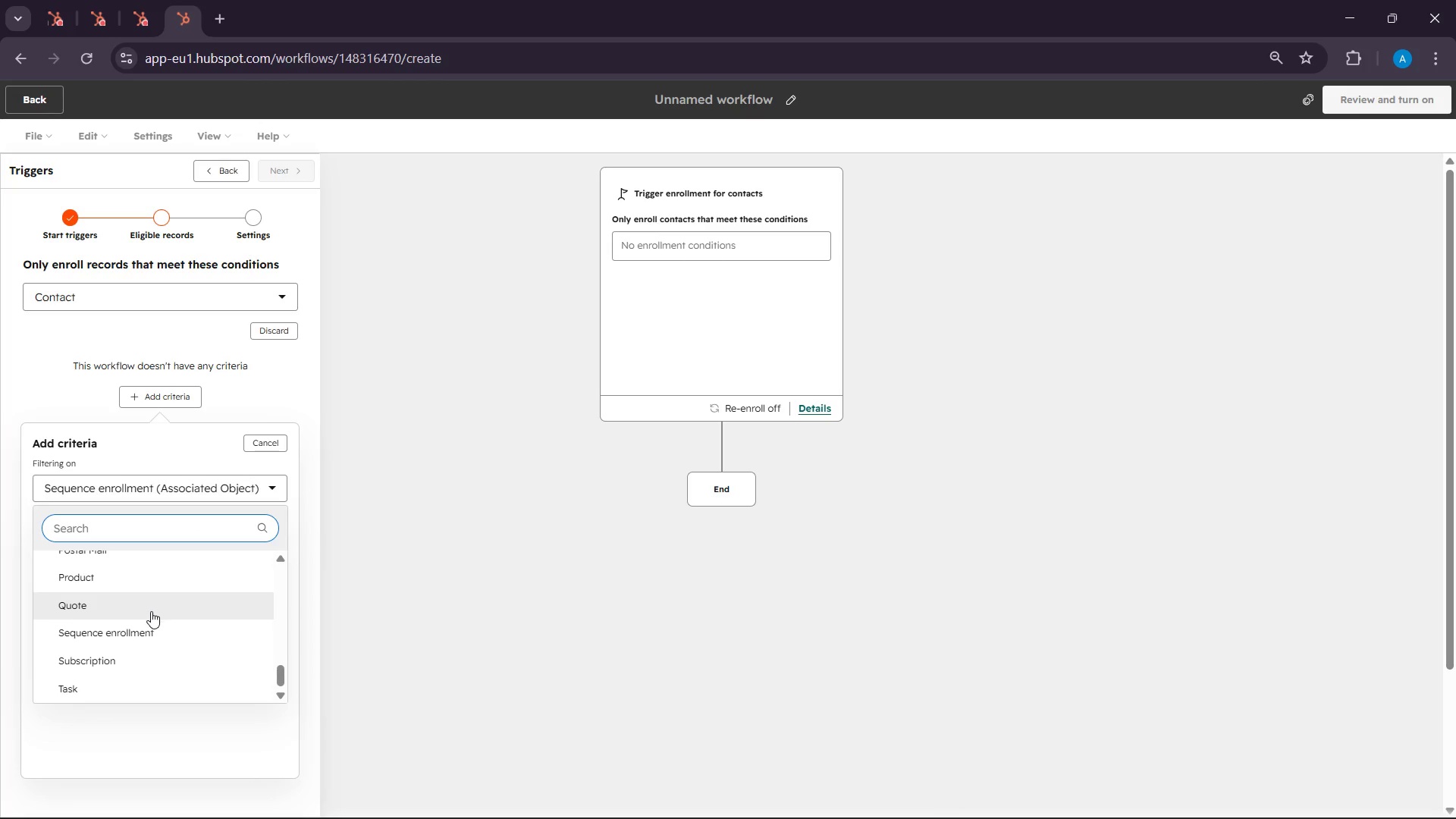 
scroll: coordinate [151, 611], scroll_direction: up, amount: 8.0
 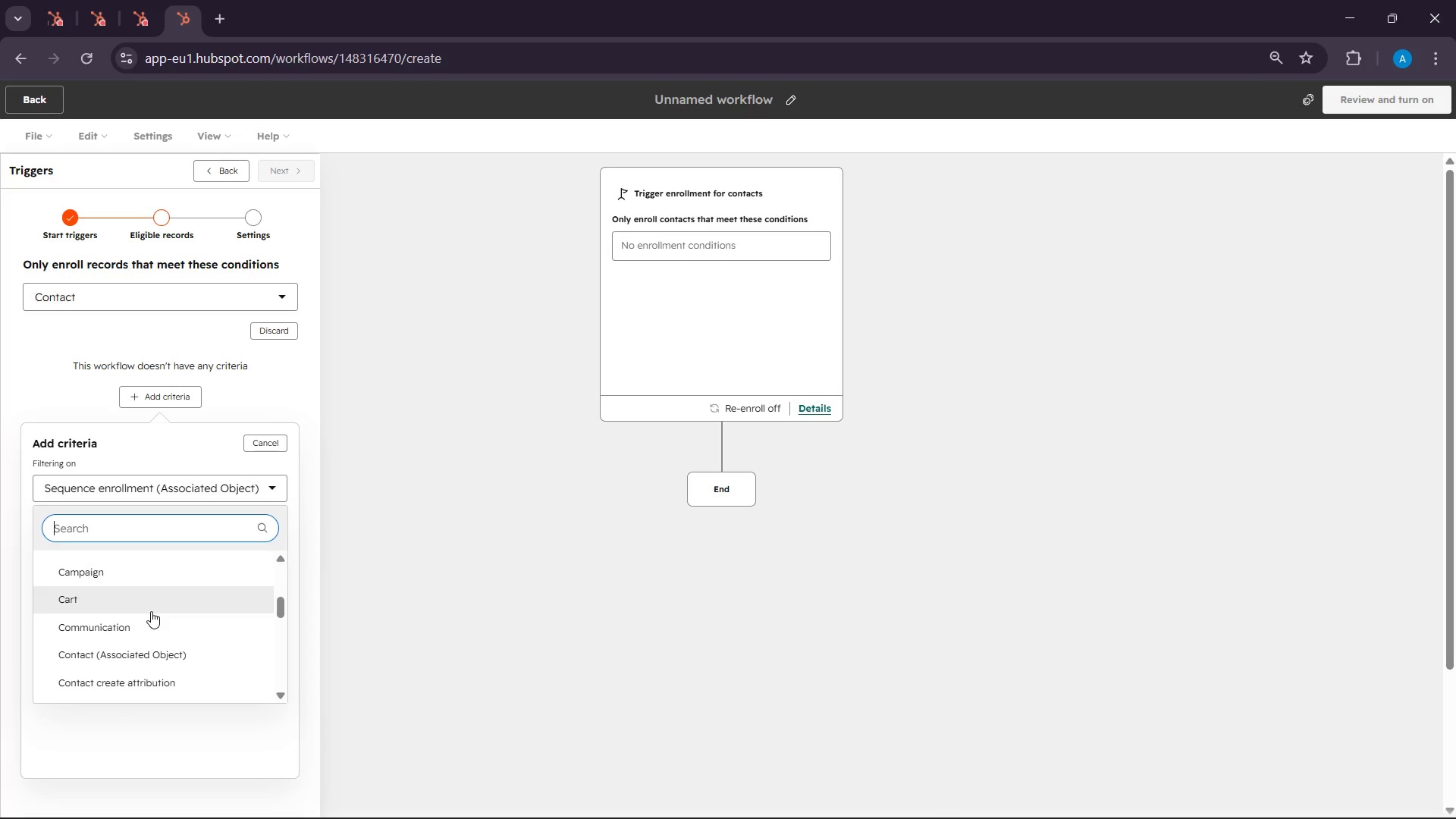 
scroll: coordinate [151, 611], scroll_direction: down, amount: 2.0
 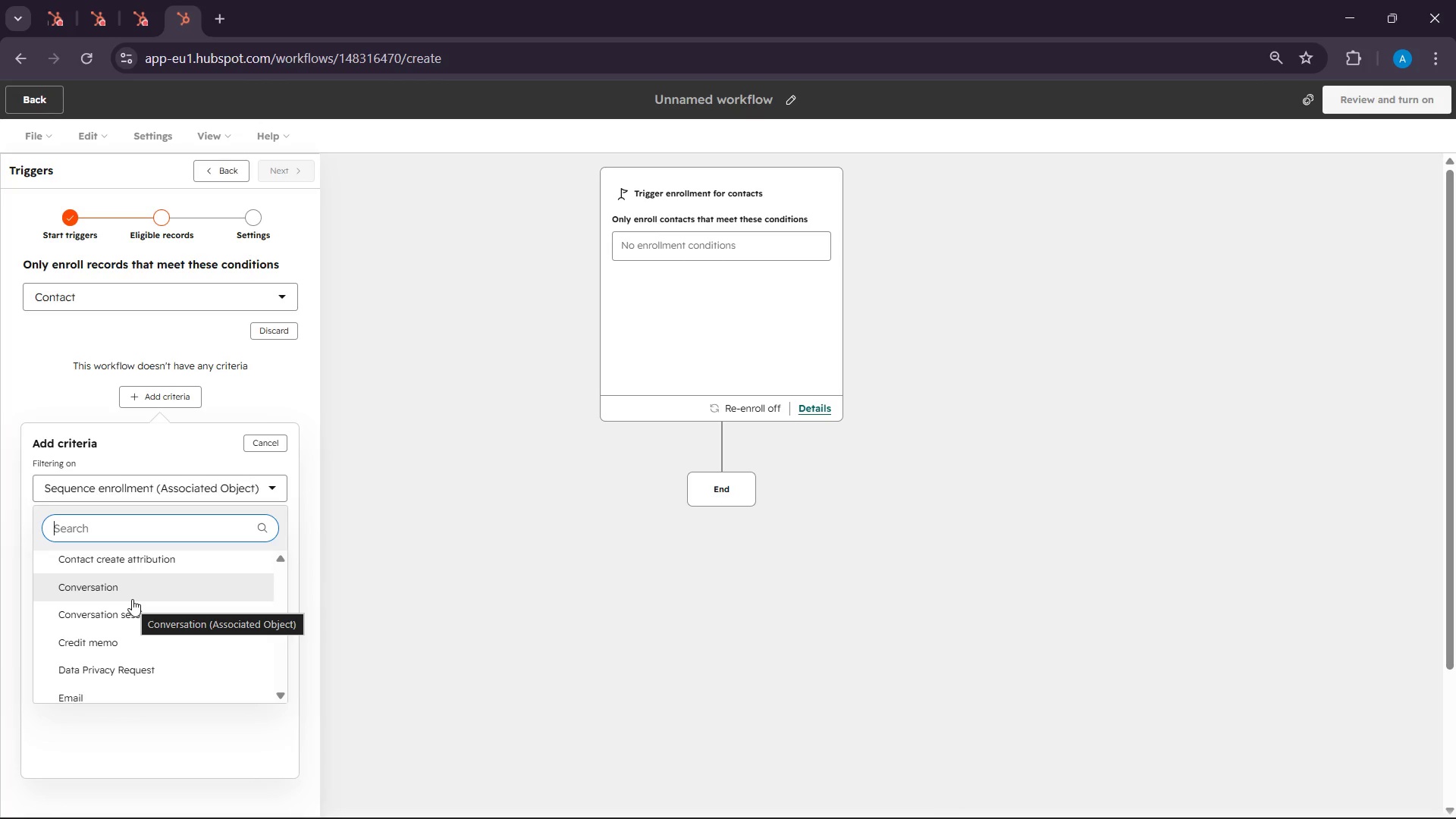 
left_click([130, 597])
 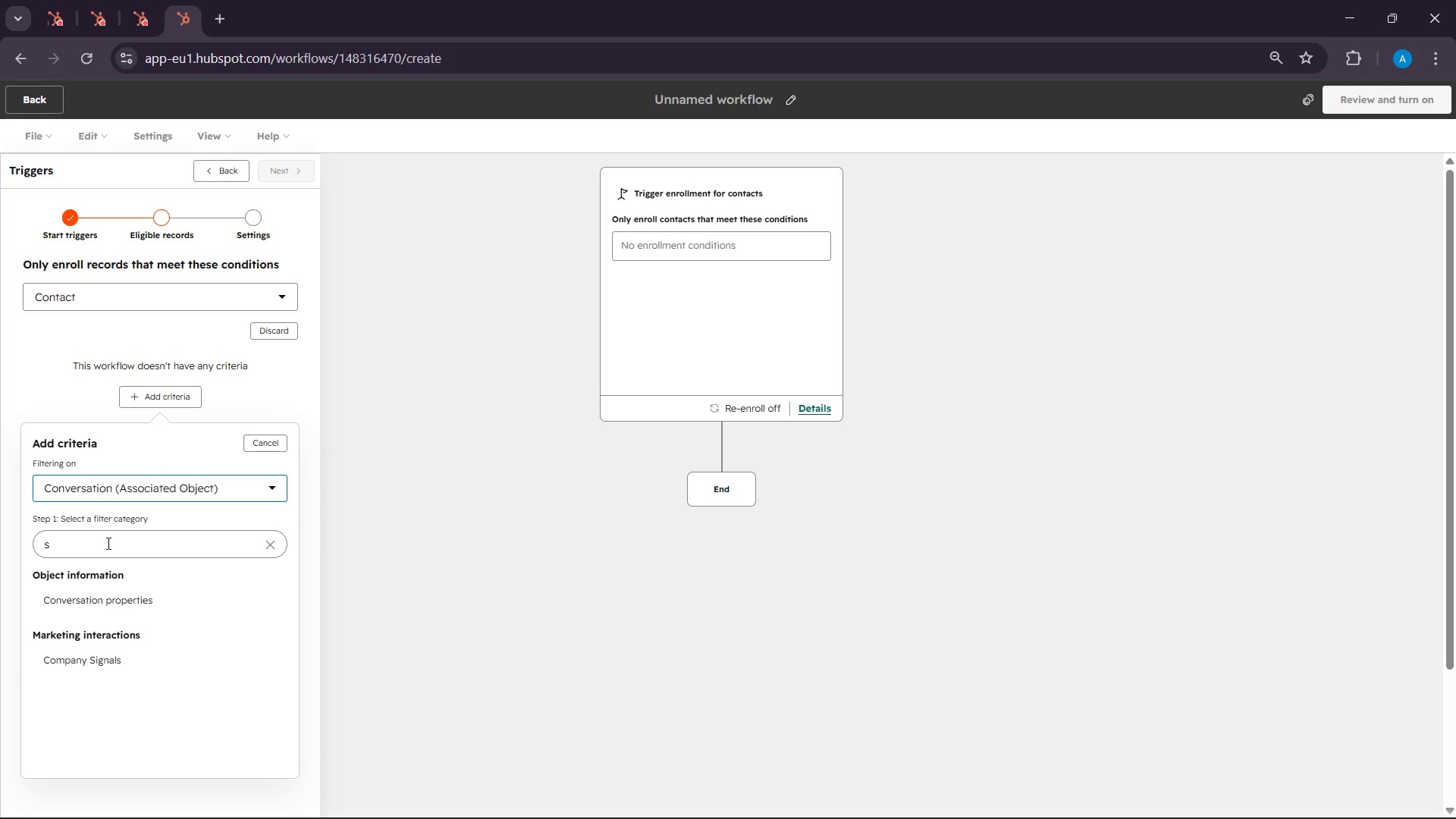 
left_click([107, 543])
 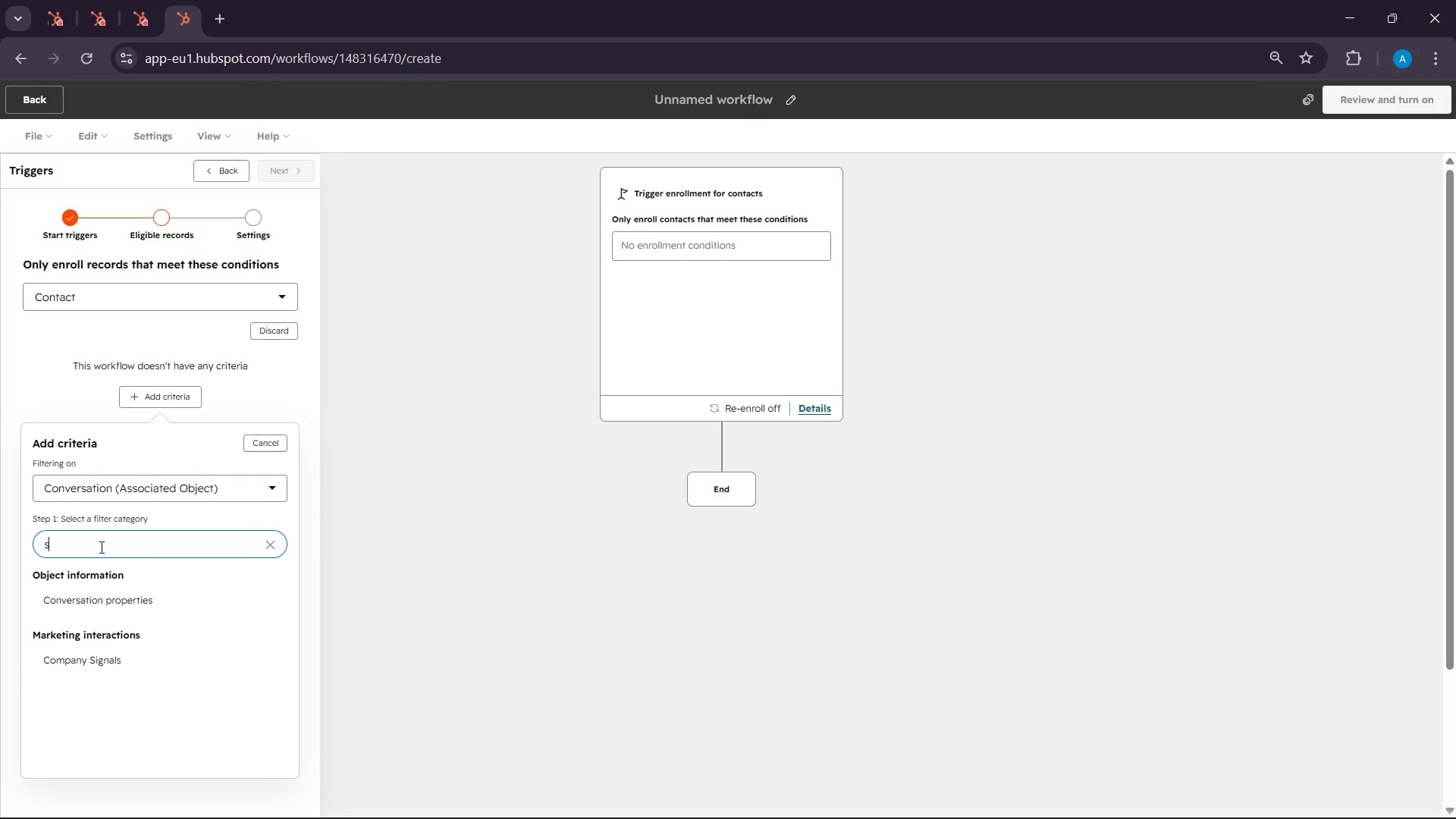 
key(Backspace)
 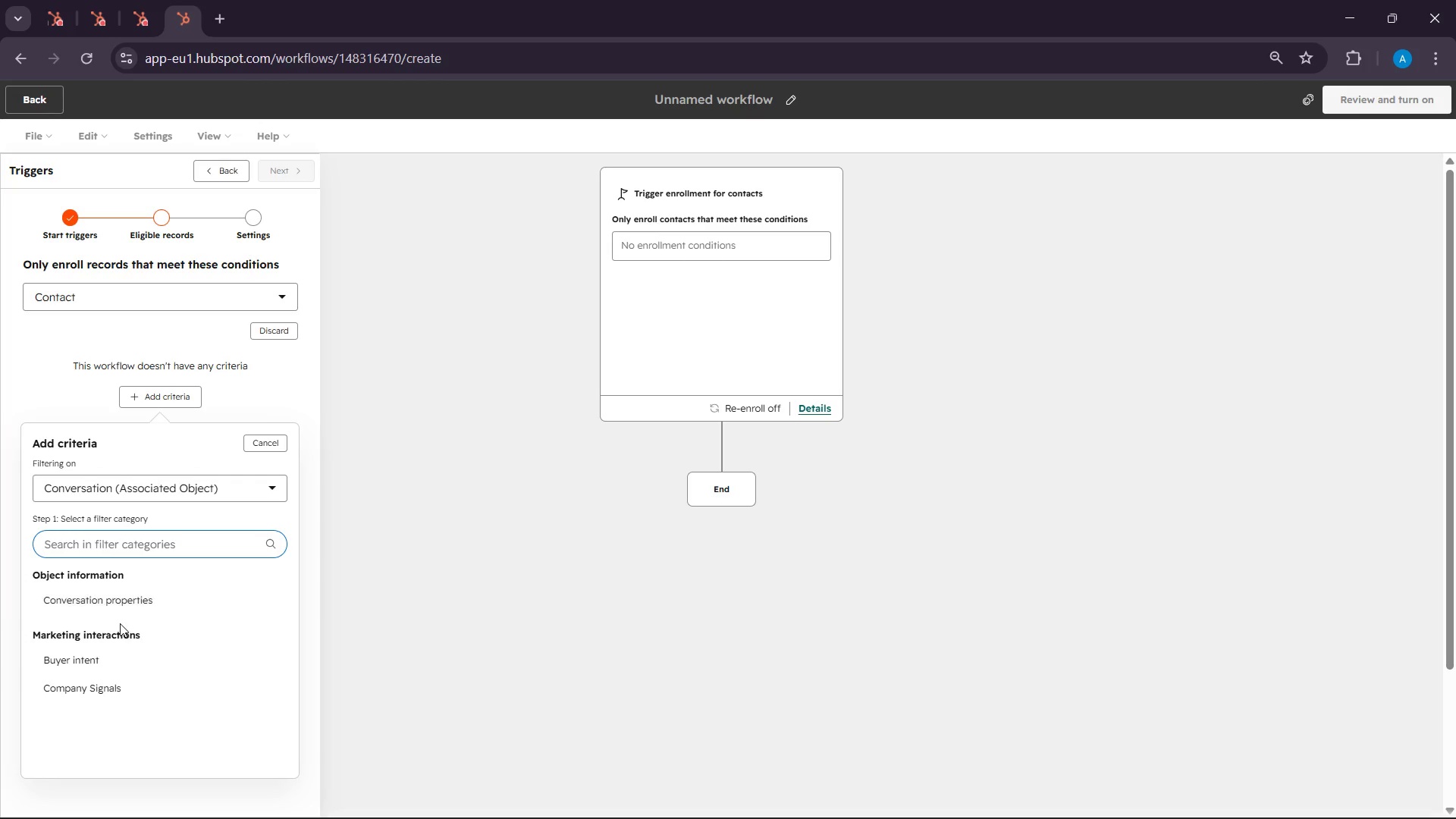 
left_click([115, 607])
 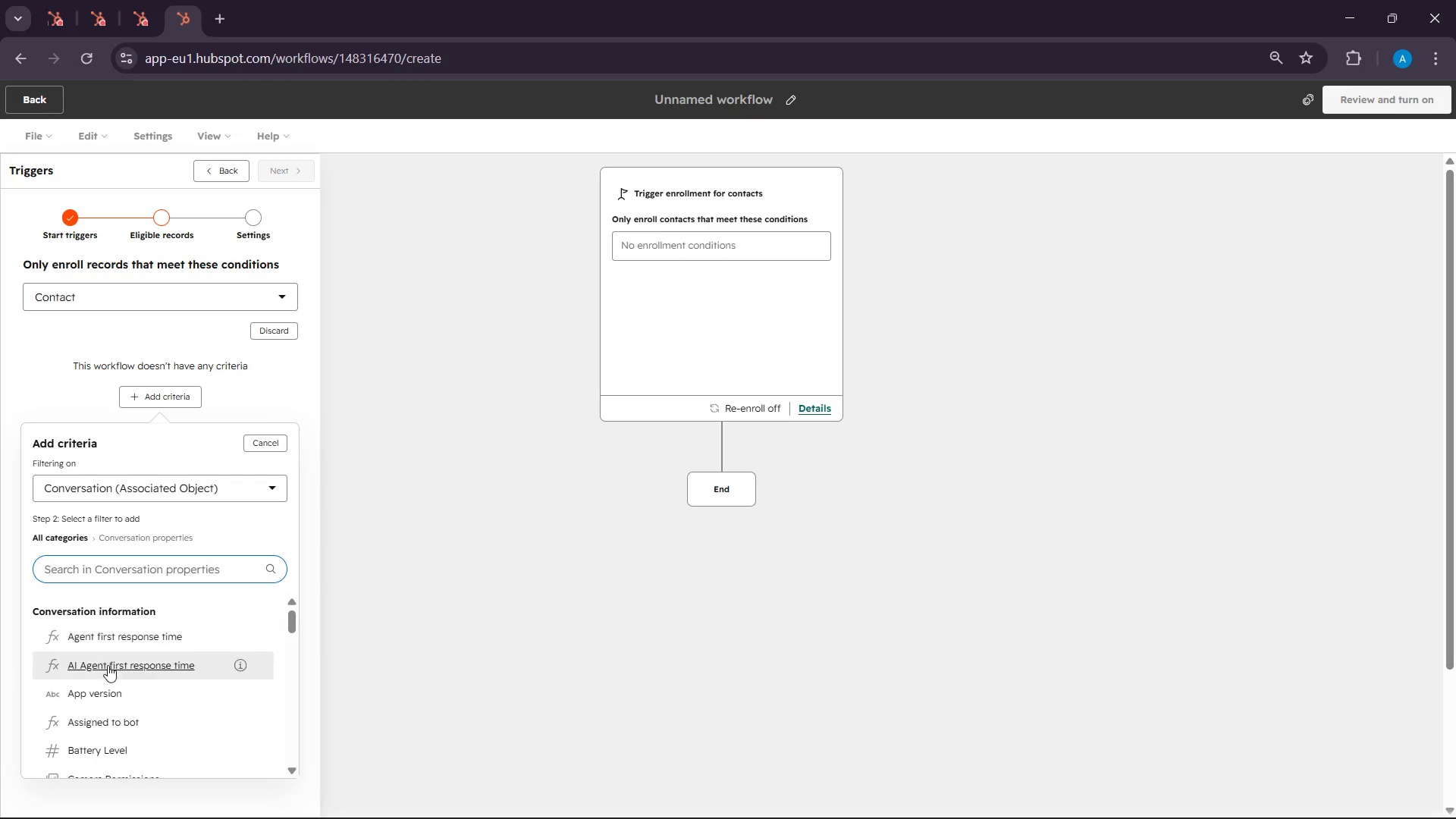 
scroll: coordinate [108, 684], scroll_direction: down, amount: 10.0
 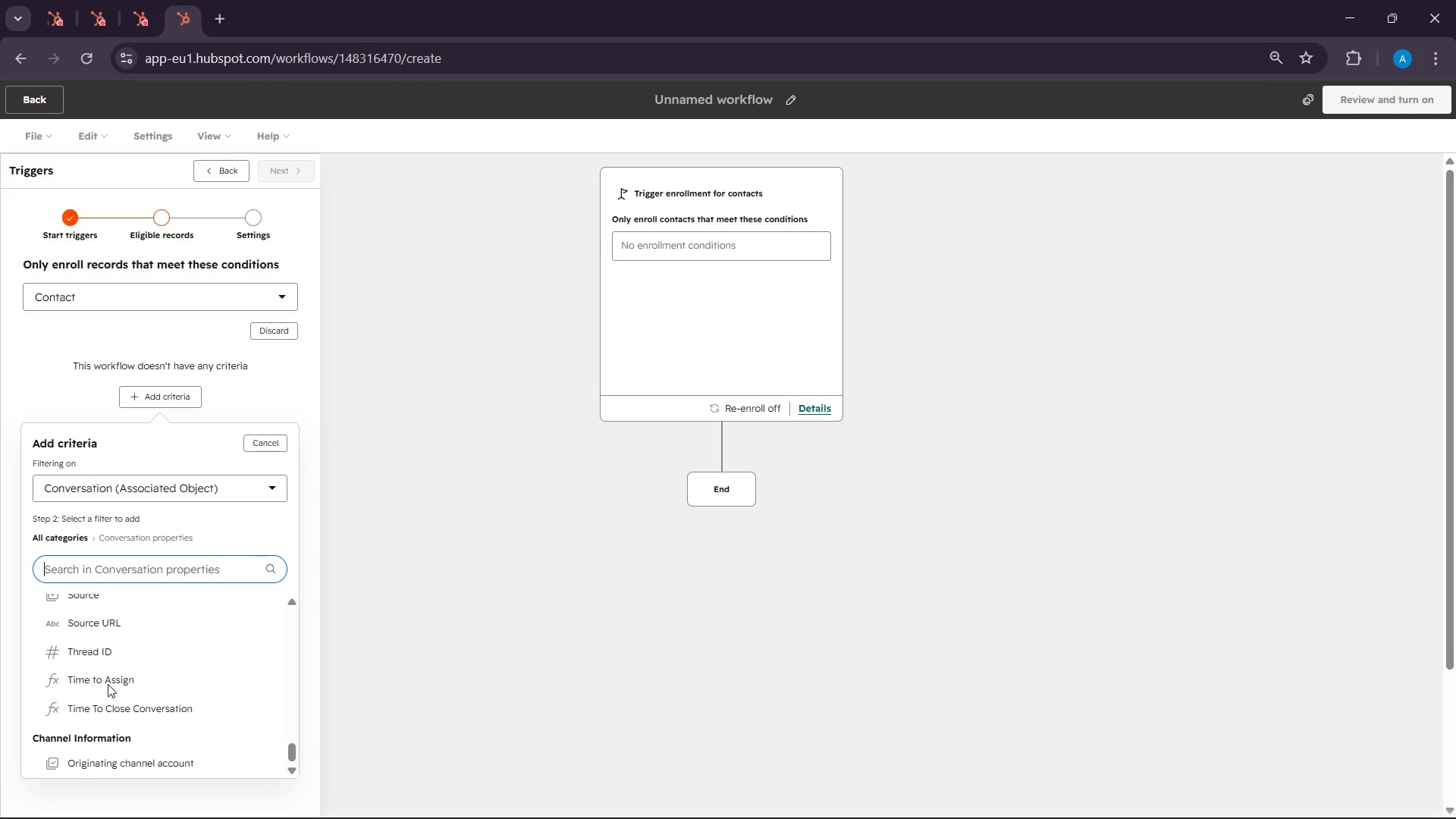 
scroll: coordinate [108, 684], scroll_direction: up, amount: 5.0
 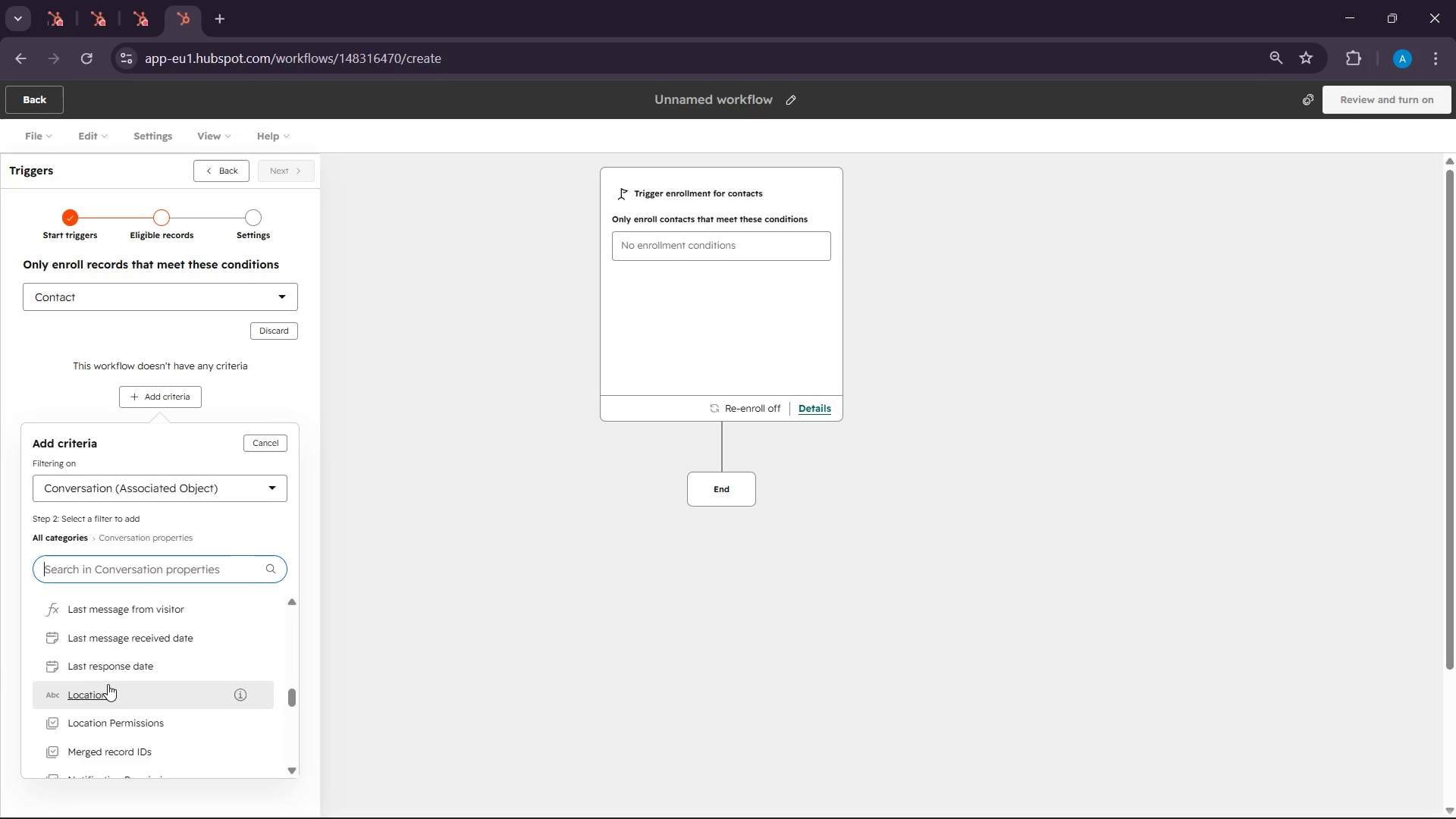 
scroll: coordinate [108, 684], scroll_direction: down, amount: 2.0
 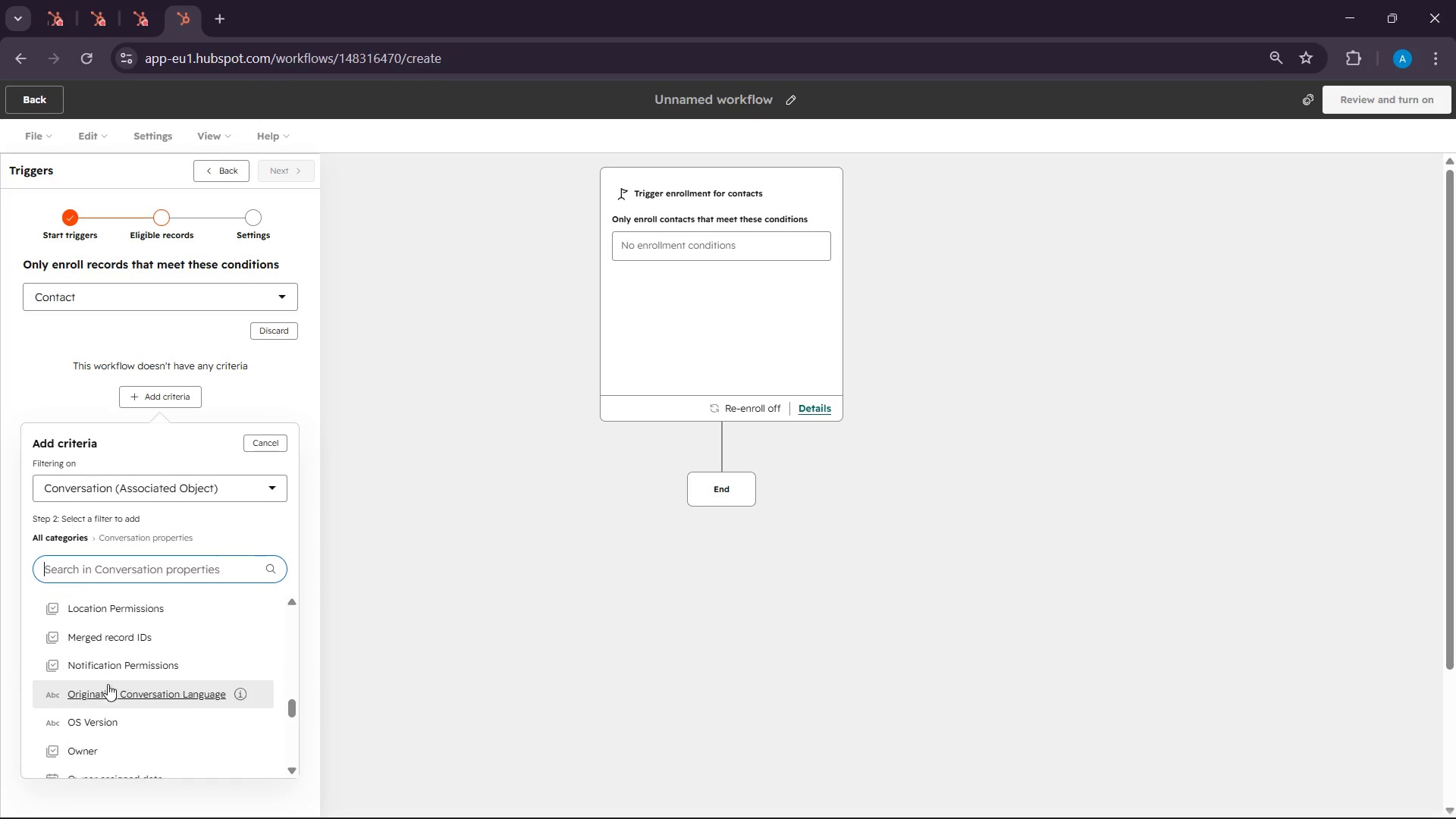 
scroll: coordinate [97, 606], scroll_direction: up, amount: 11.0
 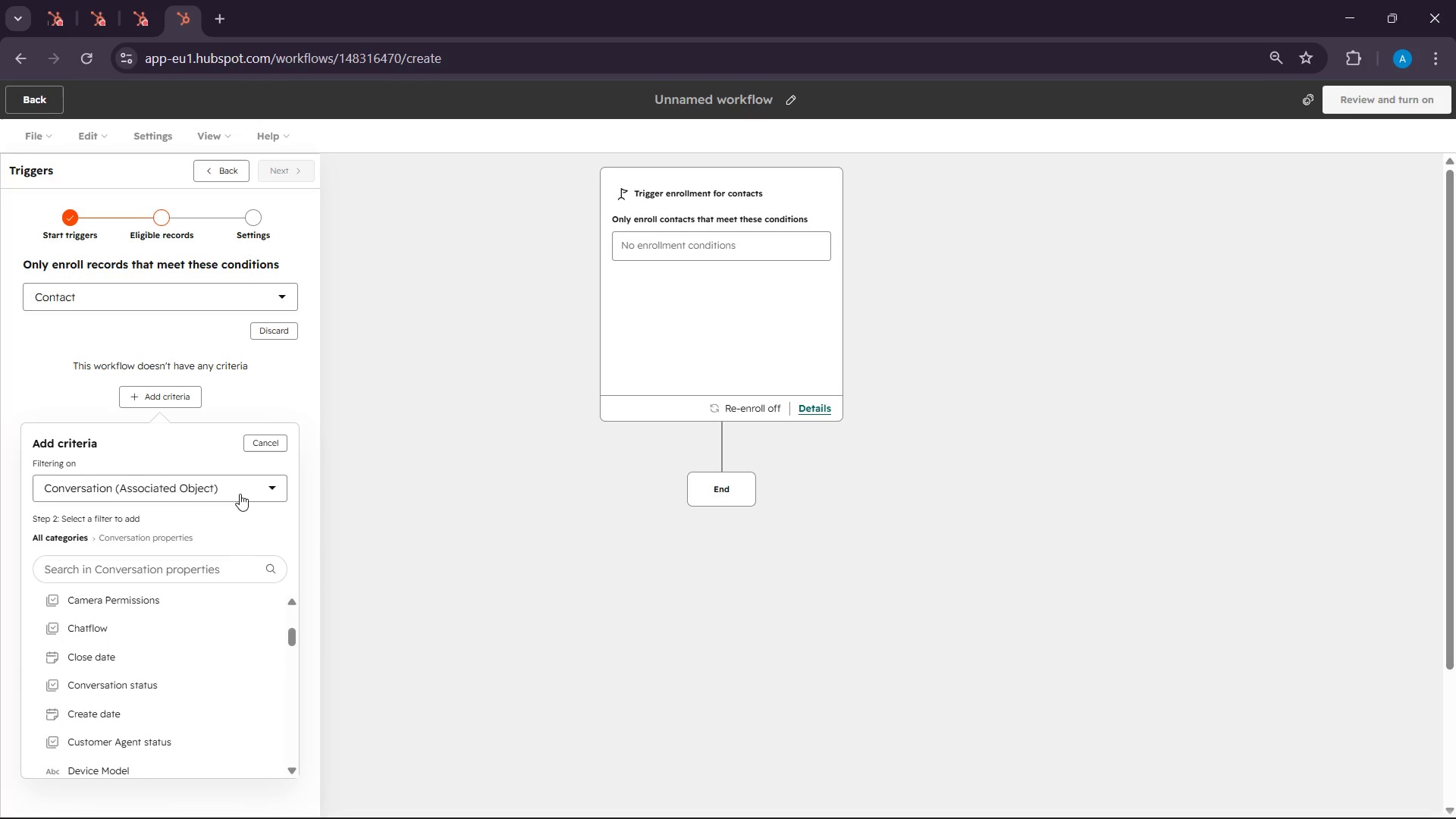 
left_click([240, 494])
 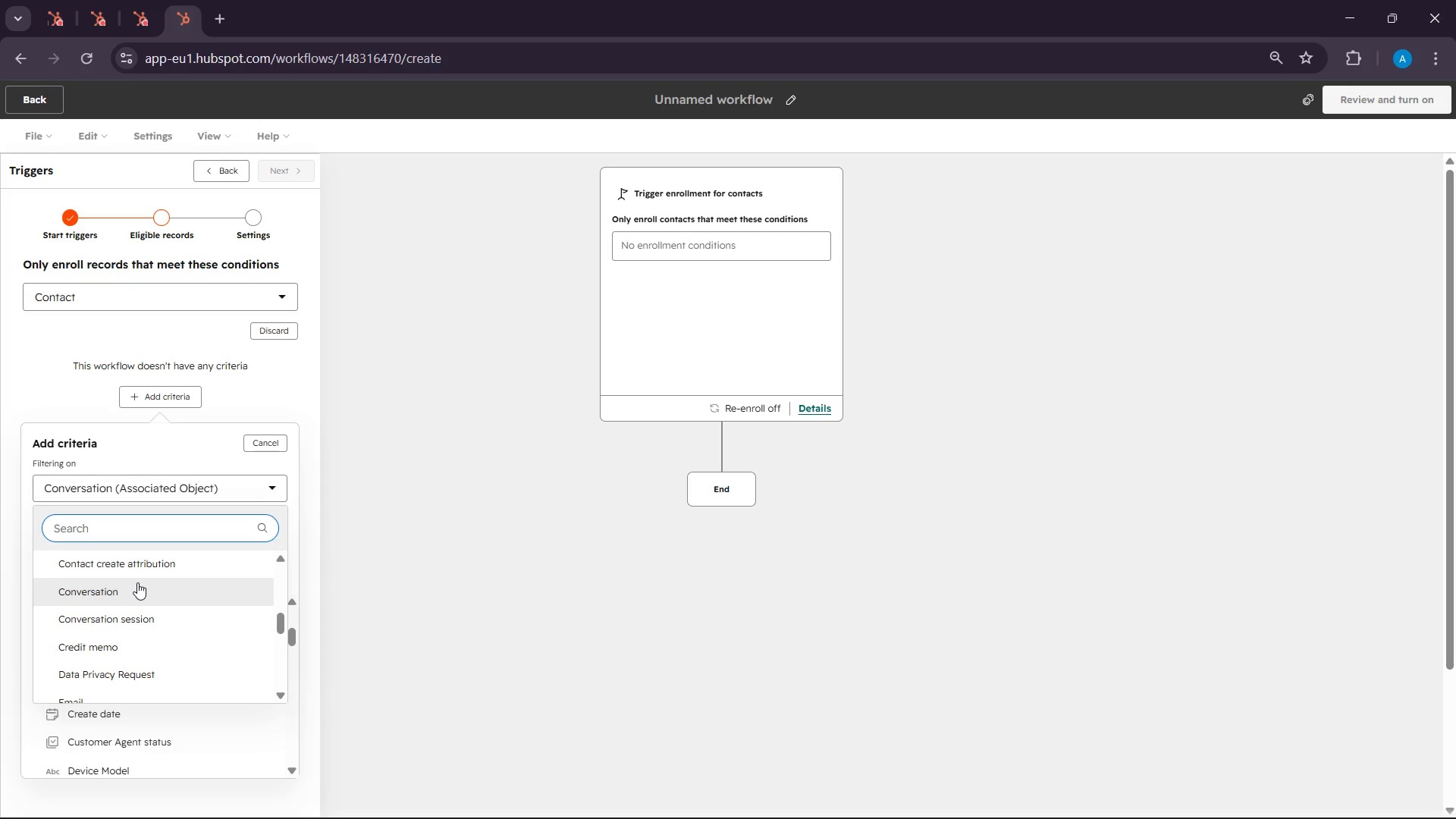 
scroll: coordinate [137, 582], scroll_direction: down, amount: 3.0
 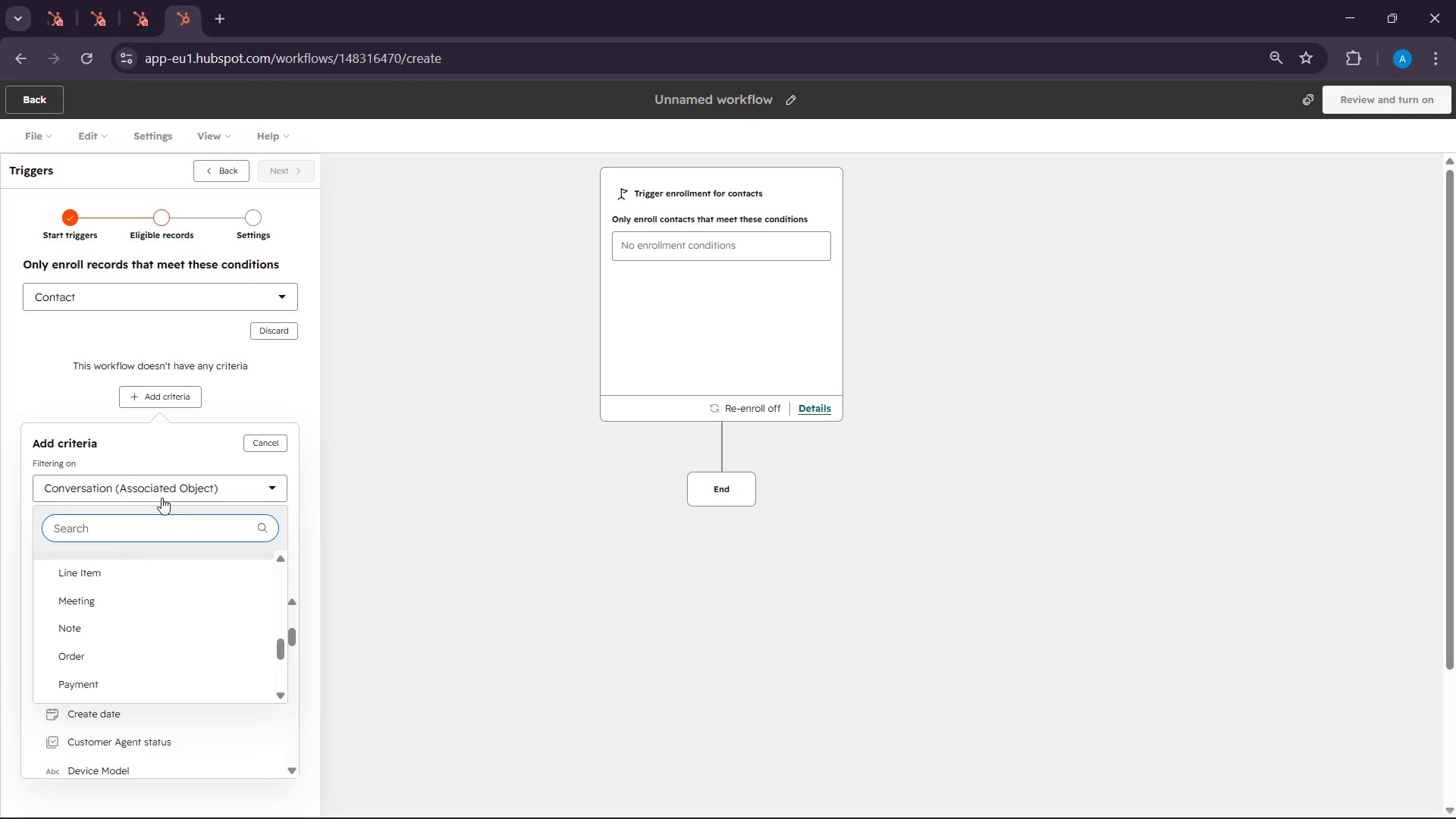 
left_click([206, 490])
 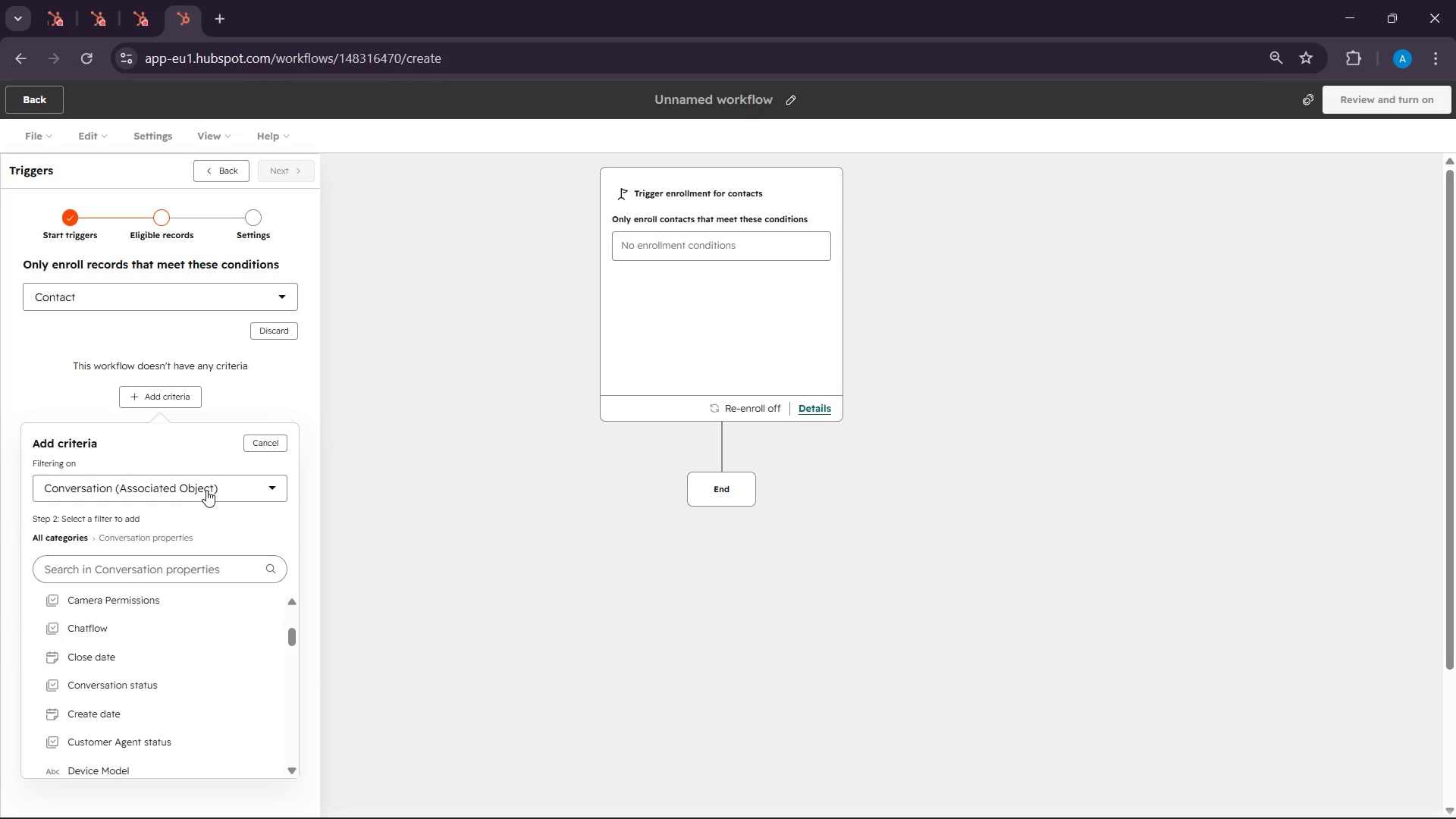 
left_click([206, 490])
 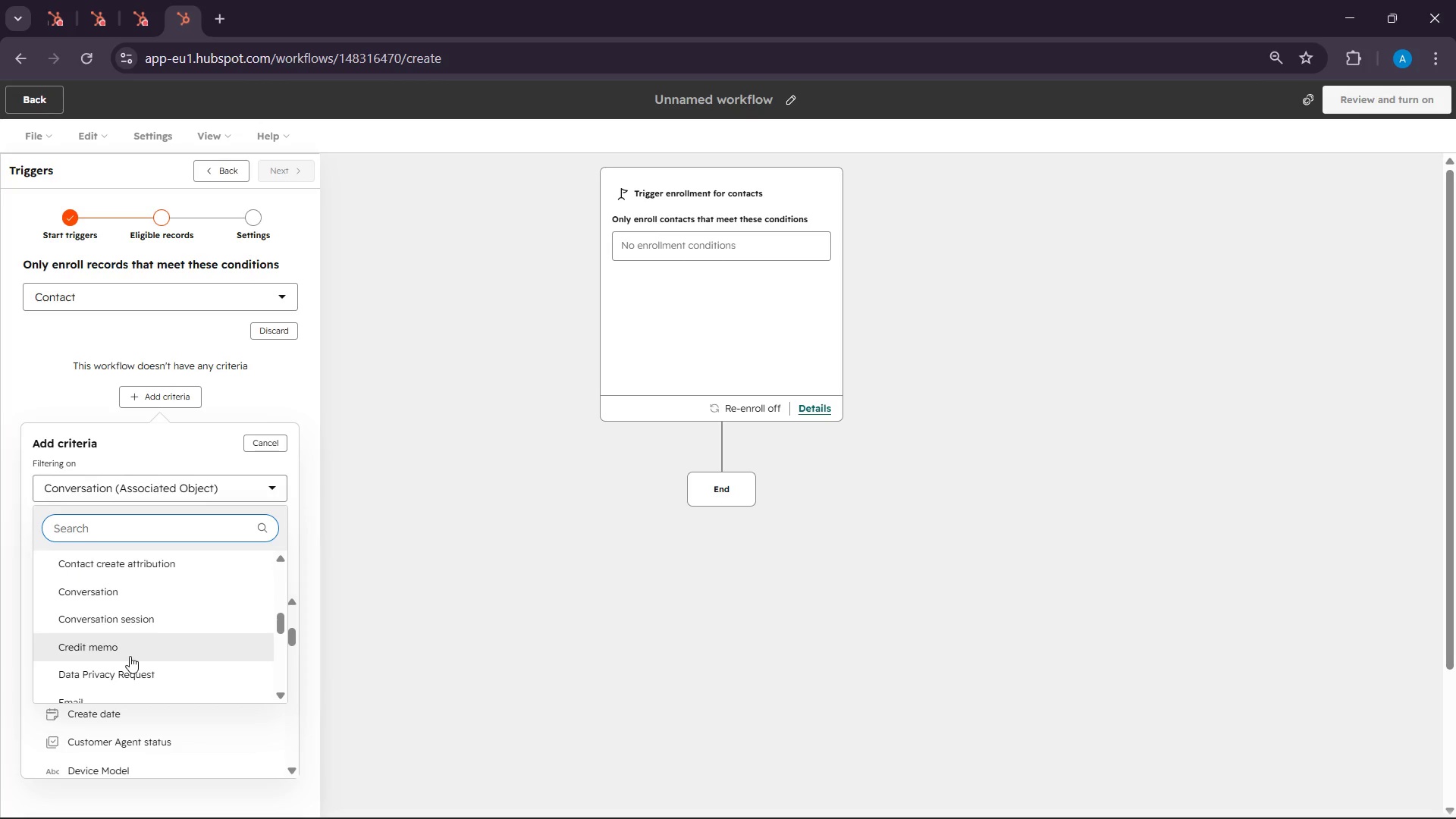 
scroll: coordinate [120, 623], scroll_direction: down, amount: 4.0
 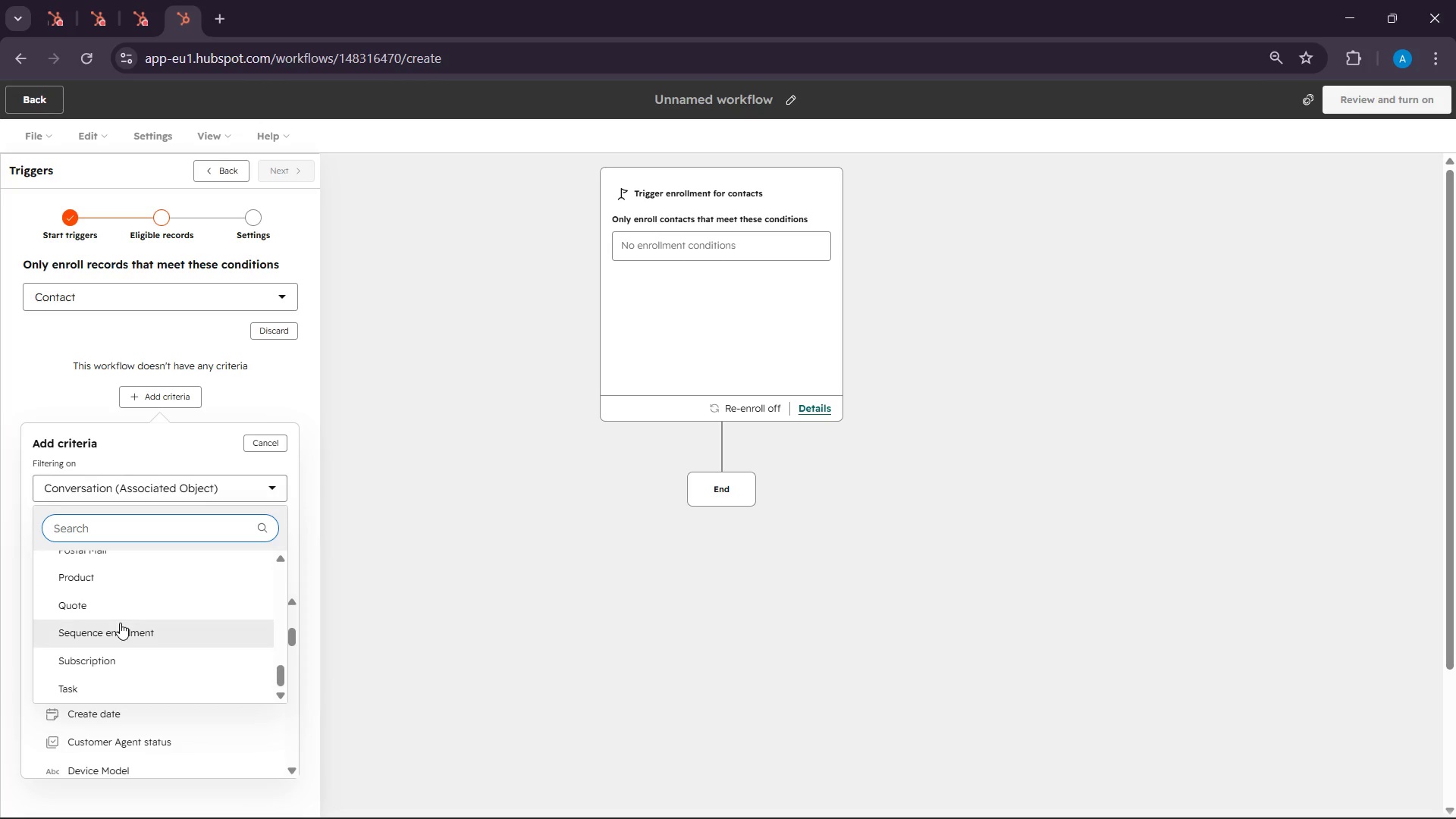 
scroll: coordinate [120, 623], scroll_direction: up, amount: 2.0
 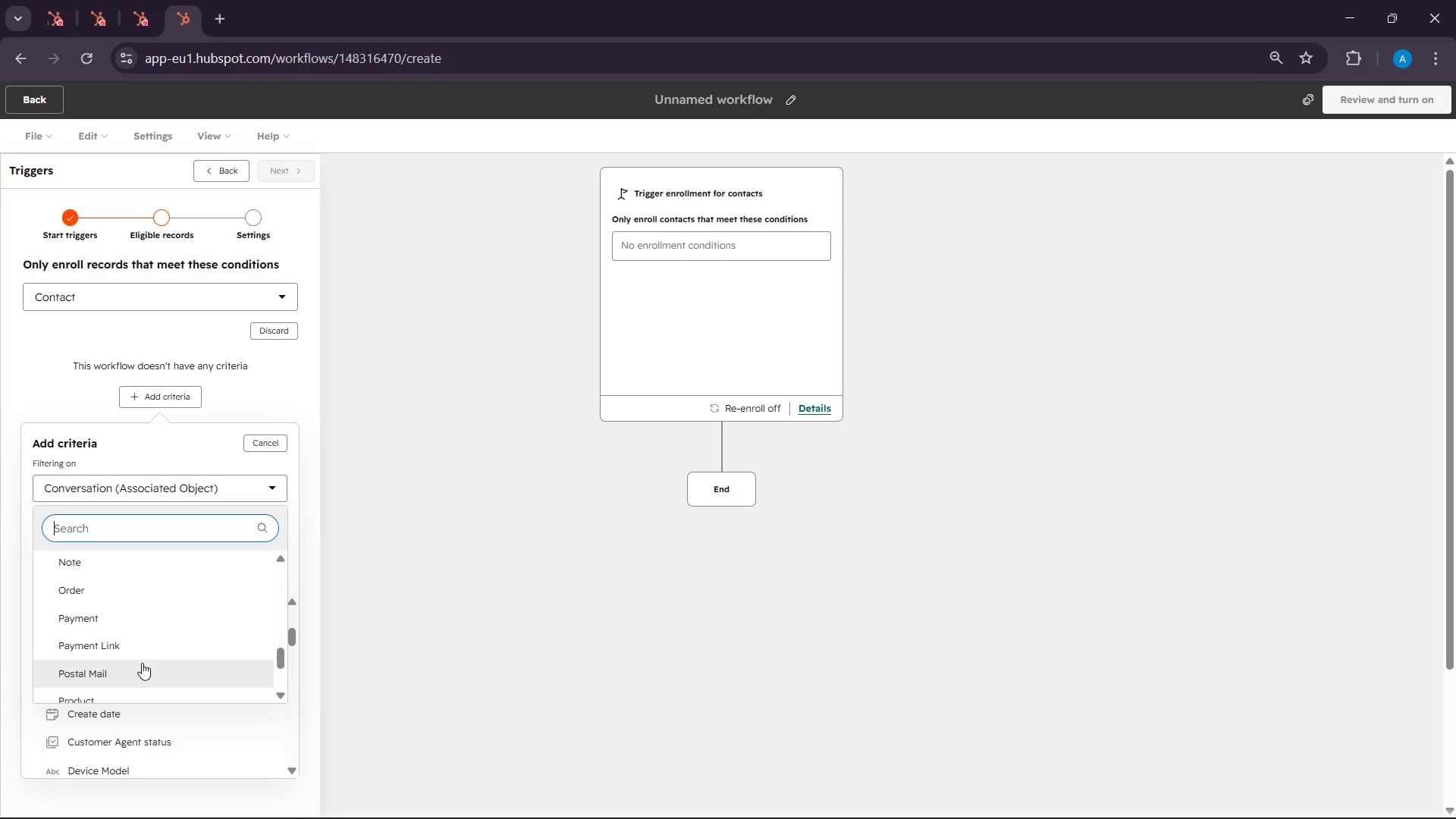 
scroll: coordinate [140, 663], scroll_direction: none, amount: 0.0
 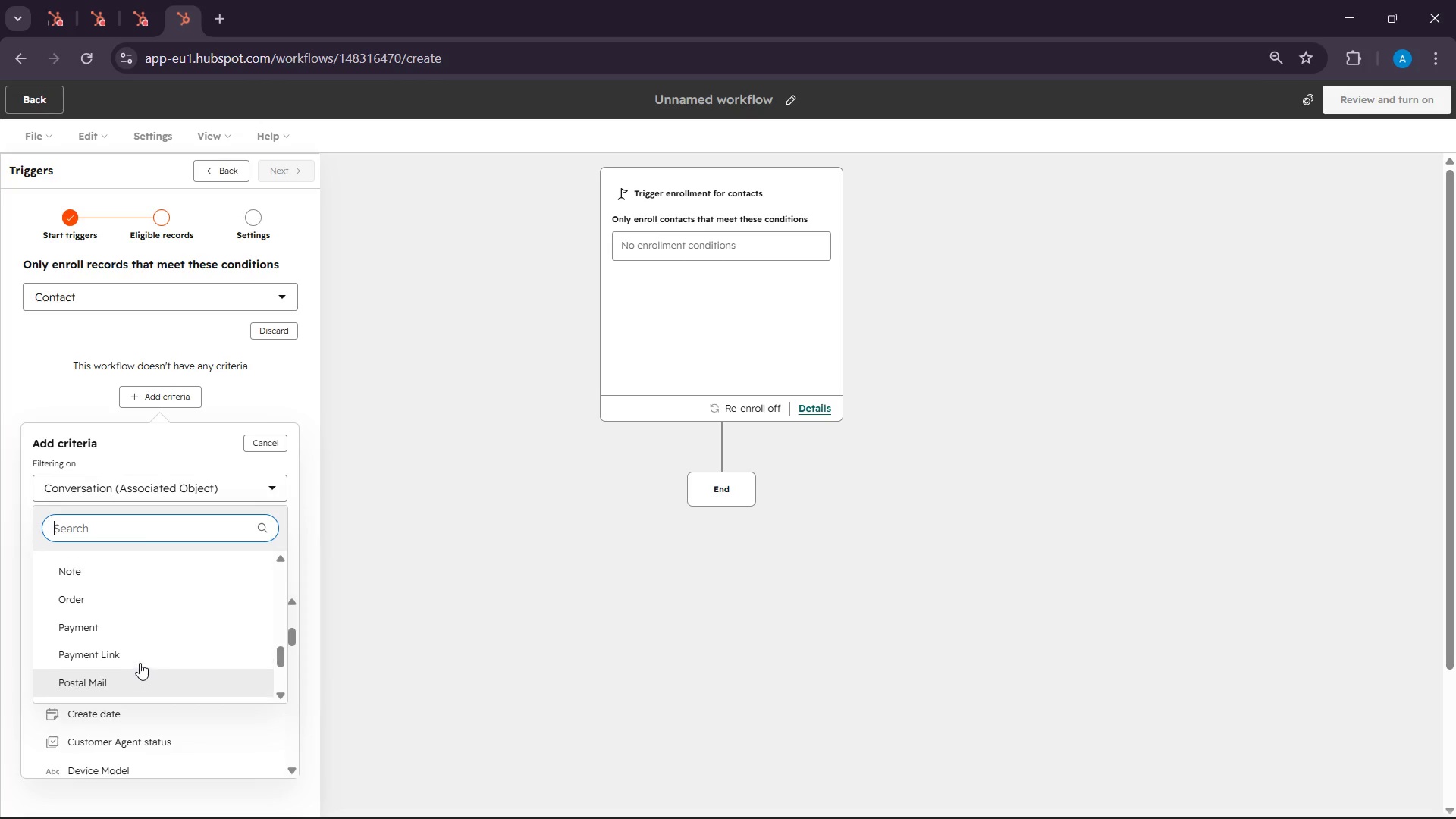 
scroll: coordinate [140, 663], scroll_direction: up, amount: 1.0
 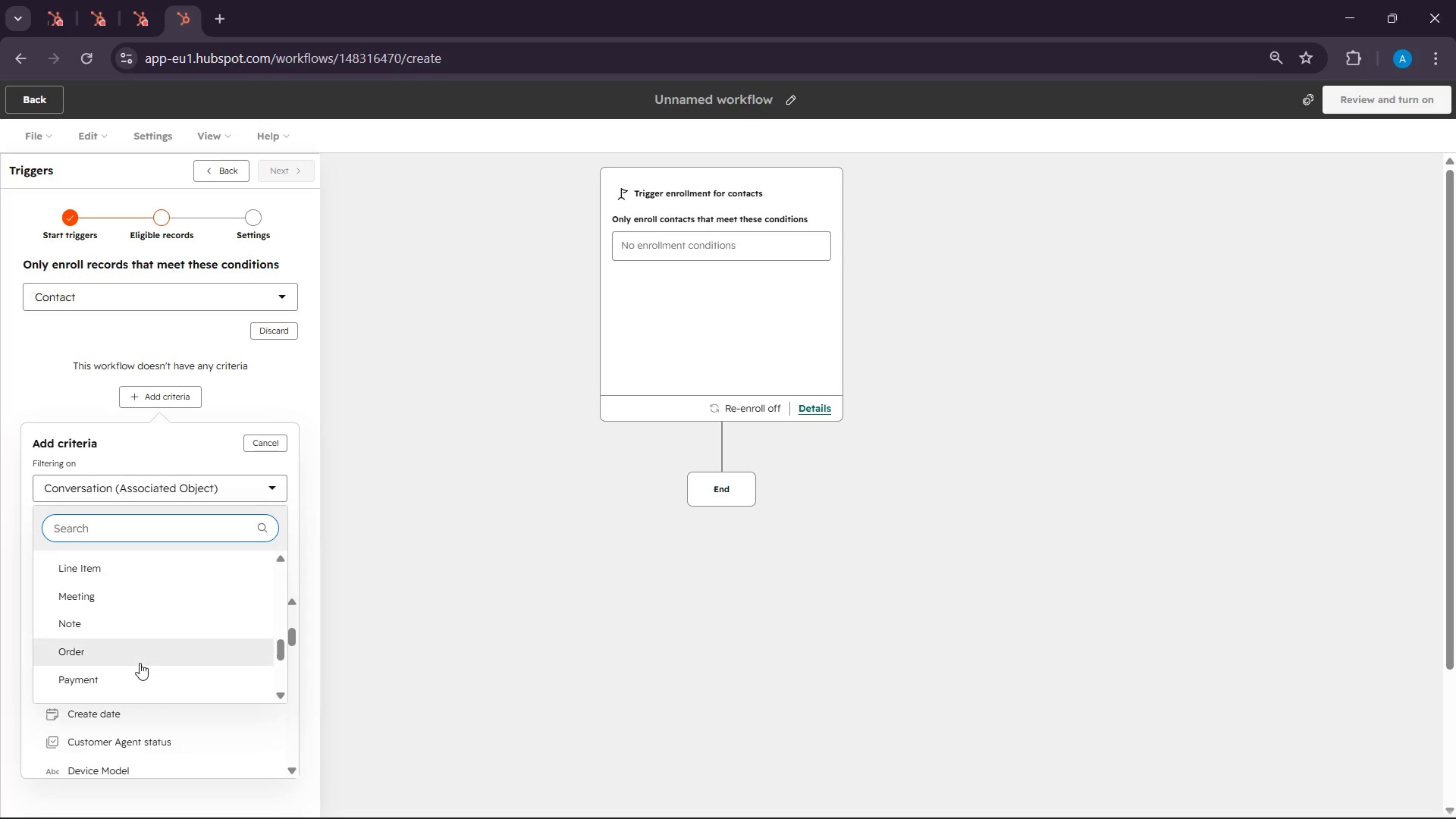 
scroll: coordinate [140, 663], scroll_direction: down, amount: 8.0
 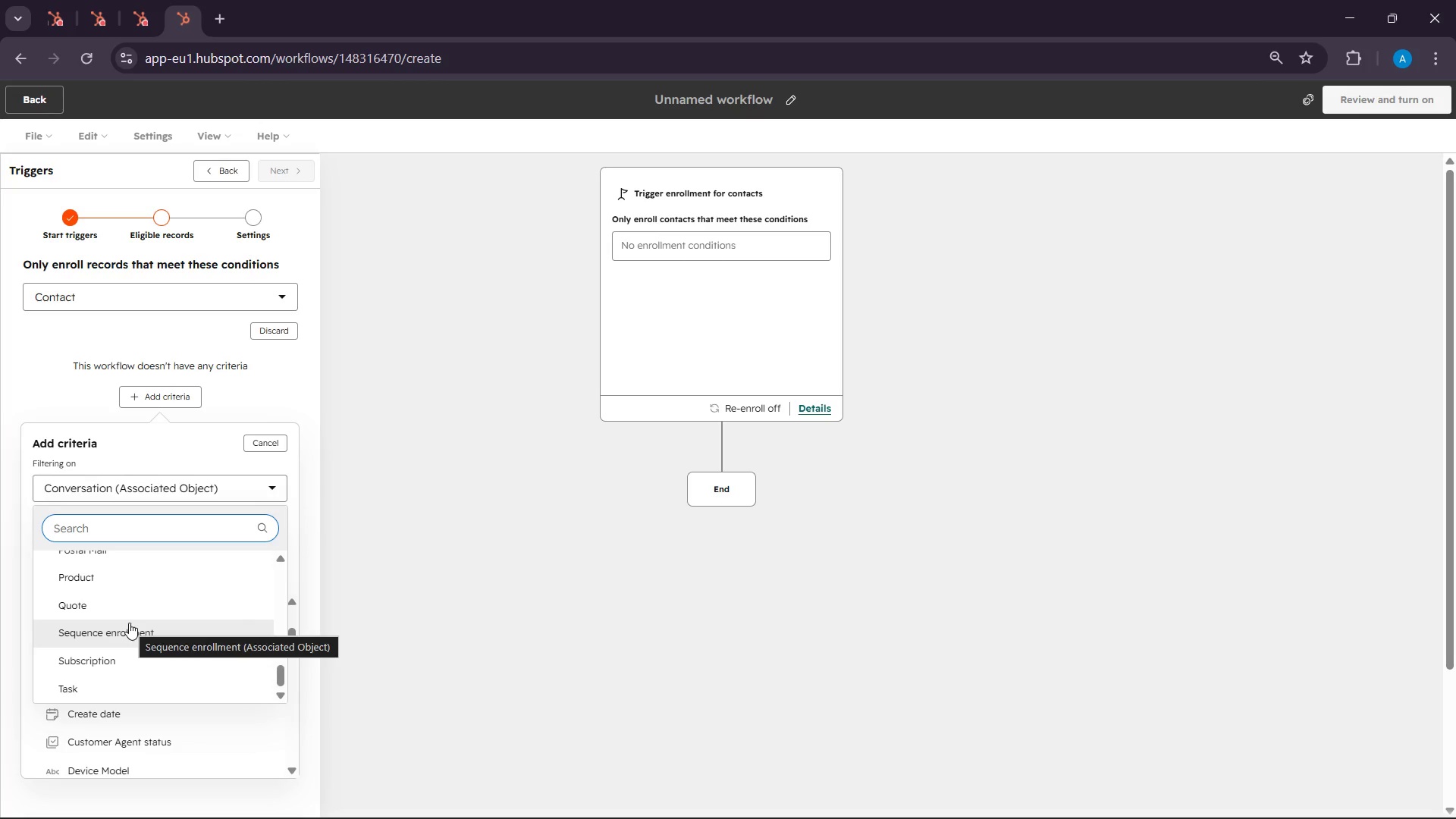 
type(li)
key(Backspace)
key(Backspace)
 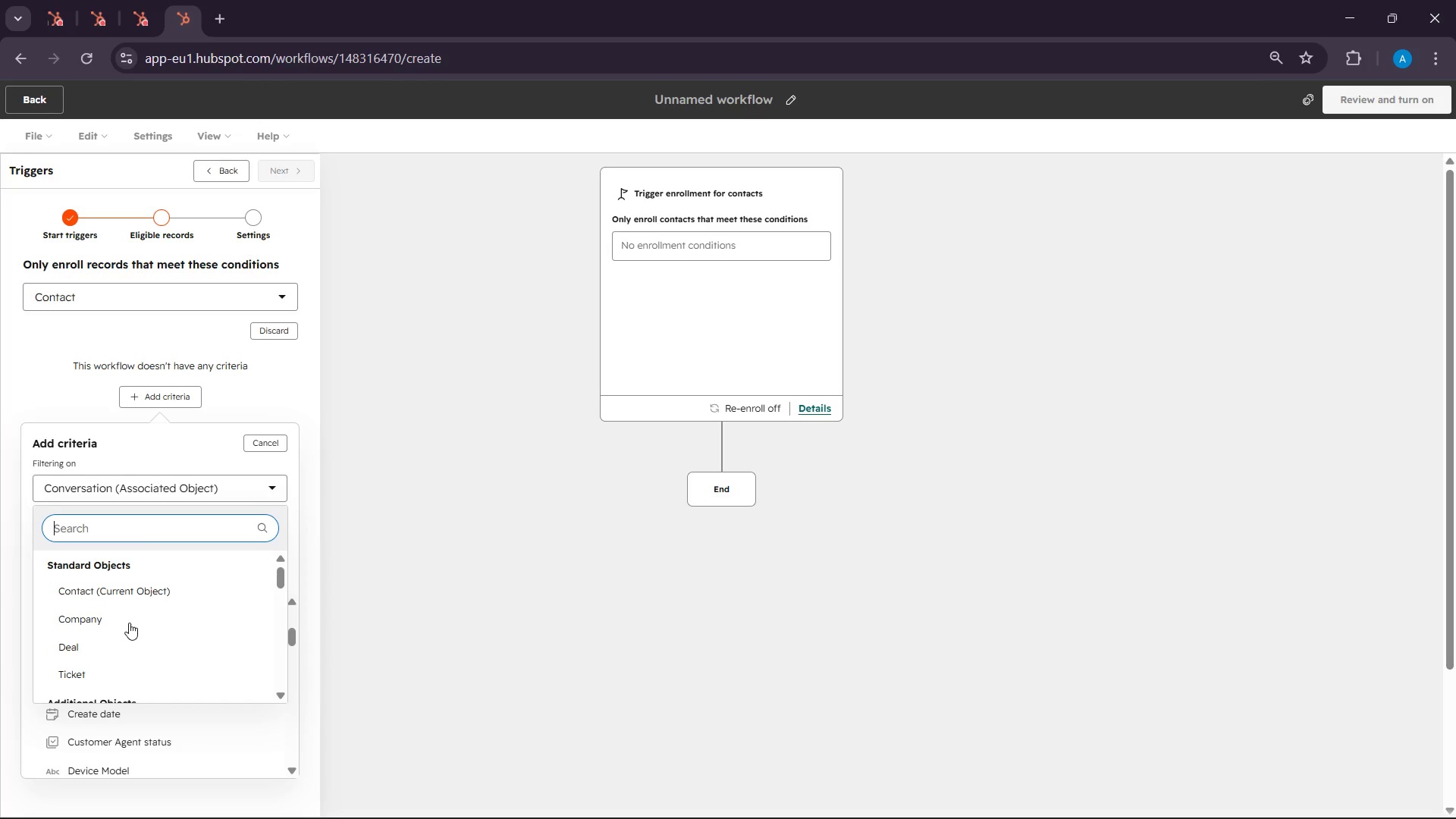 
scroll: coordinate [152, 625], scroll_direction: down, amount: 14.0
 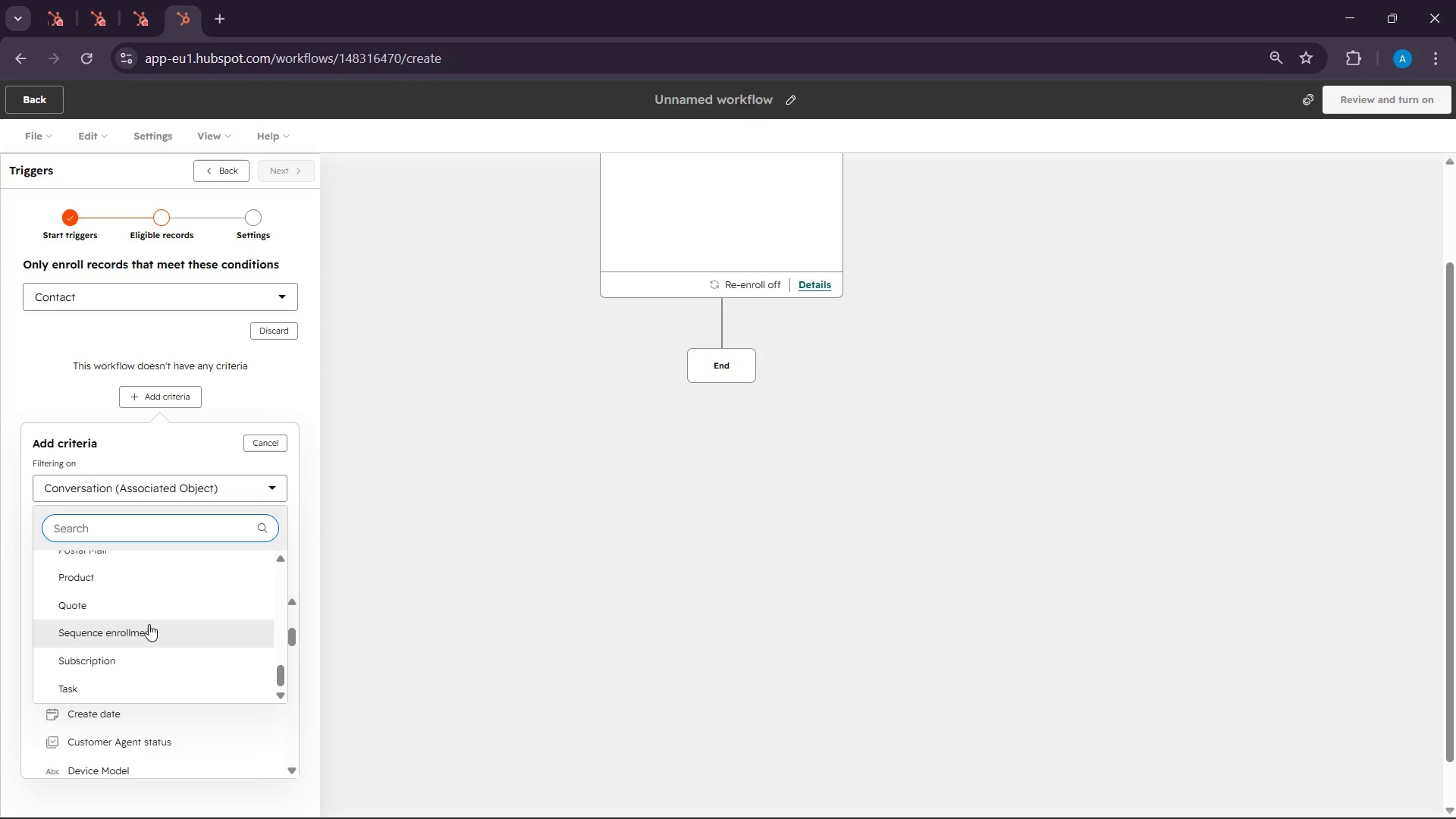 
left_click([121, 639])
 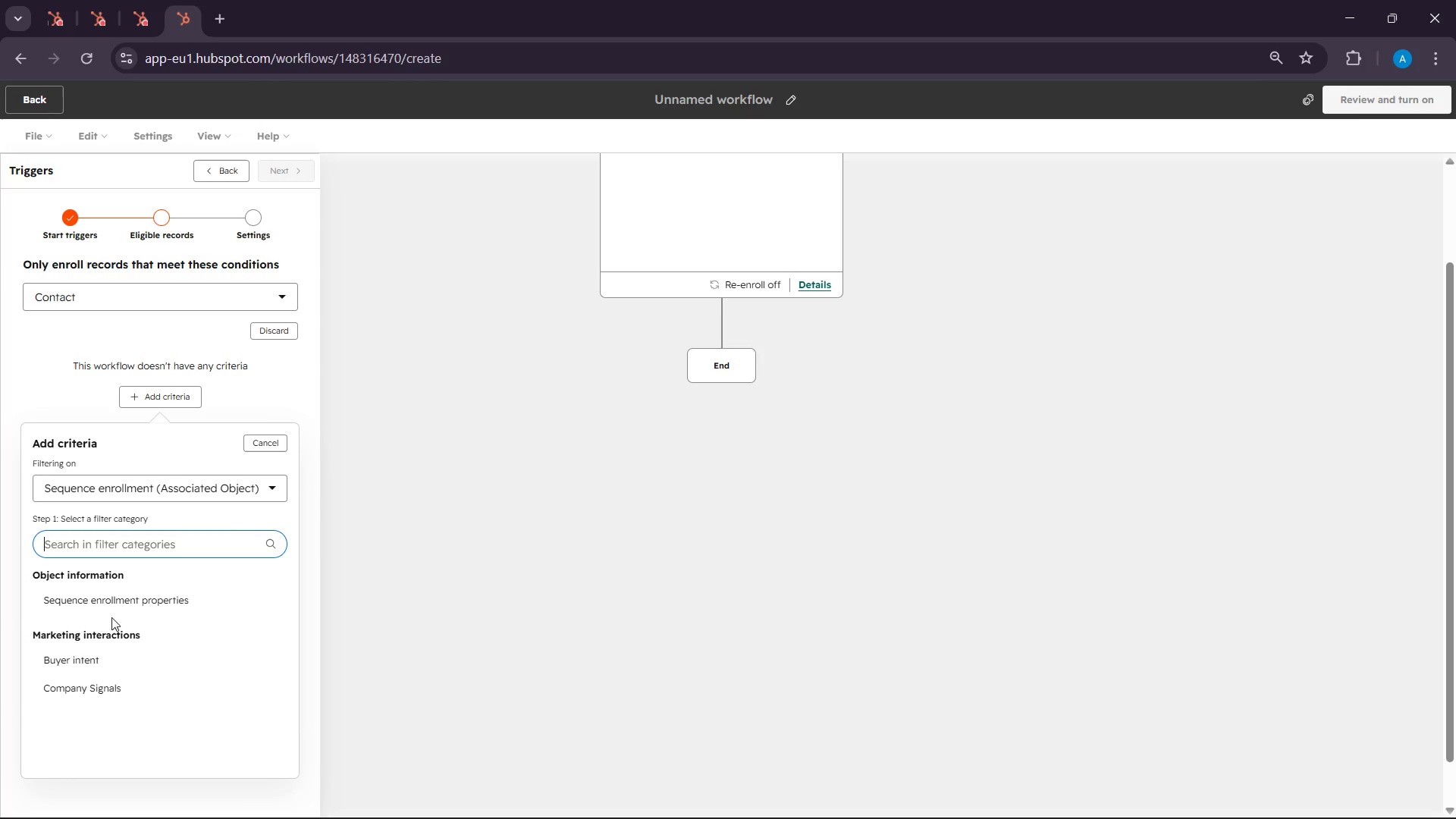 
scroll: coordinate [149, 624], scroll_direction: down, amount: 1.0
 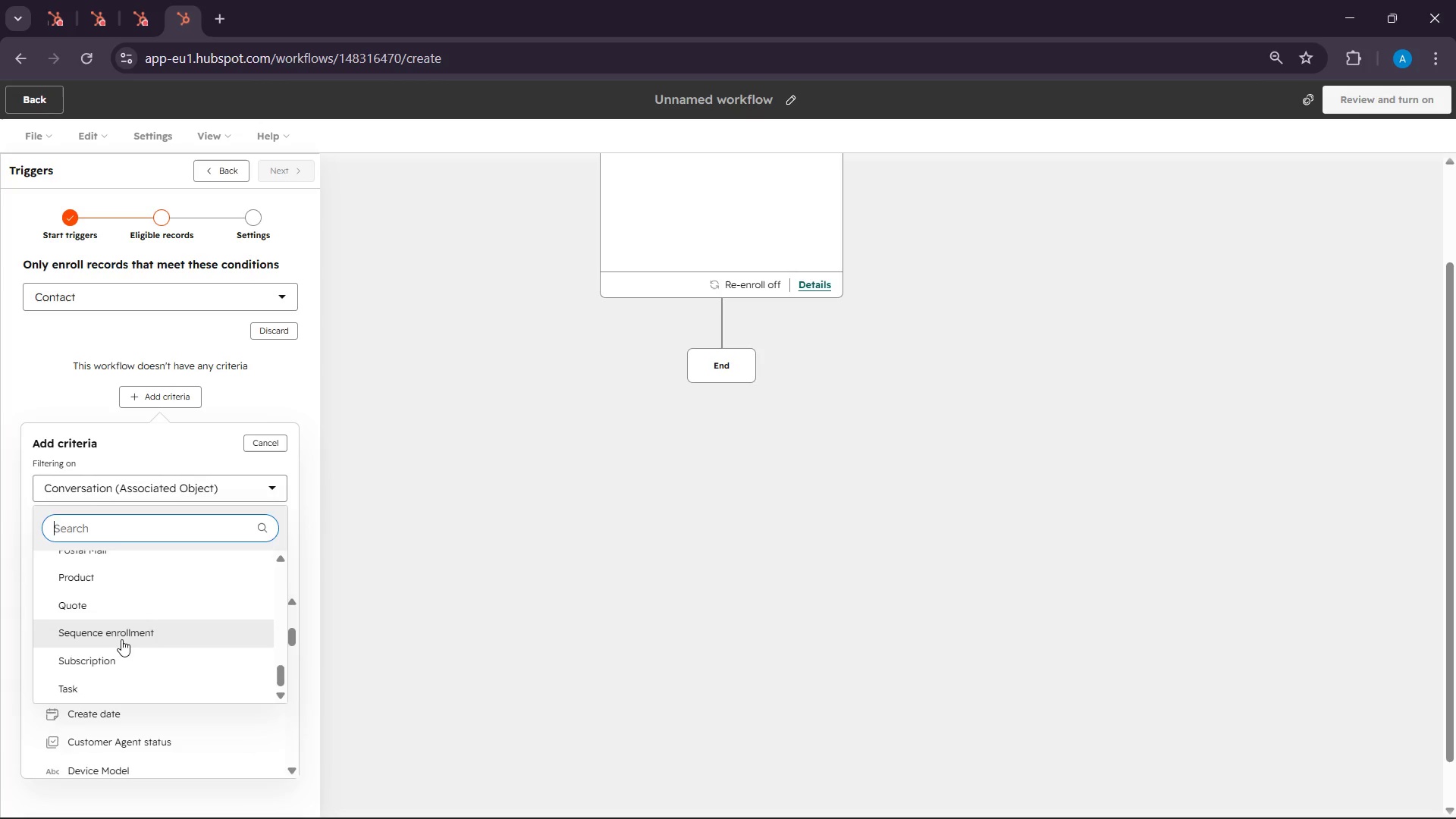 
left_click([105, 591])
 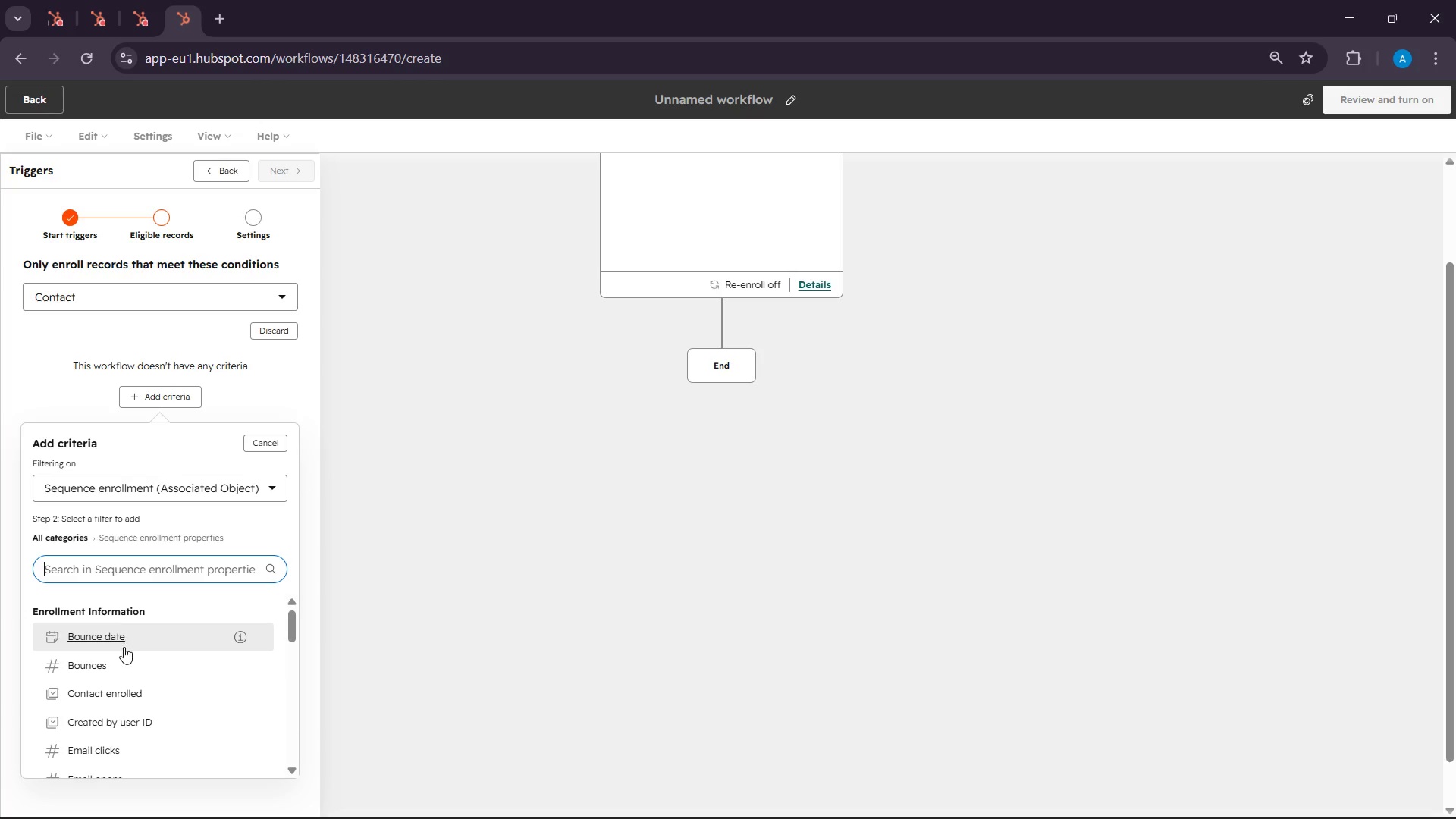 
scroll: coordinate [104, 695], scroll_direction: down, amount: 15.0
 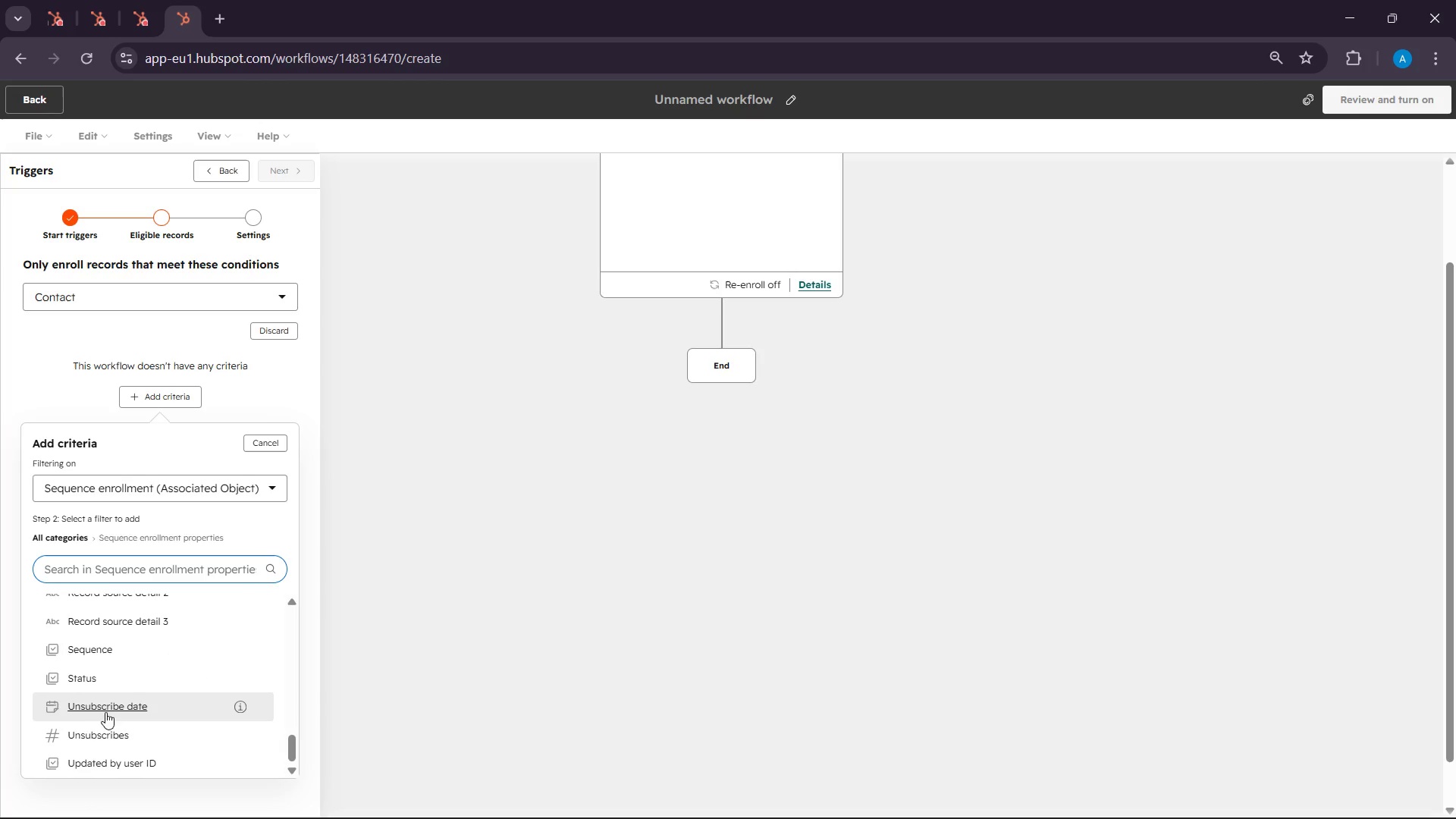 
scroll: coordinate [102, 714], scroll_direction: up, amount: 7.0
 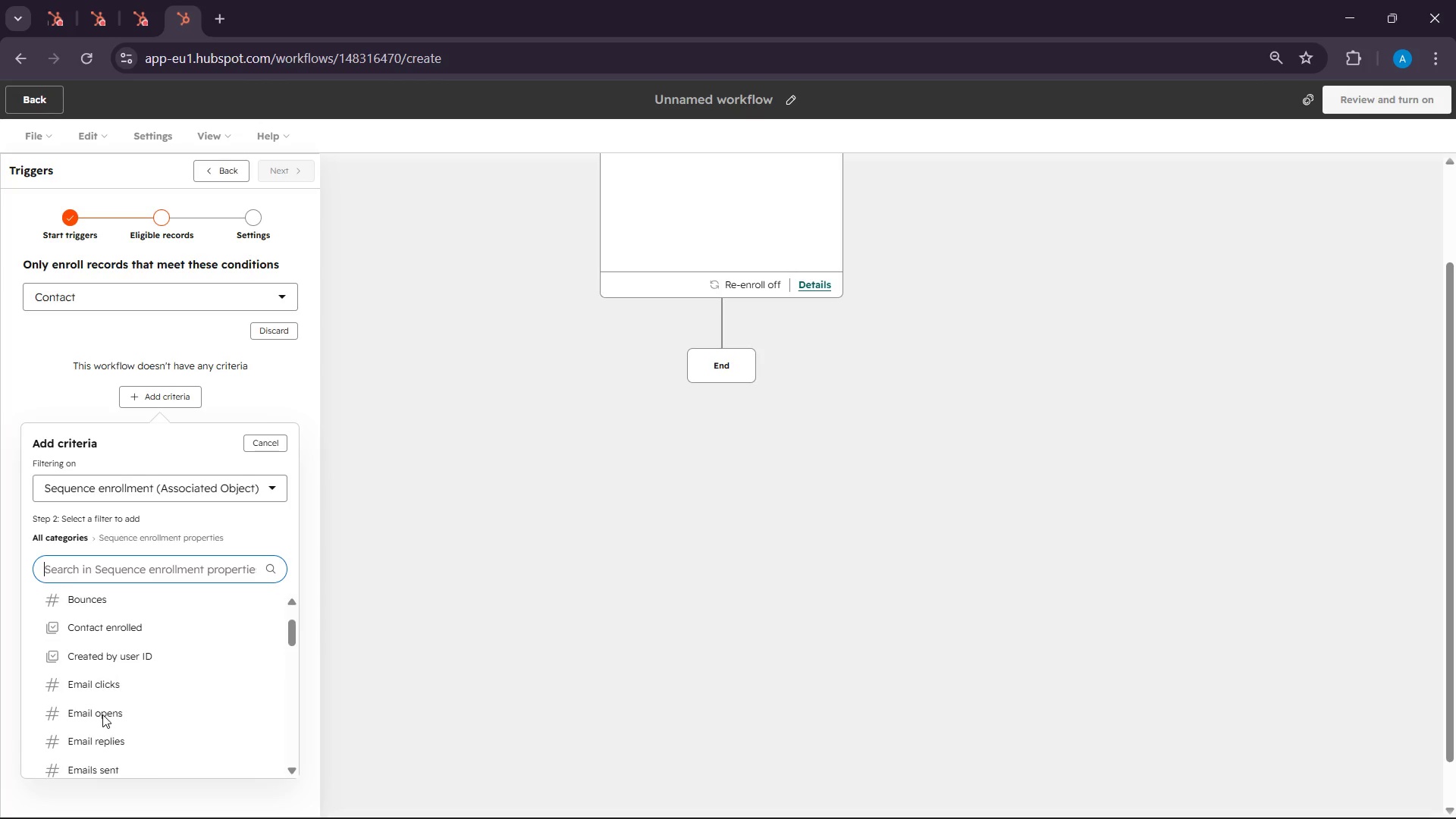 
scroll: coordinate [102, 714], scroll_direction: down, amount: 2.0
 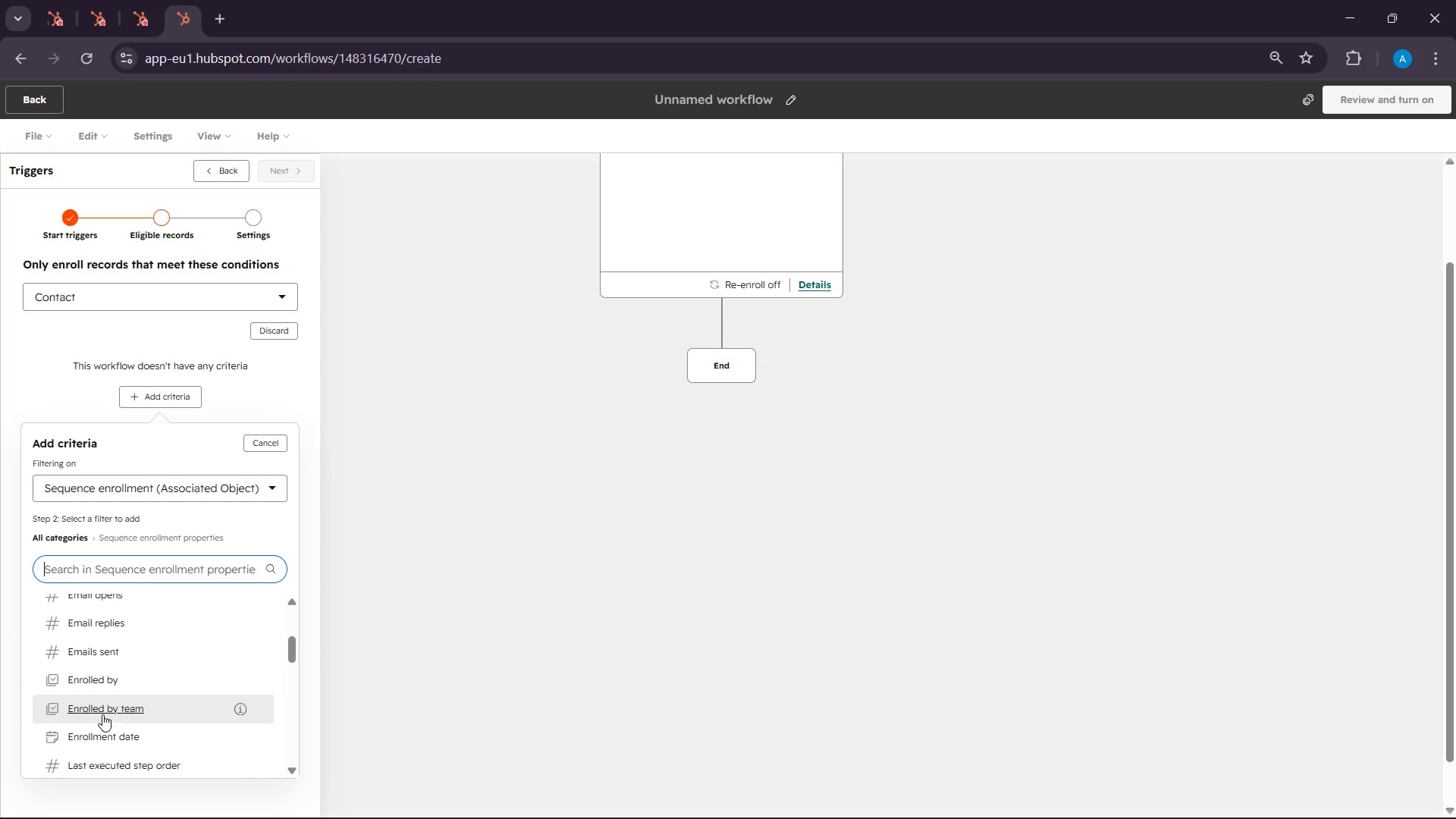 
scroll: coordinate [102, 714], scroll_direction: up, amount: 3.0
 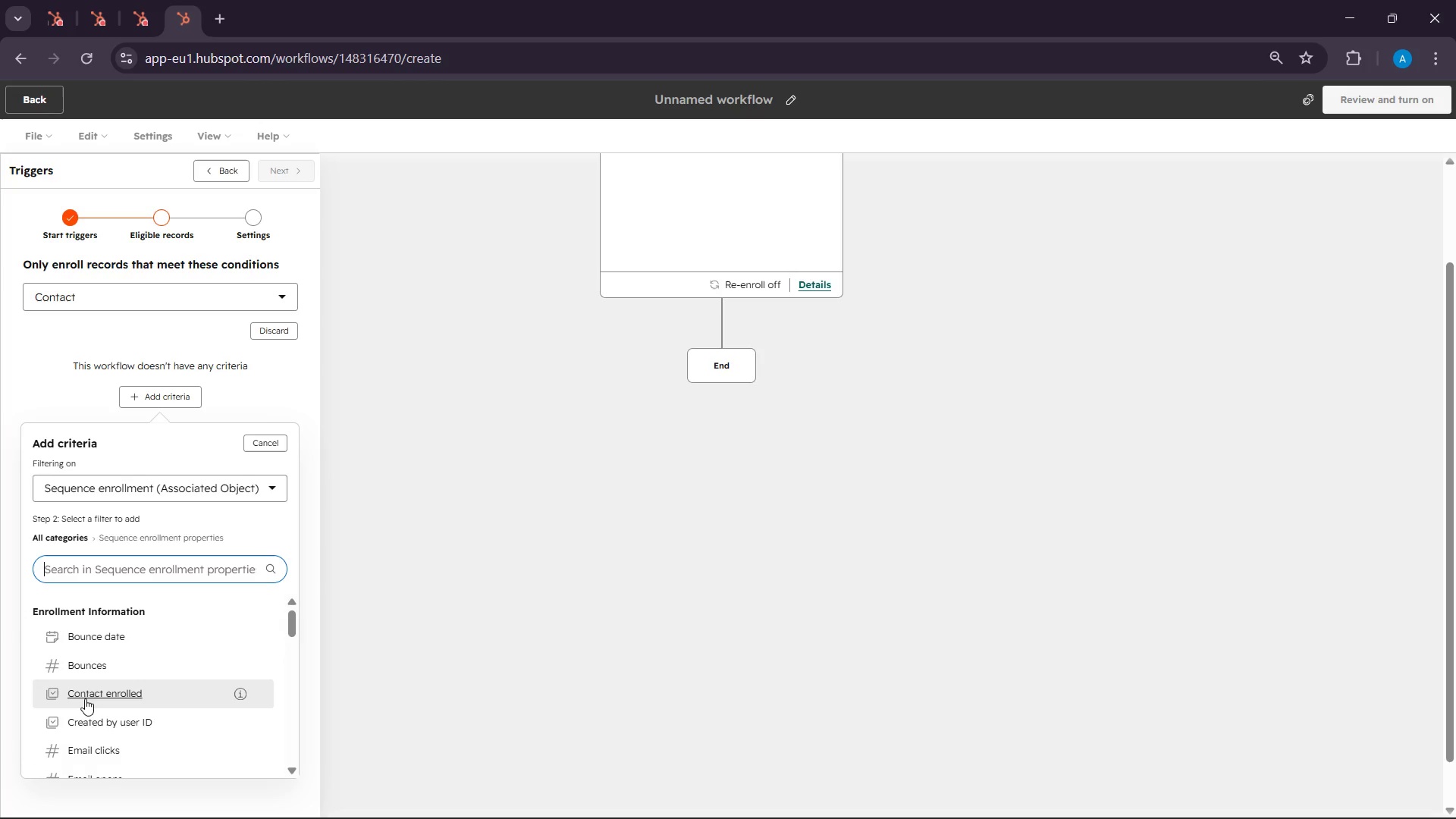 
scroll: coordinate [88, 711], scroll_direction: none, amount: 0.0
 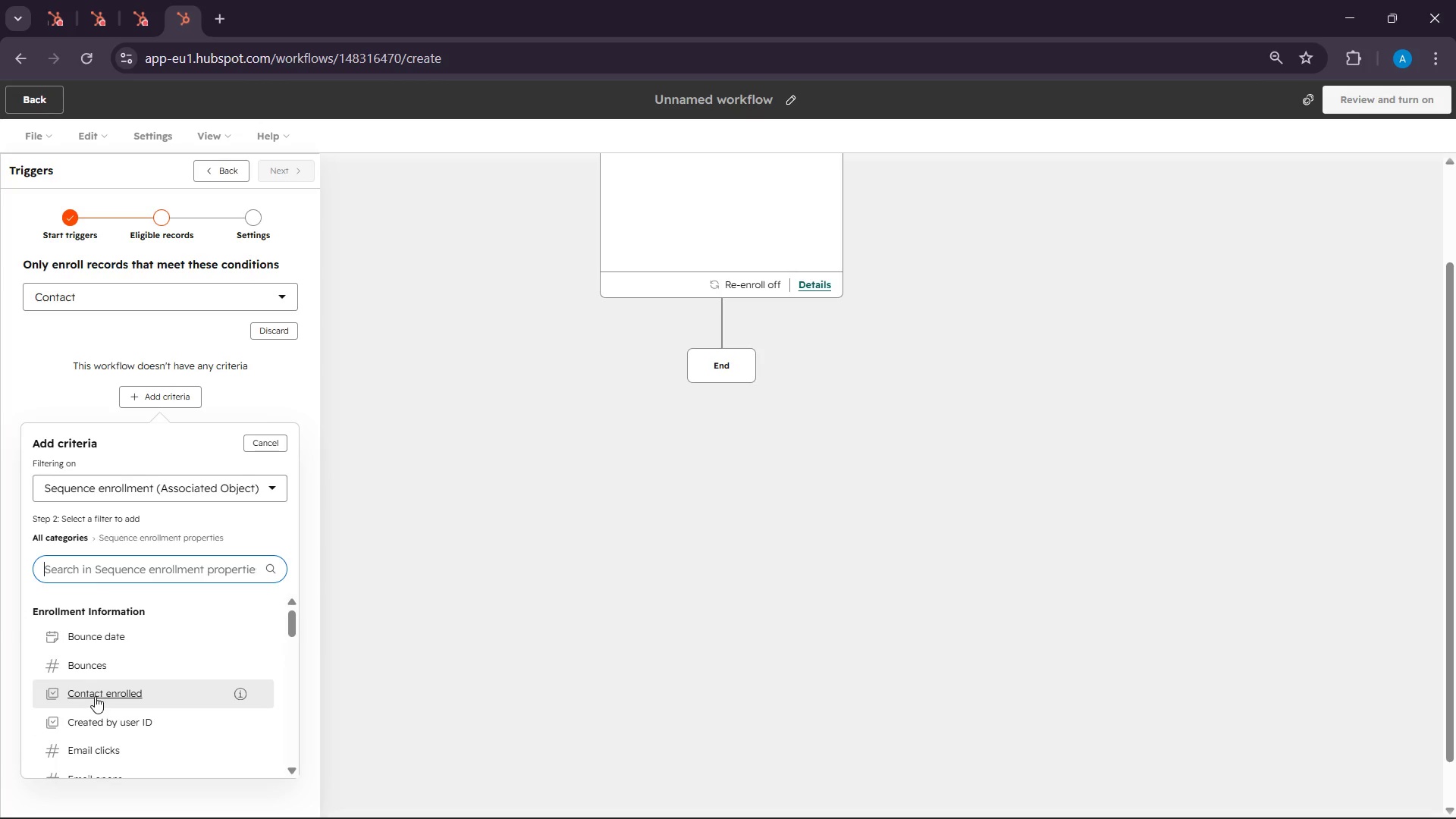 
scroll: coordinate [104, 686], scroll_direction: down, amount: 5.0
 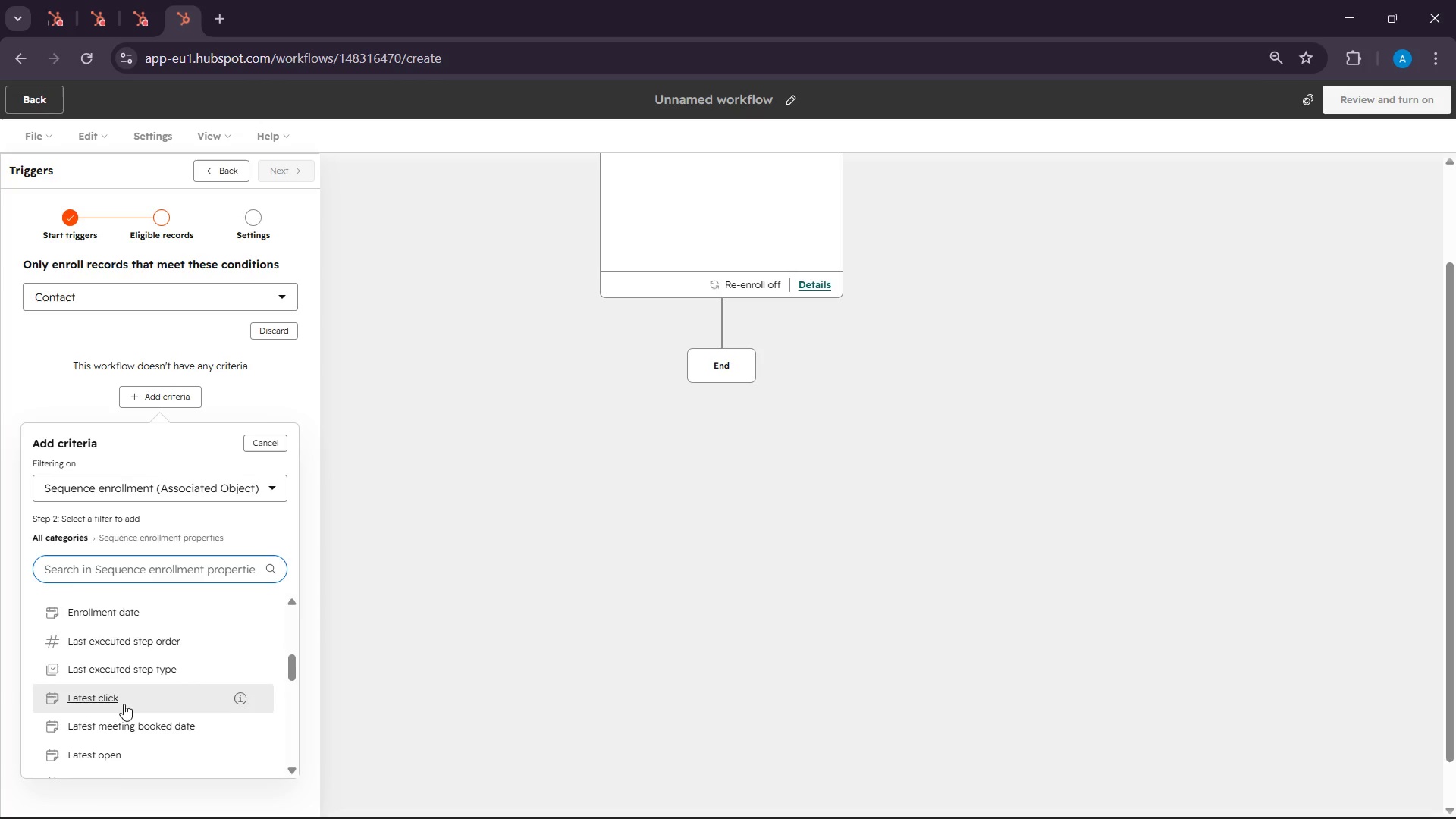 
scroll: coordinate [126, 697], scroll_direction: up, amount: 7.0
 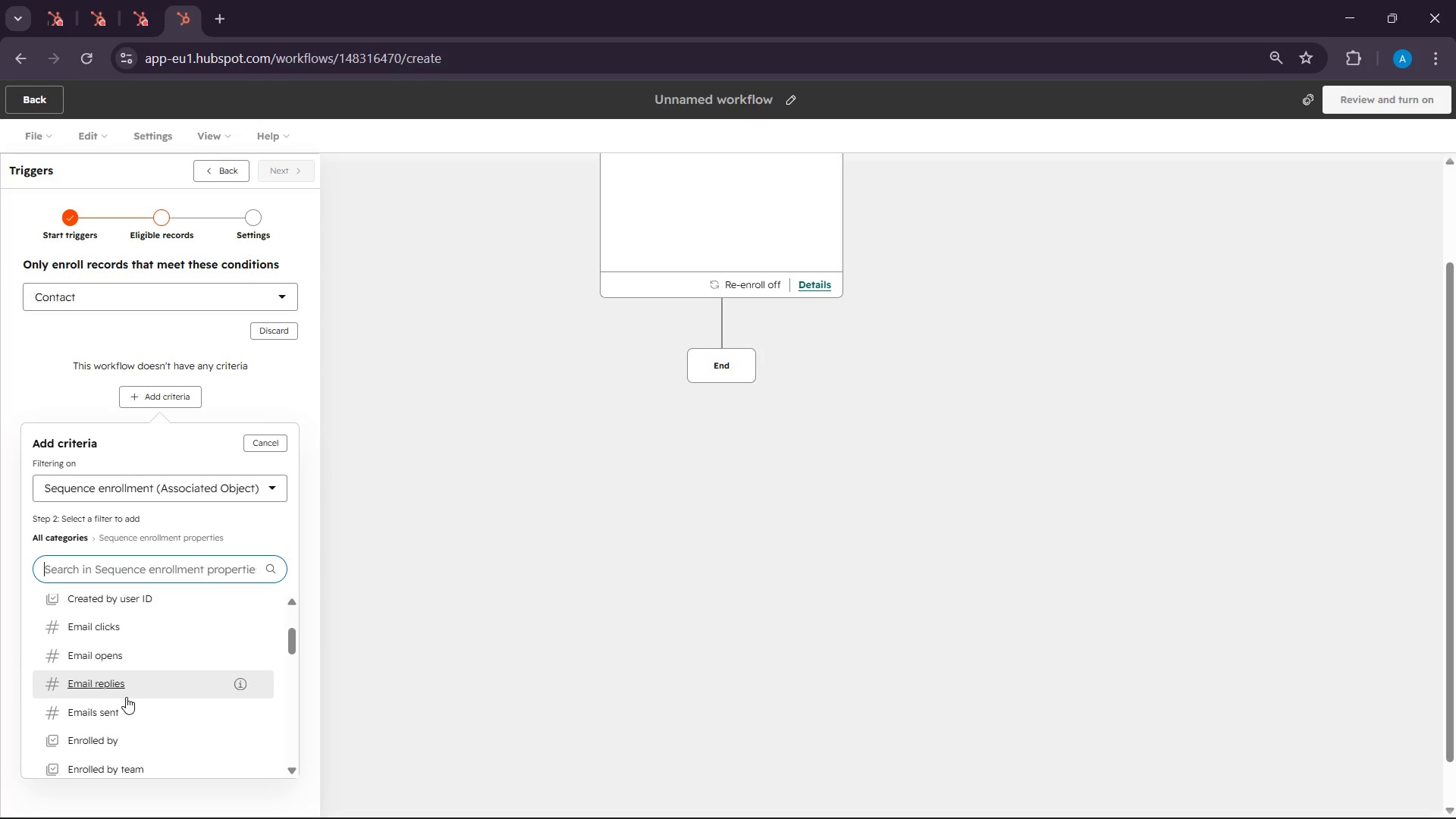 
scroll: coordinate [121, 697], scroll_direction: down, amount: 3.0
 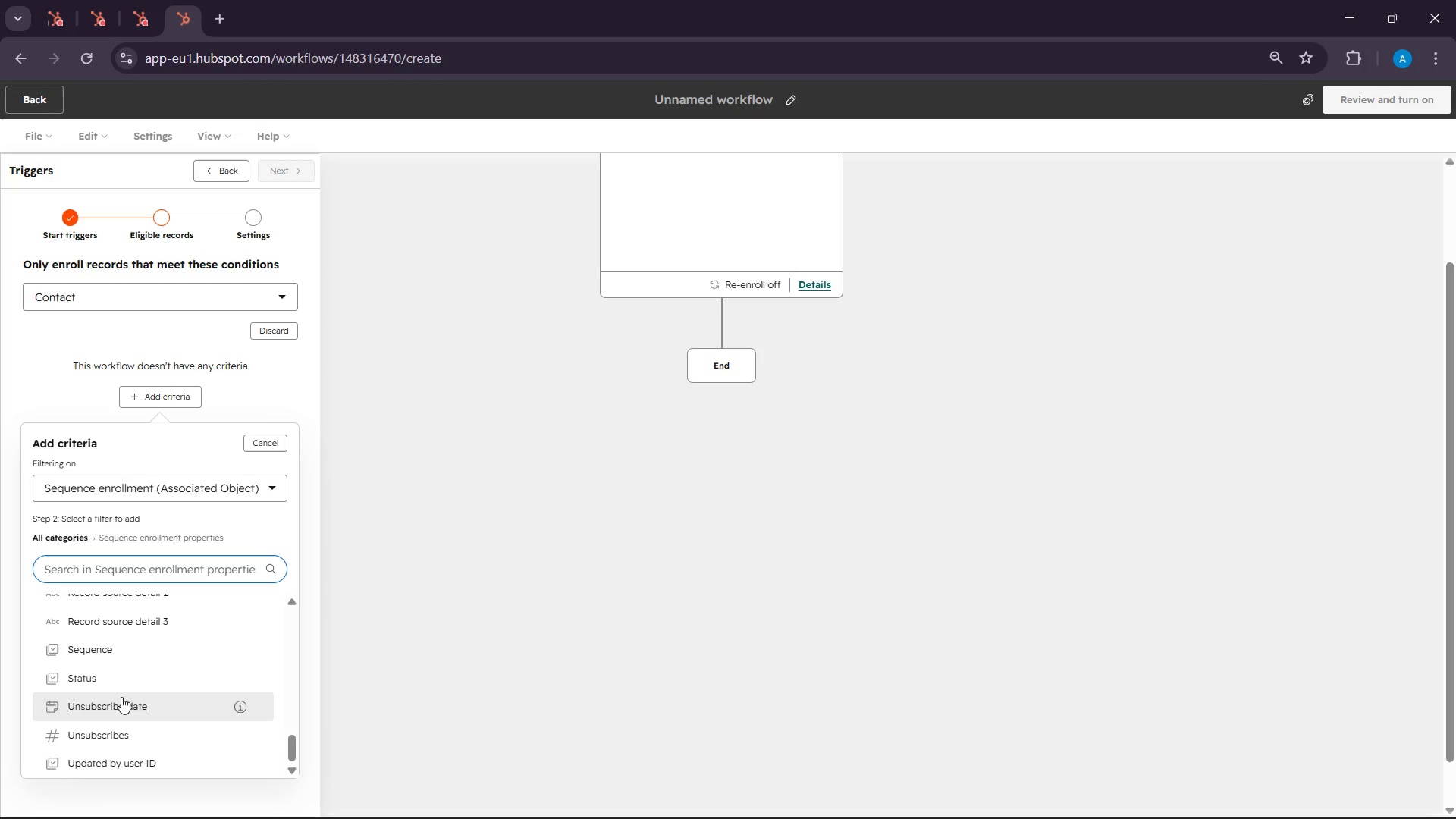 
left_click([88, 656])
 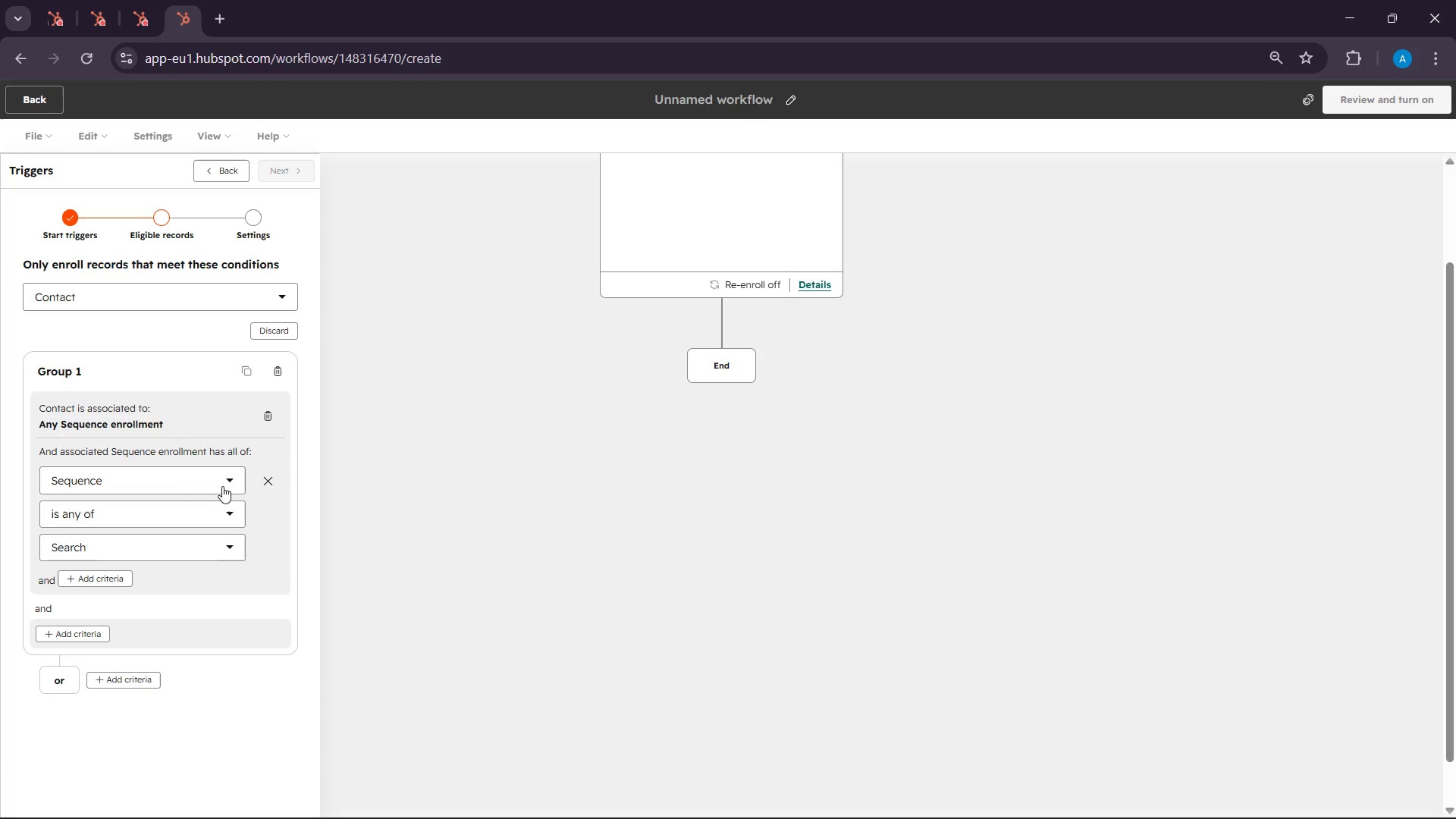 
wait(6.73)
 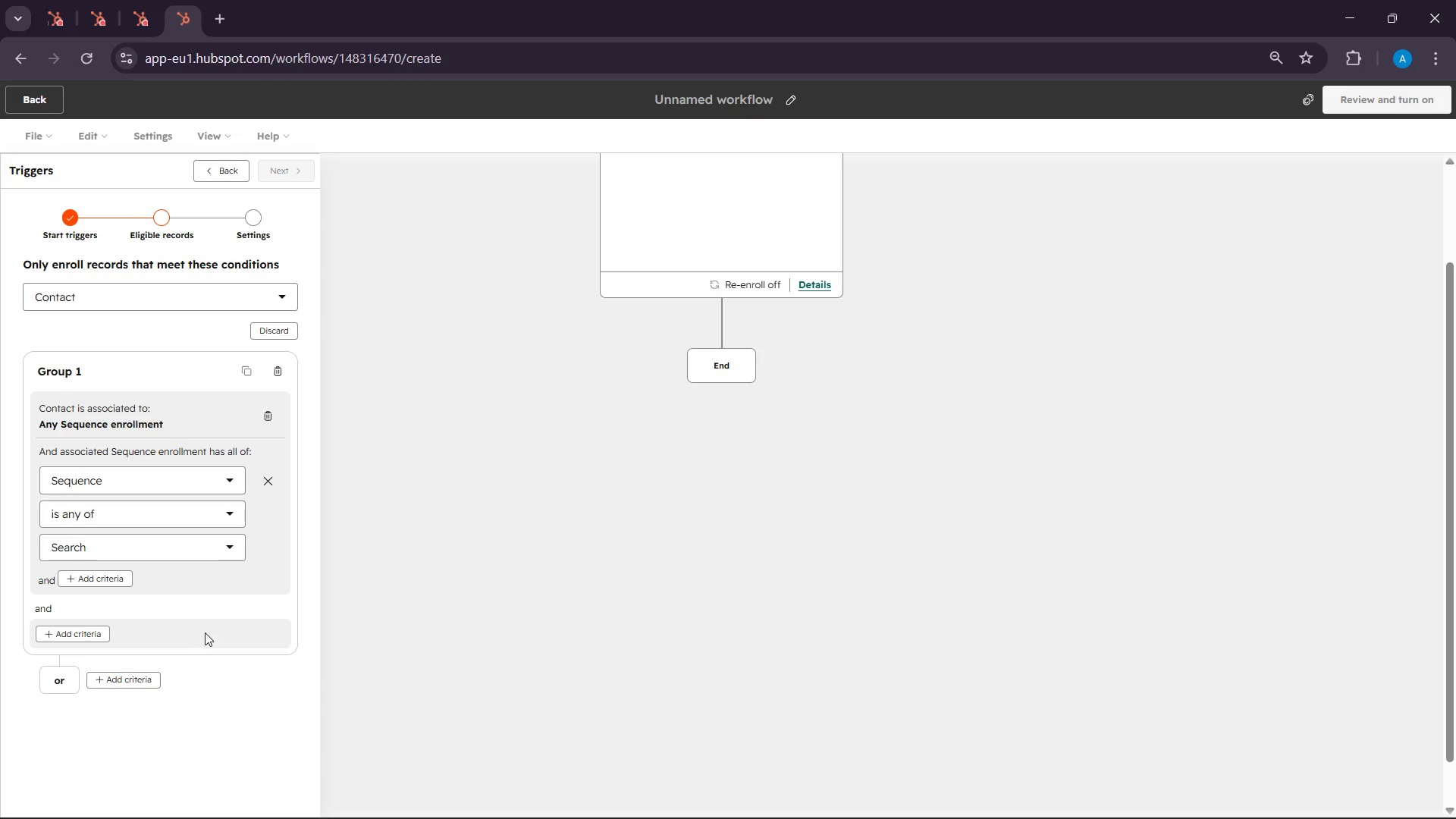 
left_click([258, 409])
 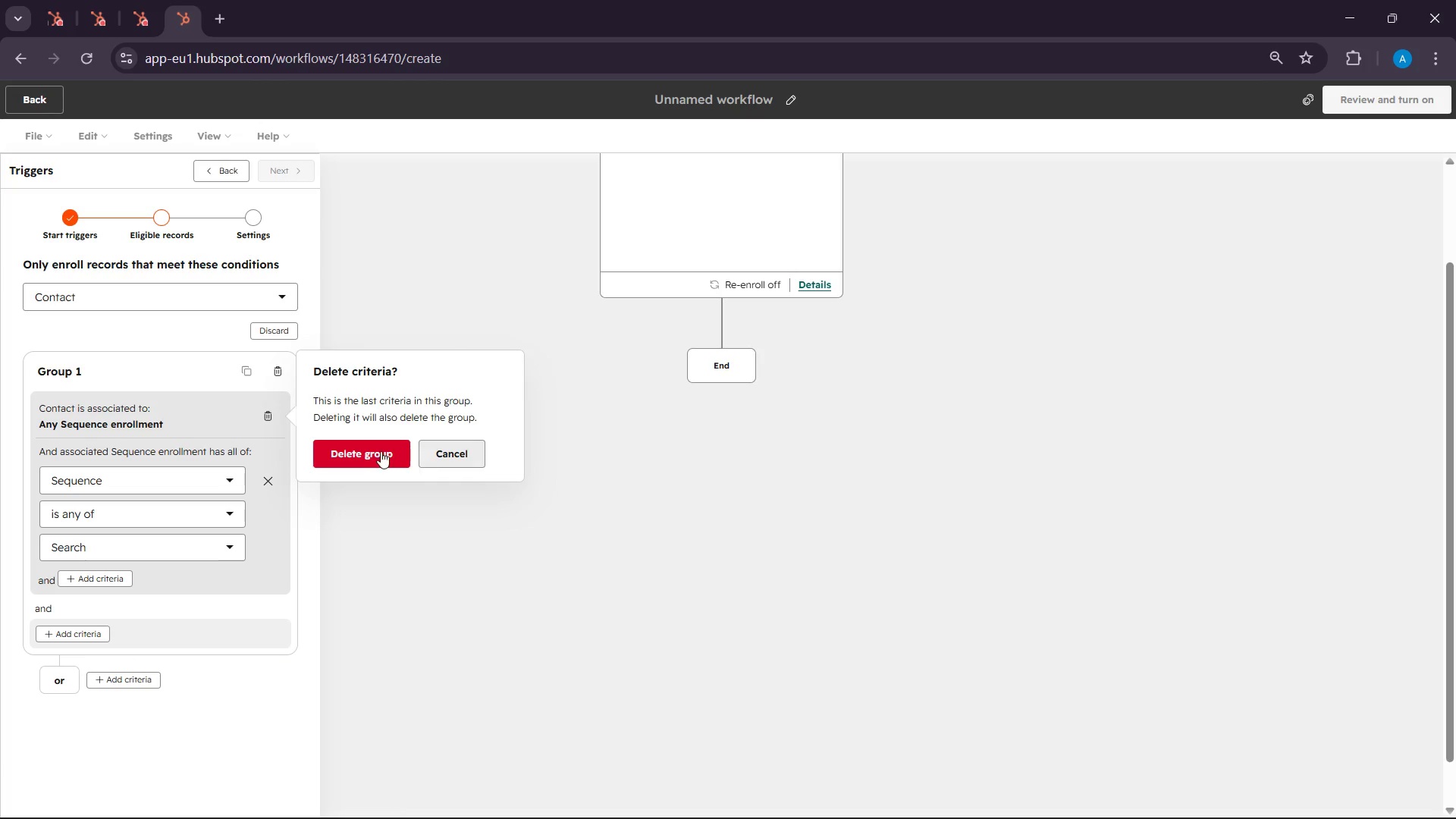 
left_click([378, 451])
 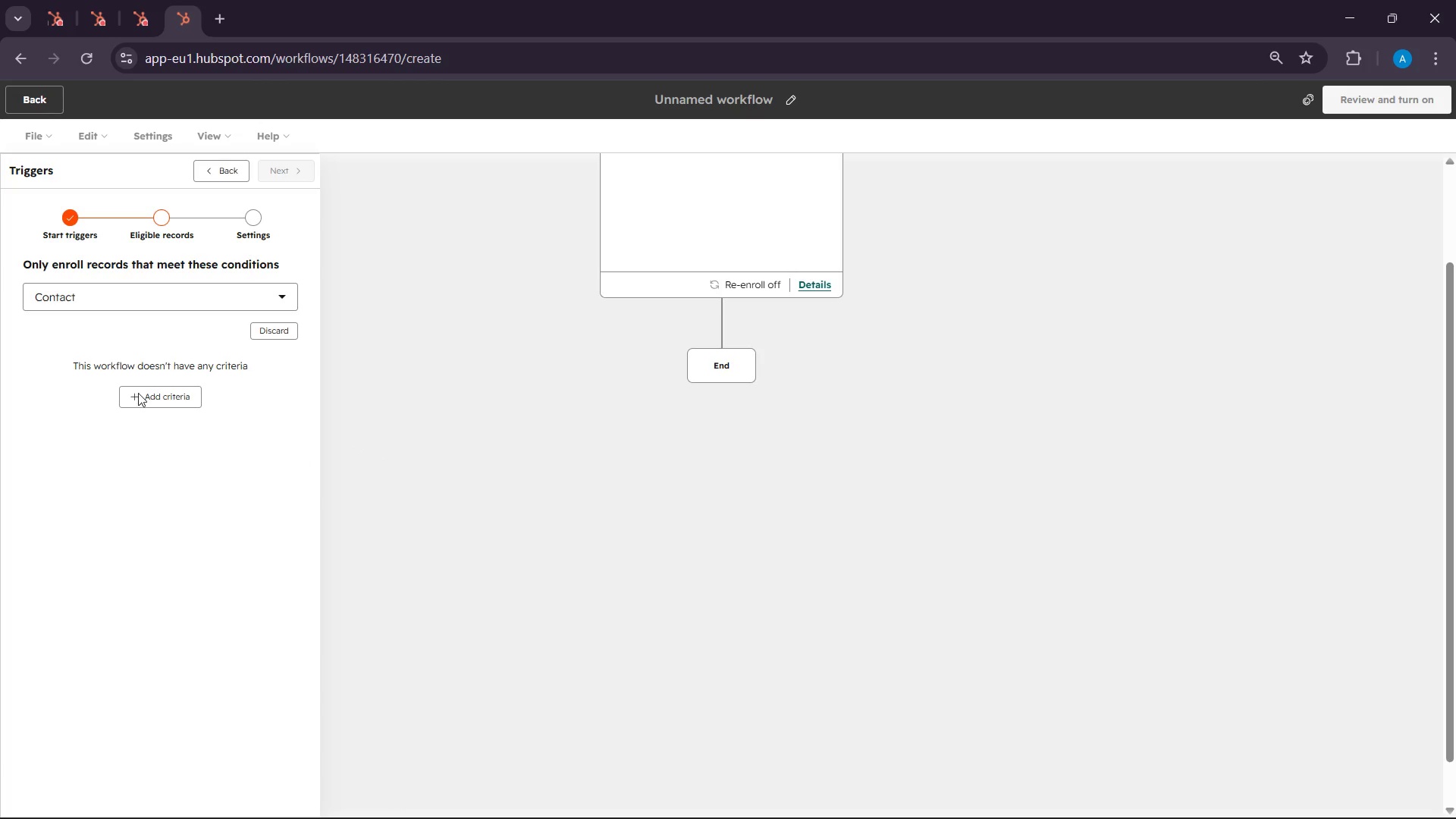 
left_click([136, 383])
 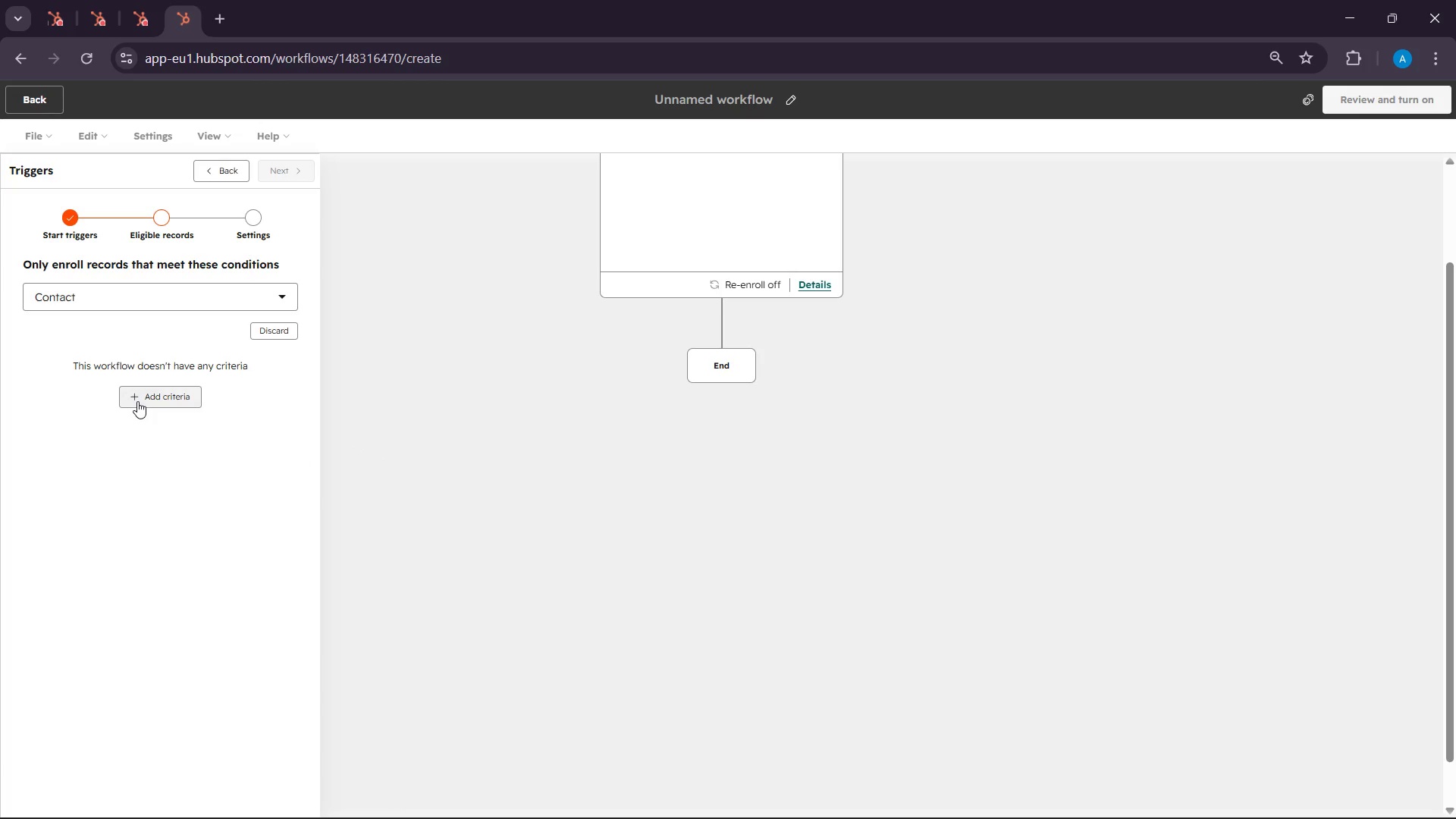 
left_click([137, 401])
 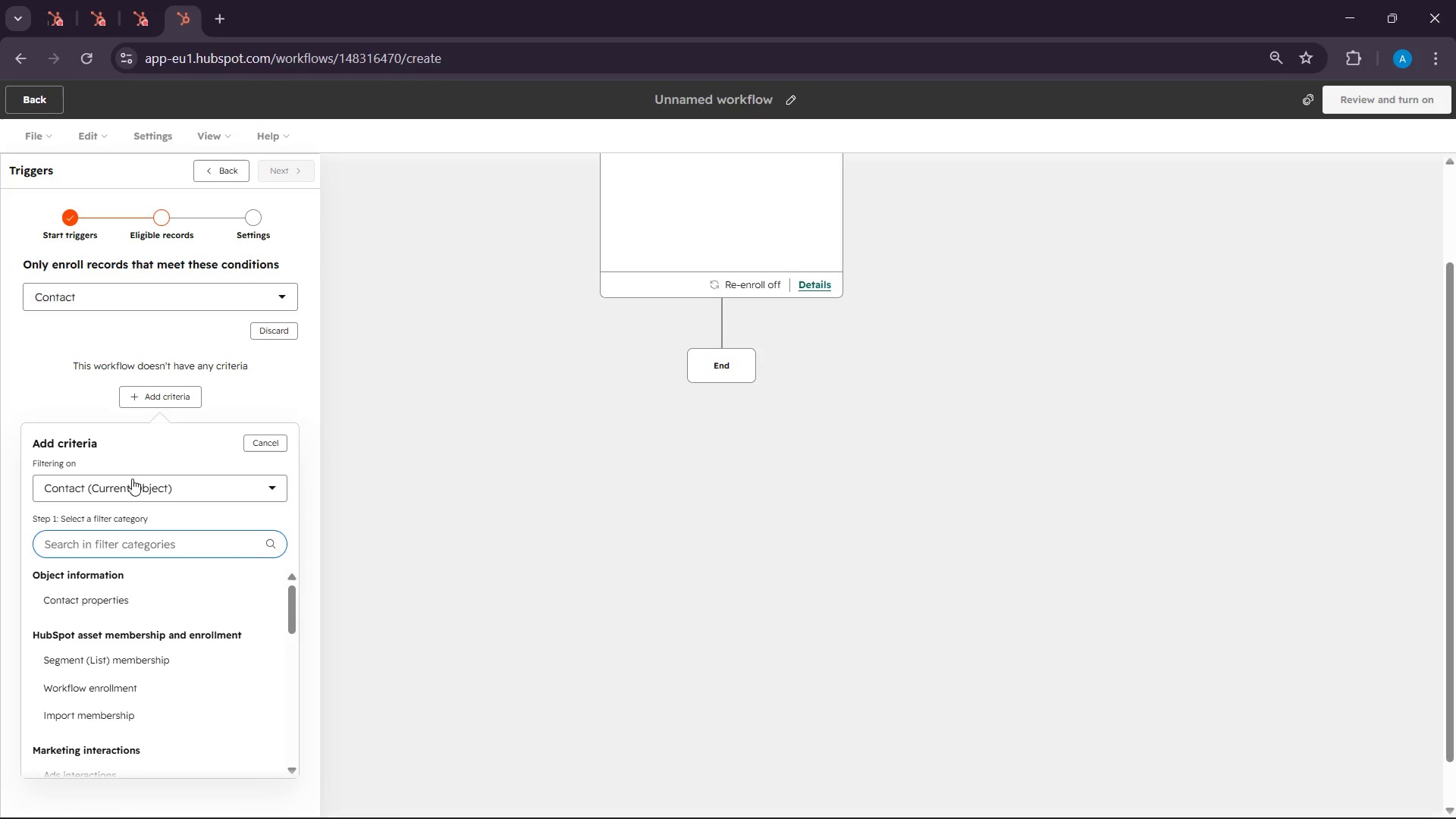 
left_click([131, 479])
 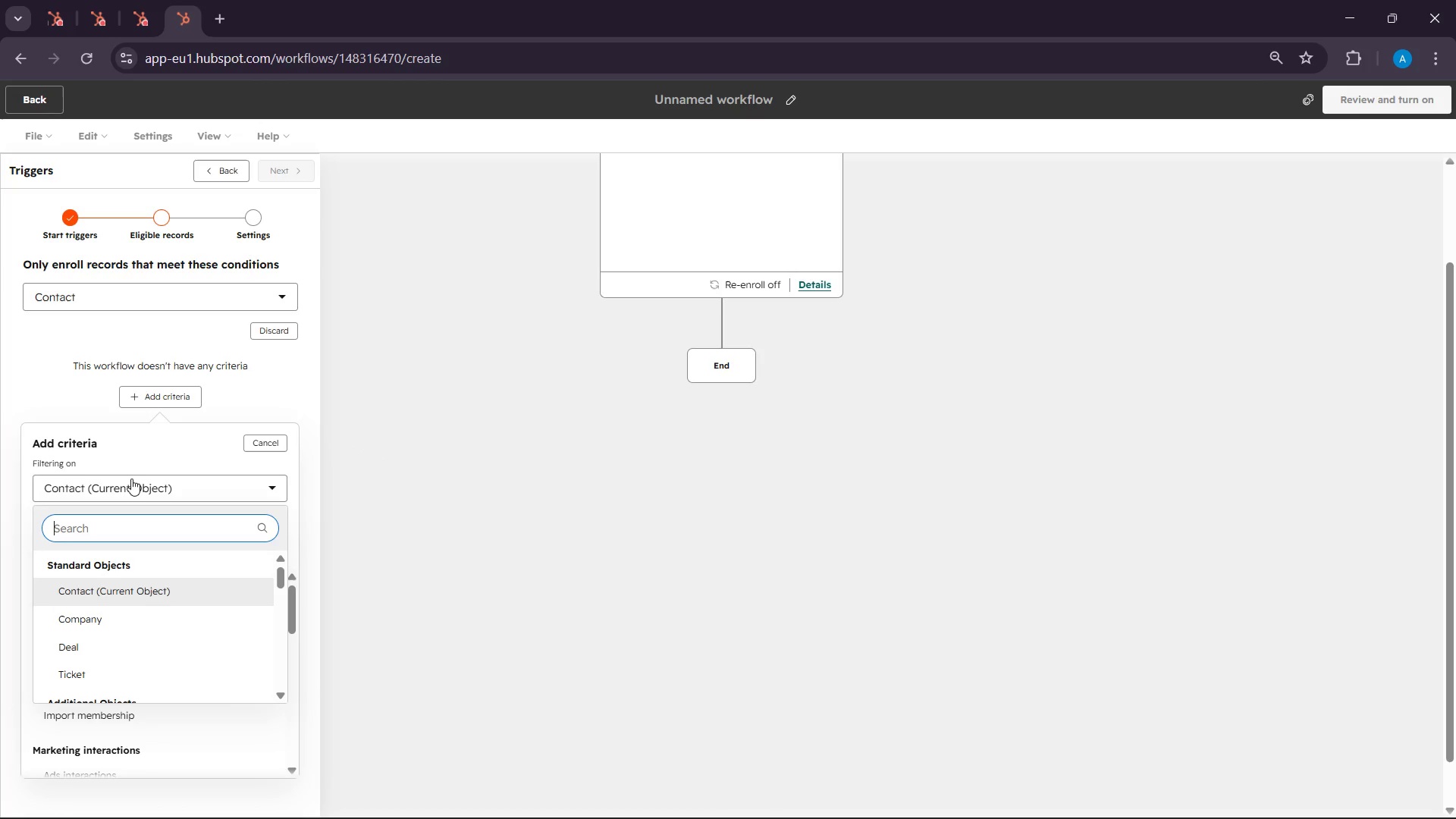 
type(seq)
 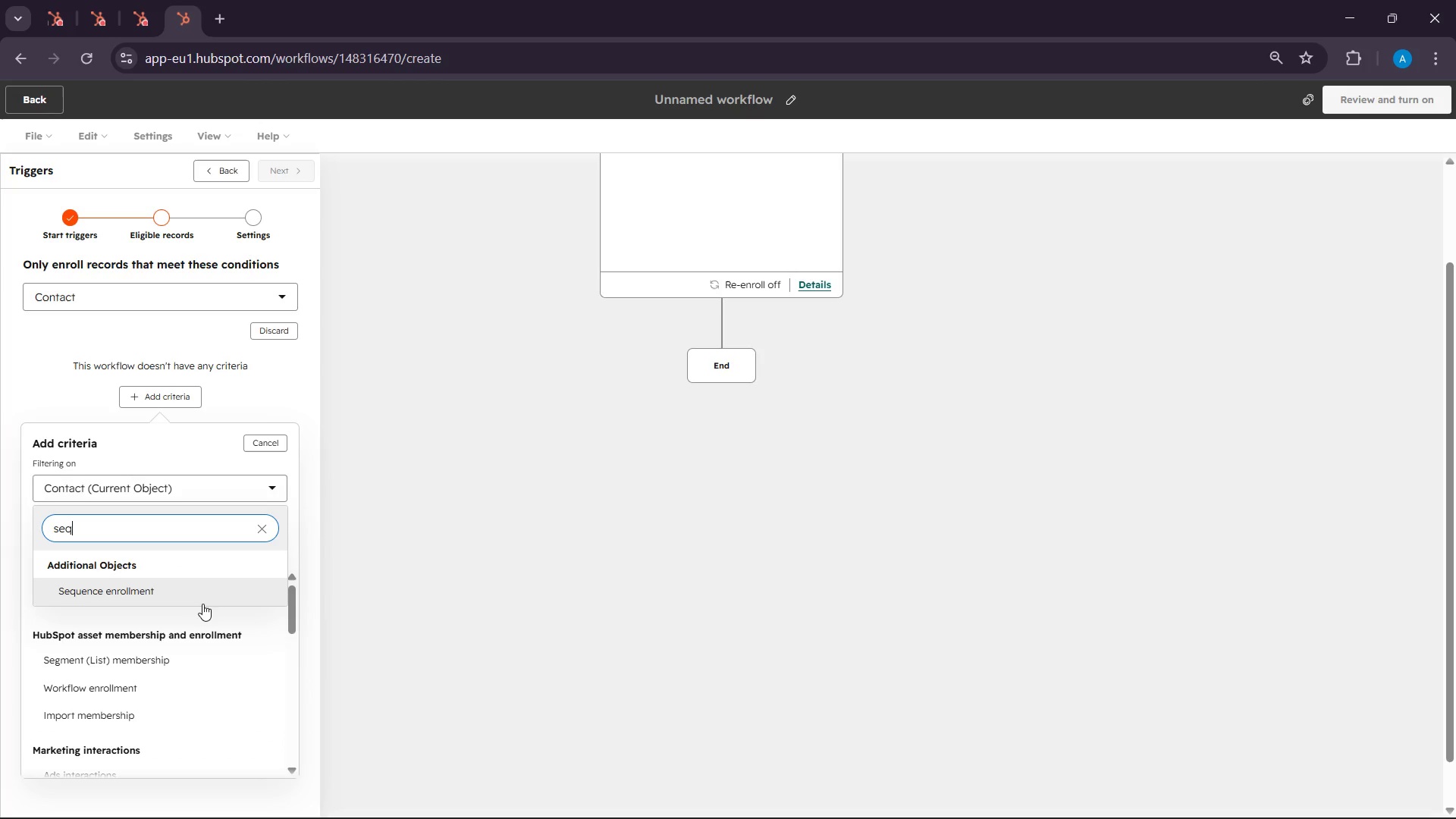 
left_click([191, 596])
 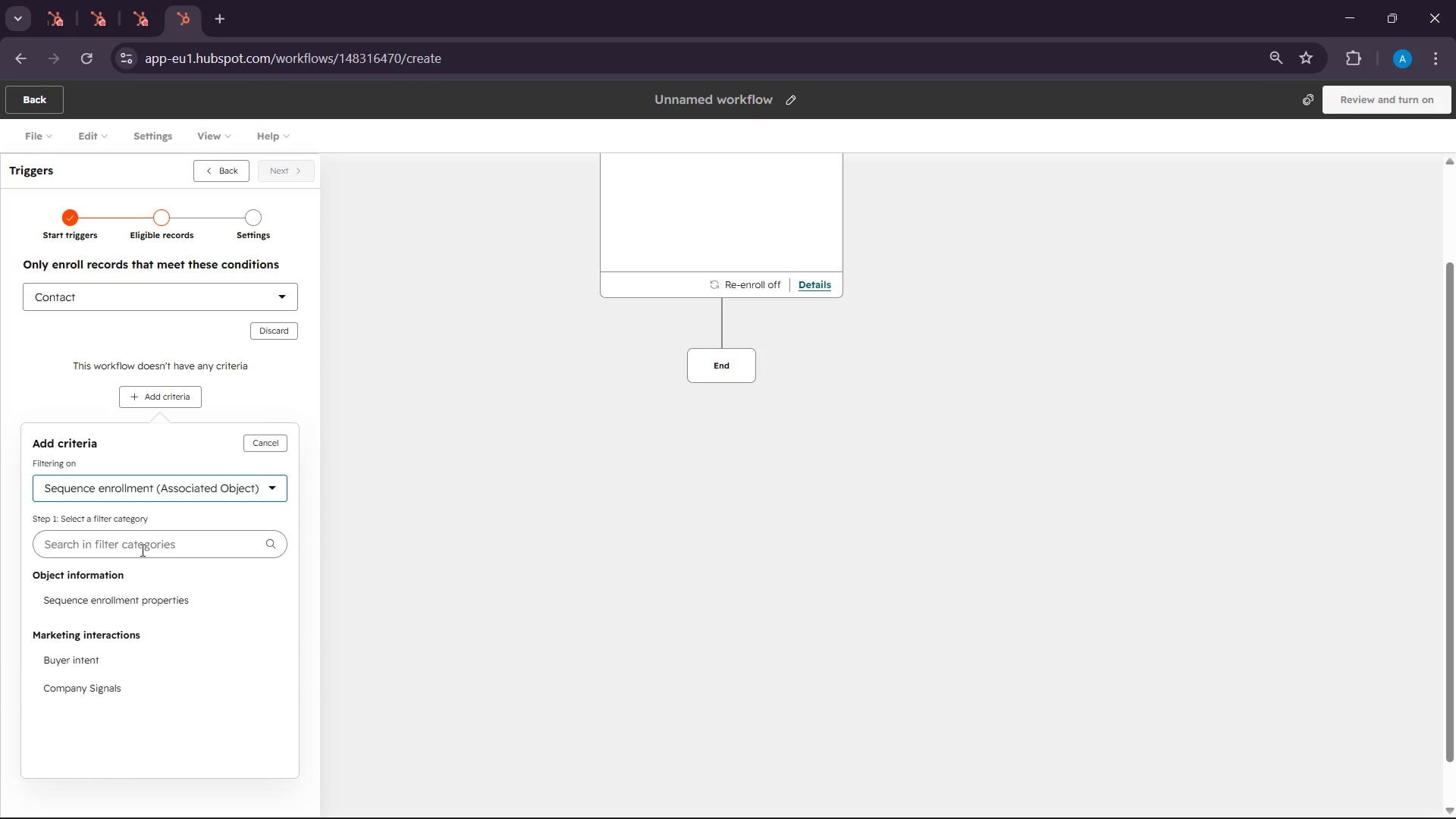 
left_click([141, 550])
 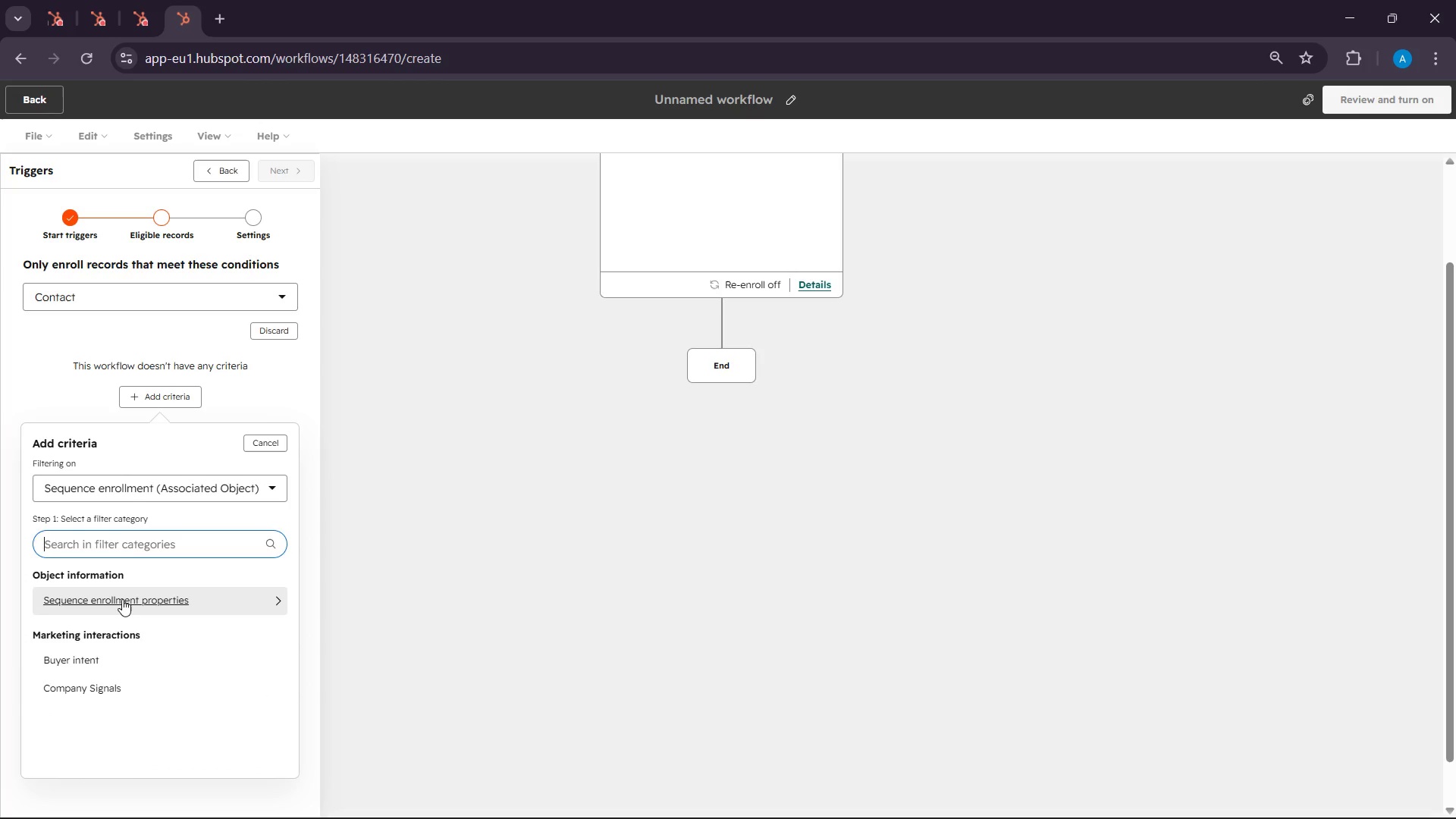 
left_click([122, 599])
 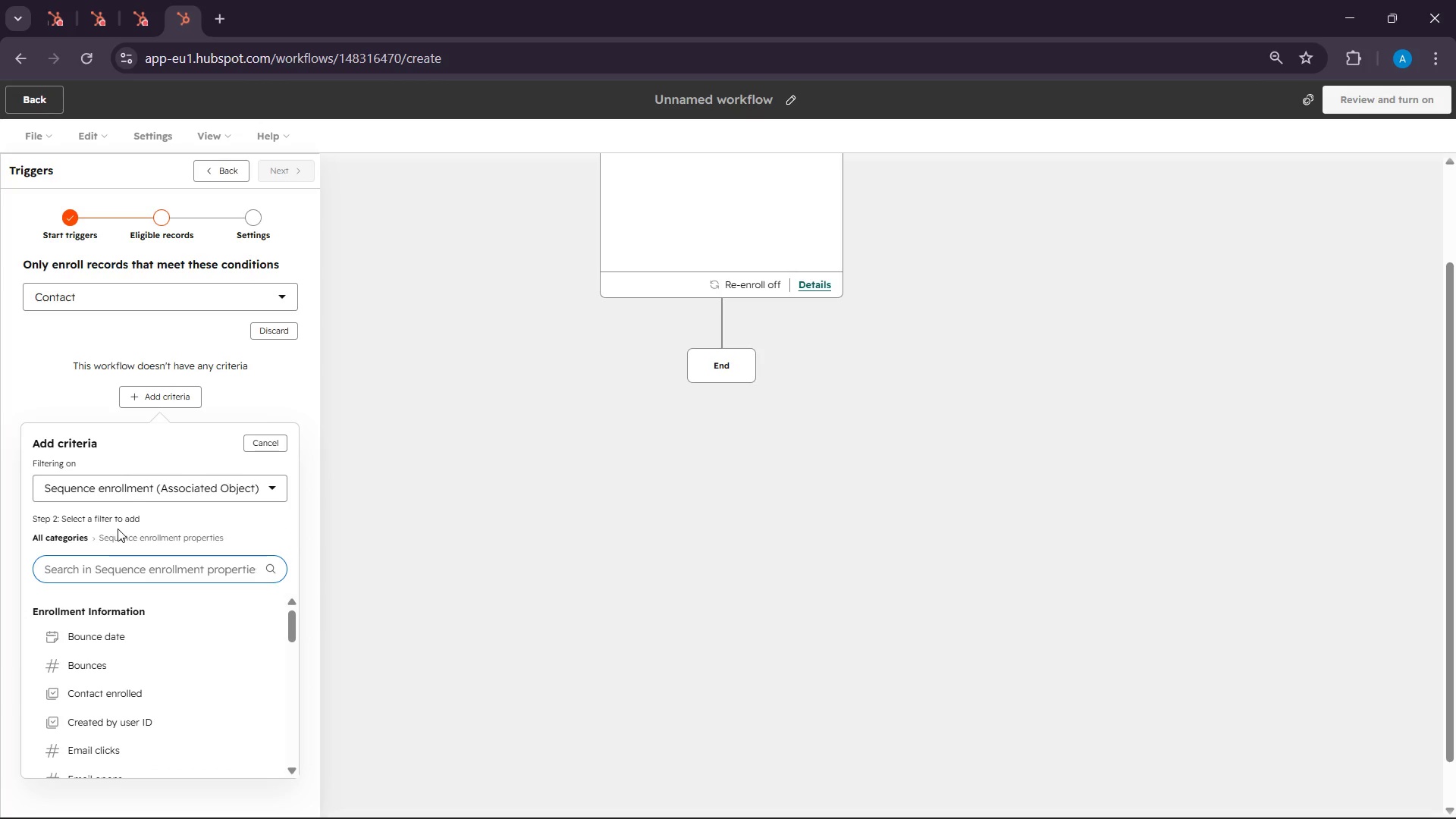 
left_click([69, 540])
 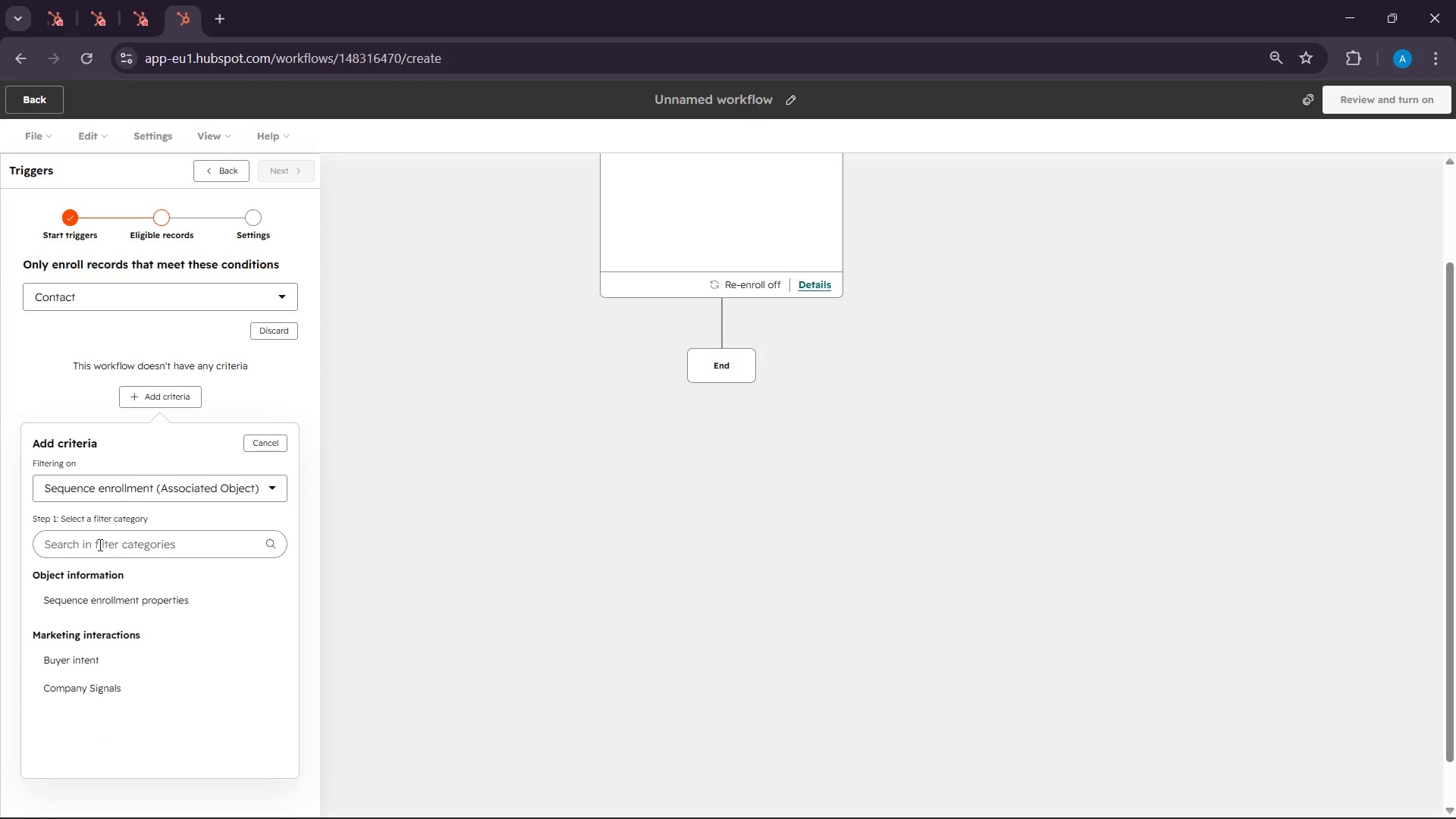 
double_click([99, 544])
 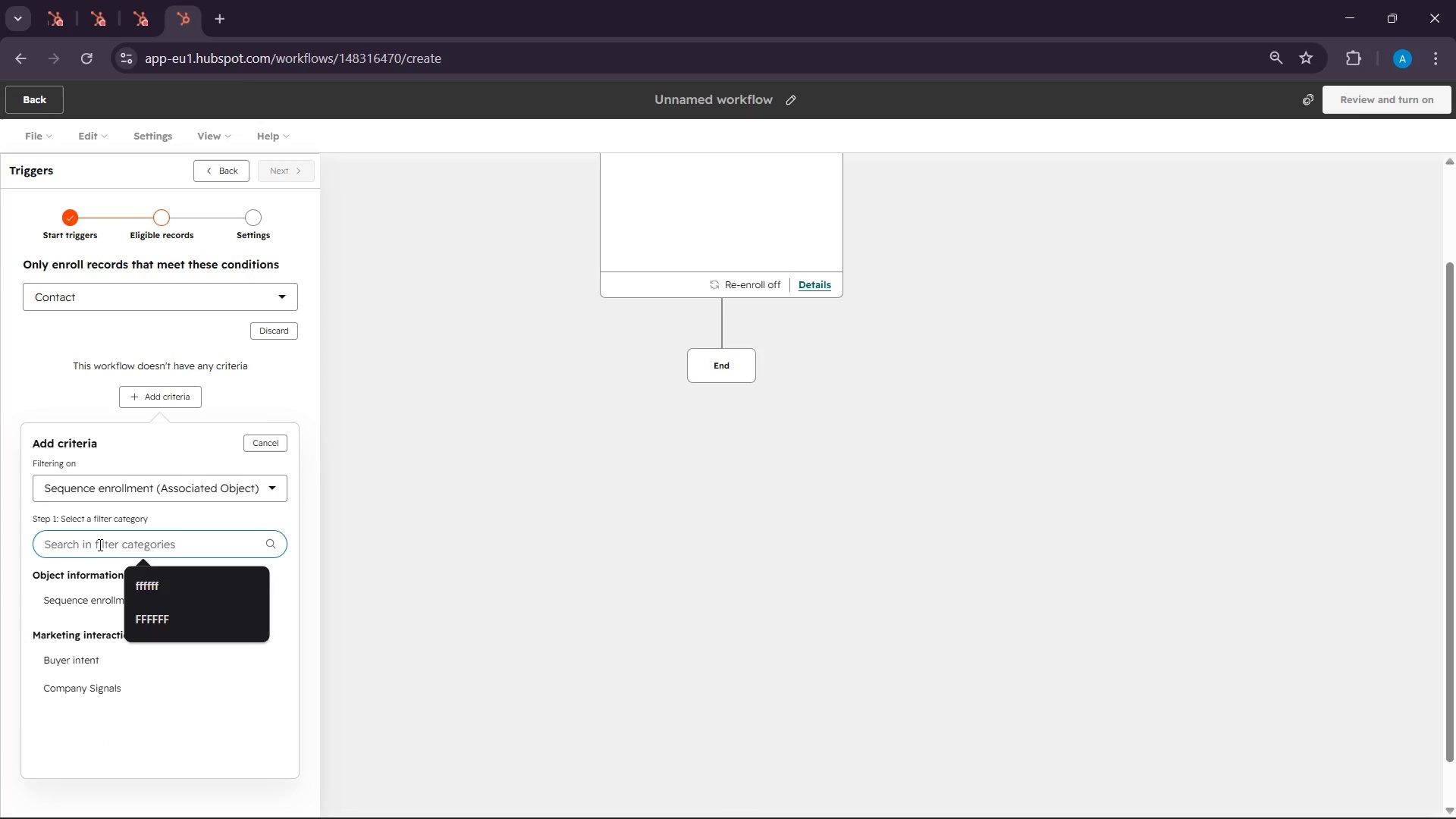 
type(ent)
key(Backspace)
key(Backspace)
key(Backspace)
 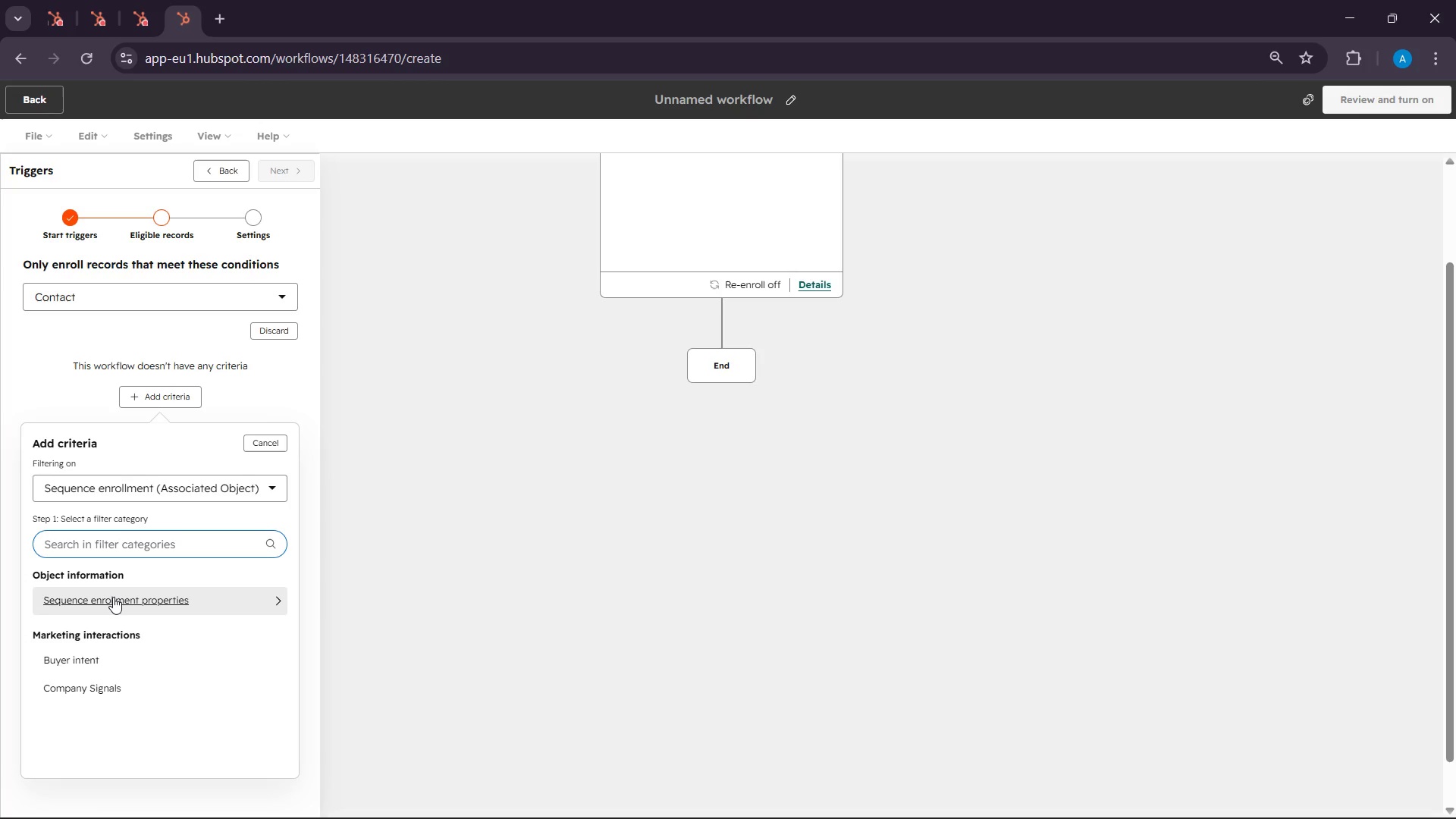 
left_click([113, 597])
 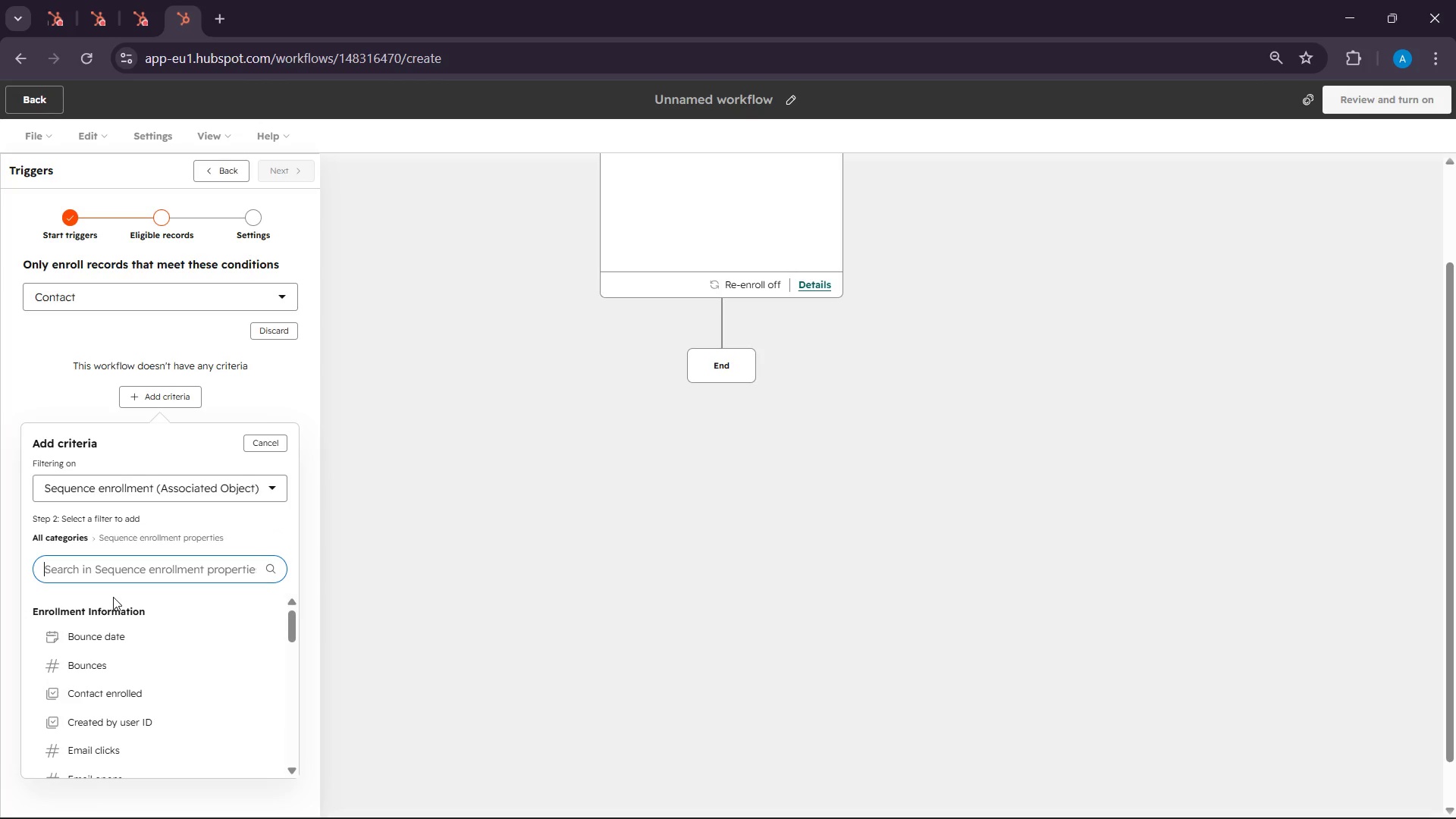 
type(enr)
 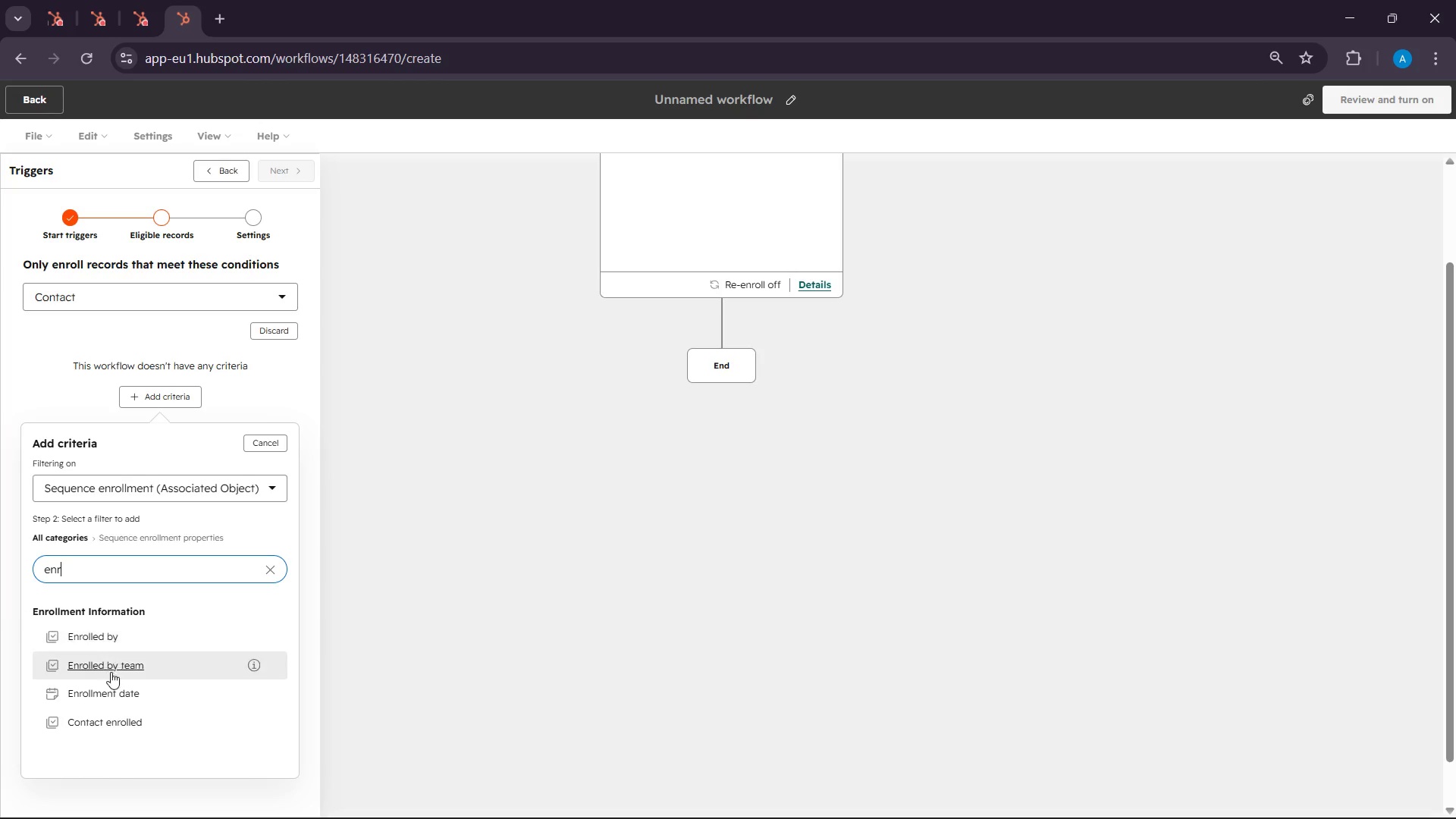 
left_click([108, 715])
 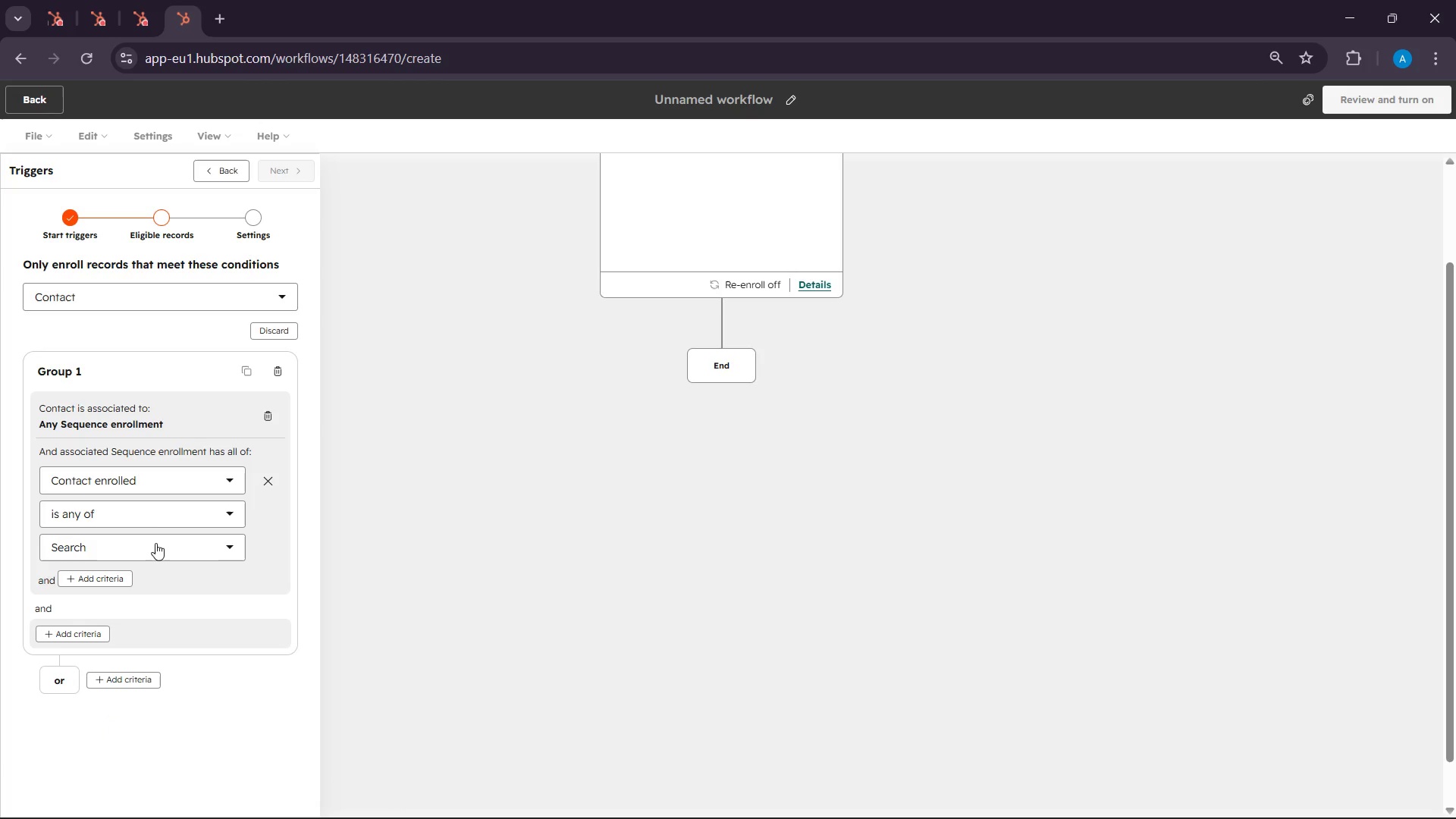 
left_click([155, 521])
 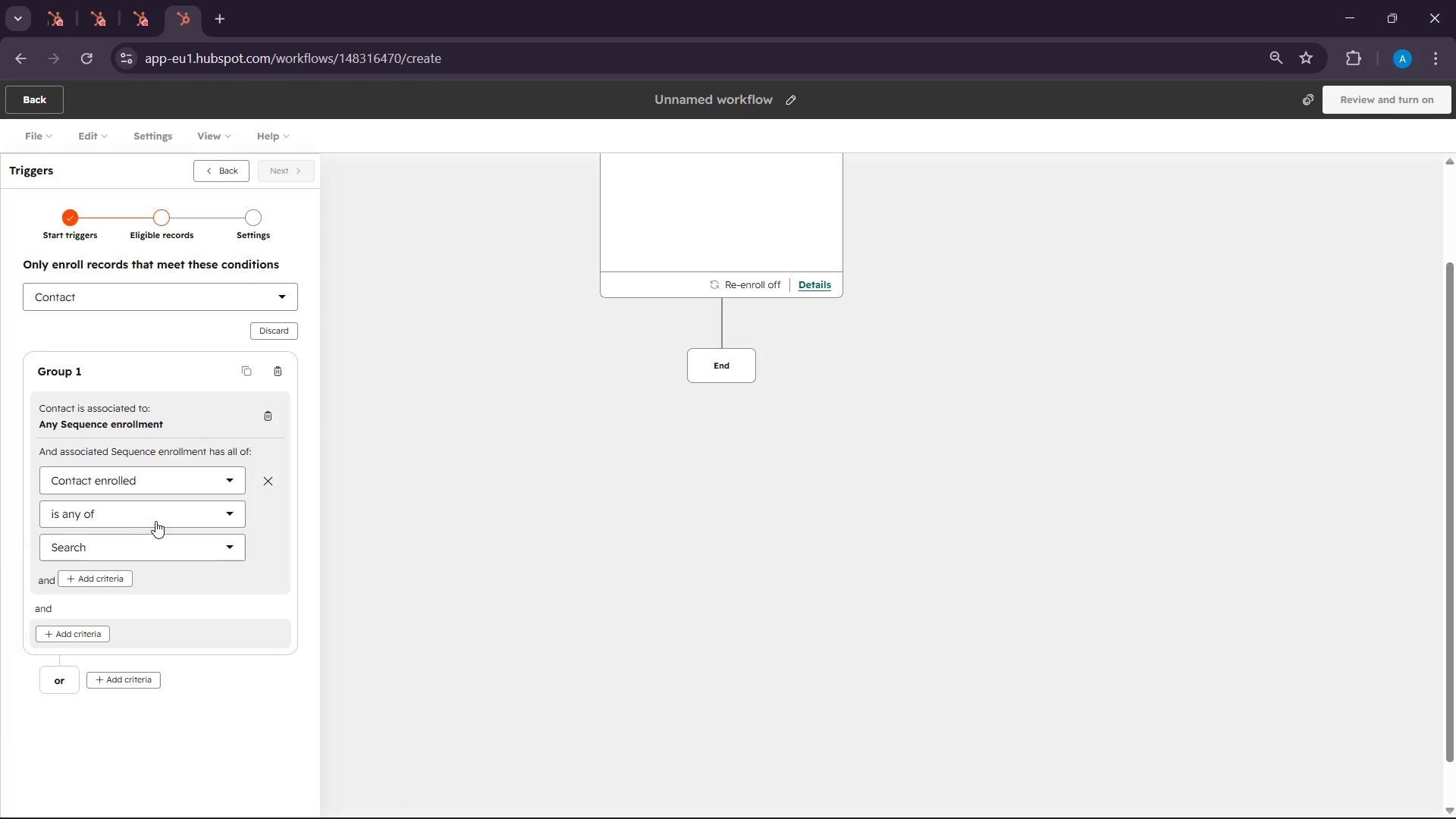 
left_click([155, 521])
 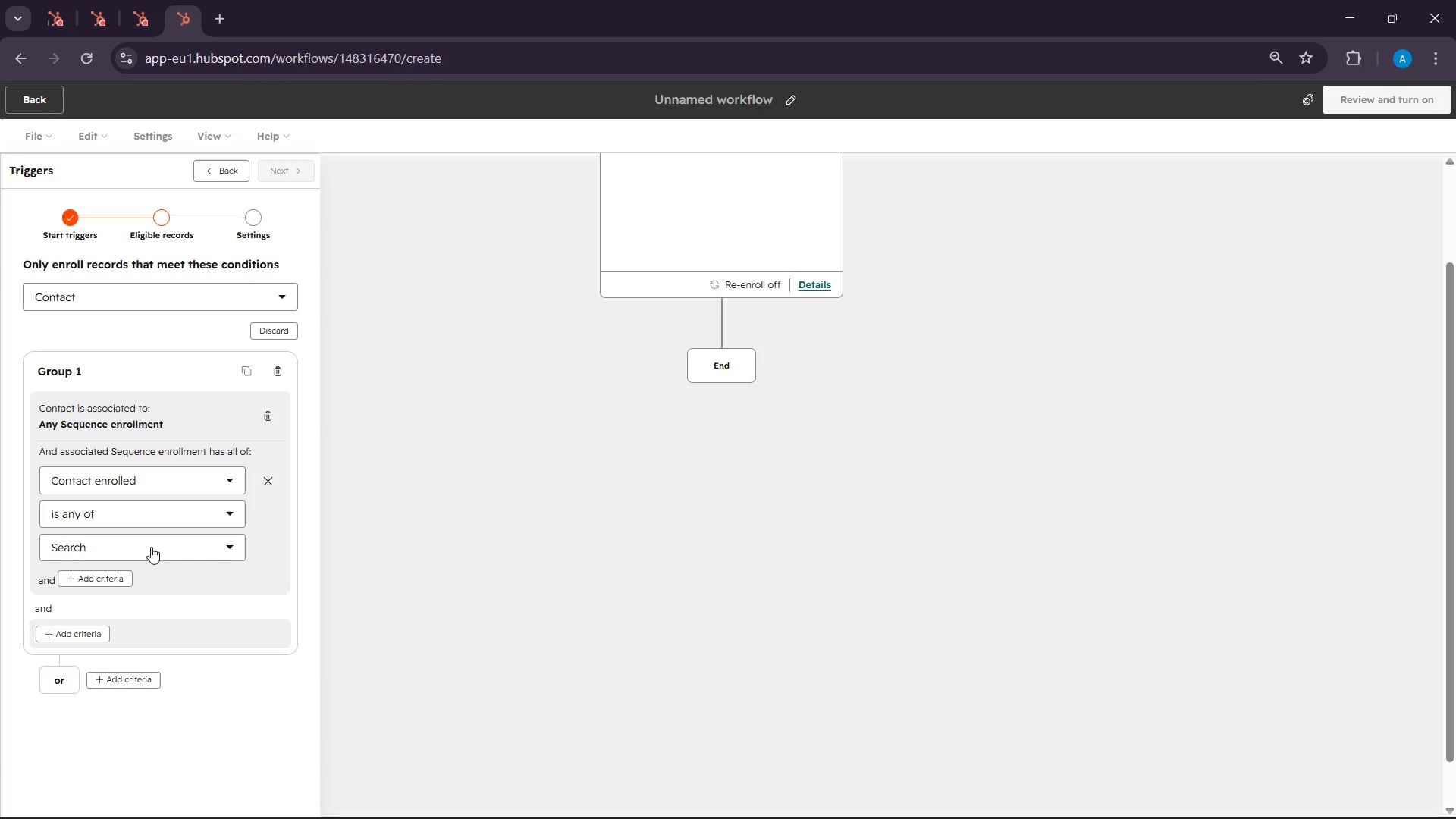 
left_click([151, 547])
 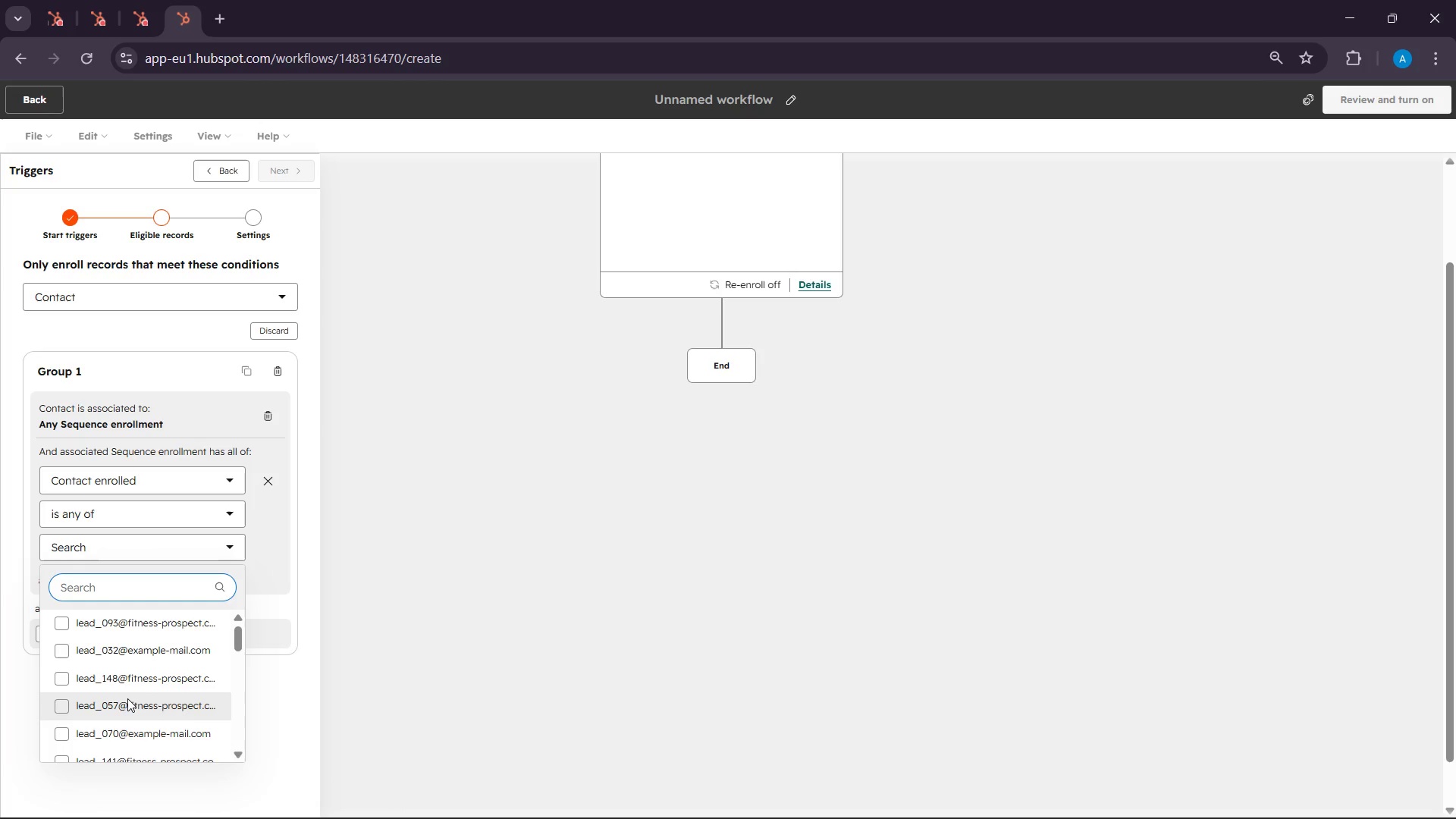 
scroll: coordinate [127, 698], scroll_direction: down, amount: 18.0
 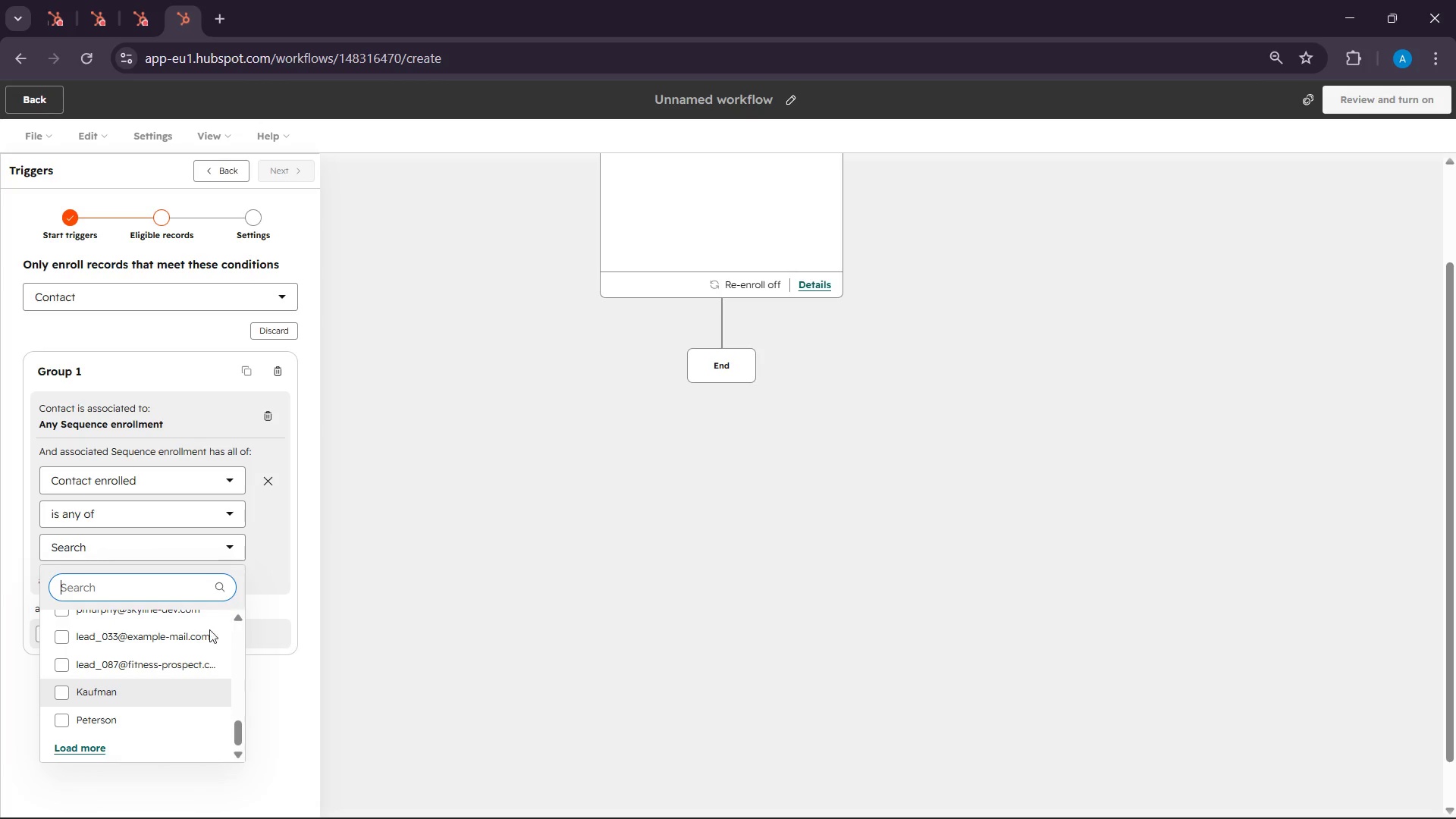 
scroll: coordinate [168, 648], scroll_direction: up, amount: 9.0
 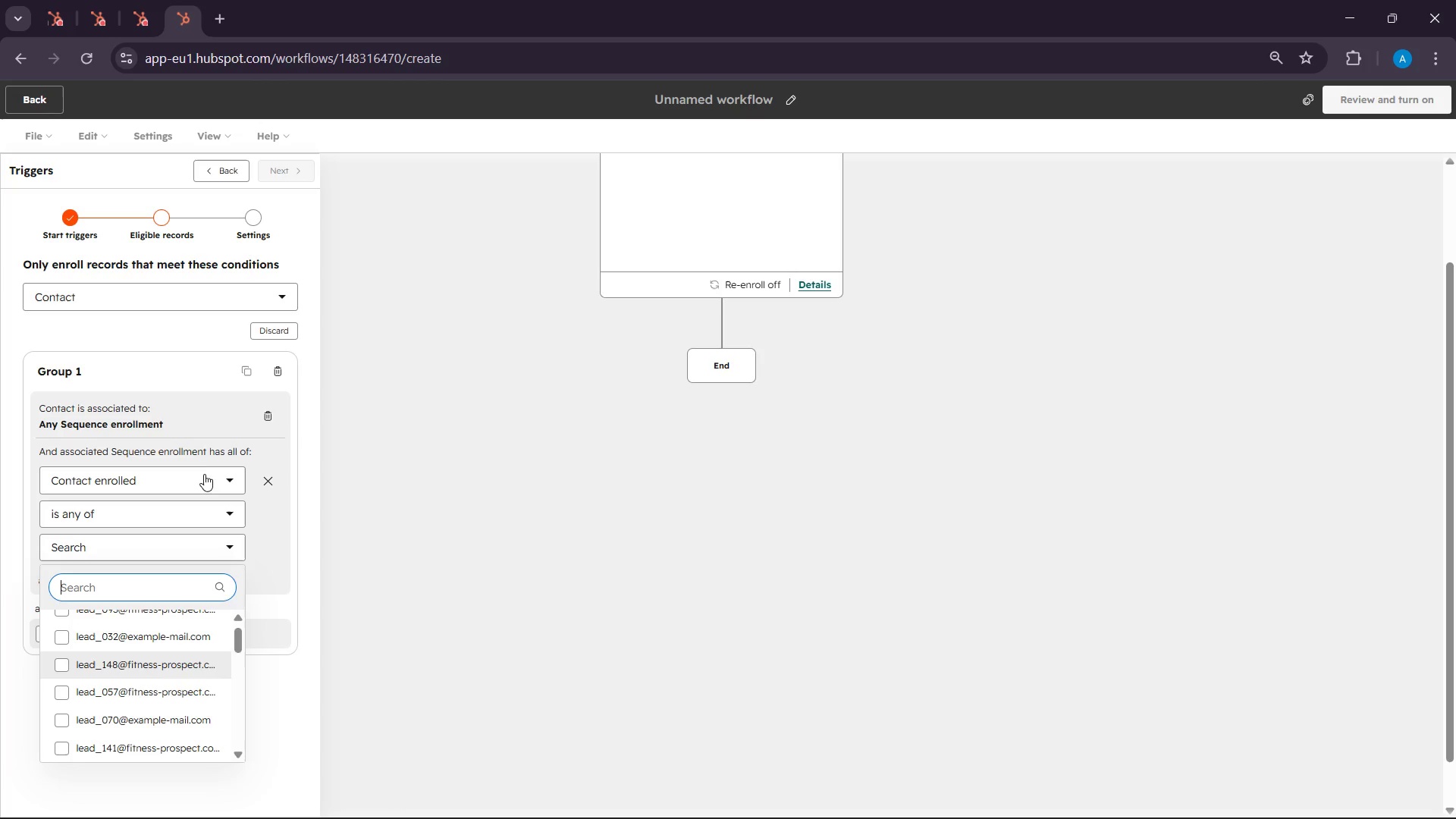 
left_click([200, 460])
 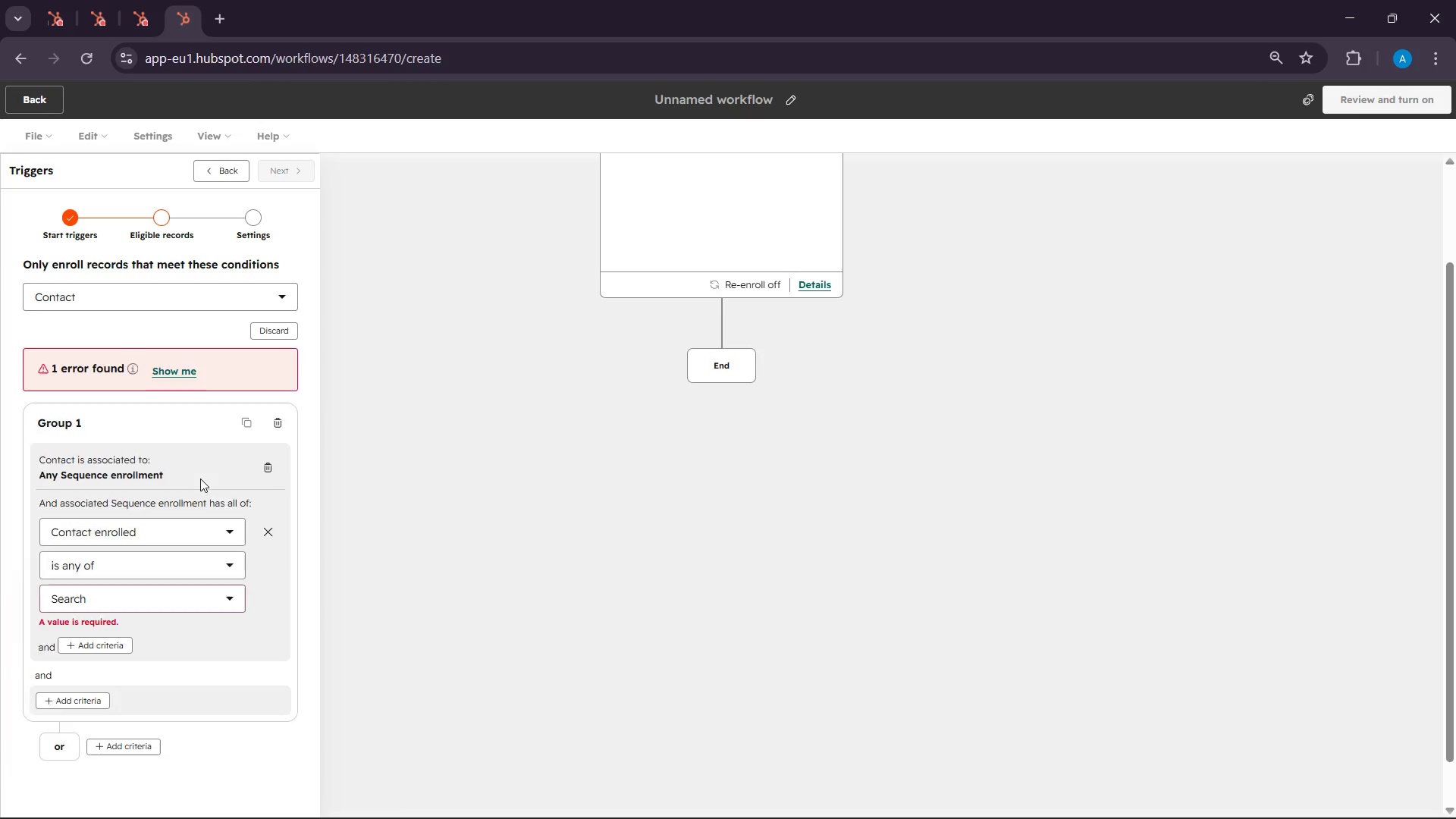 
left_click([200, 479])
 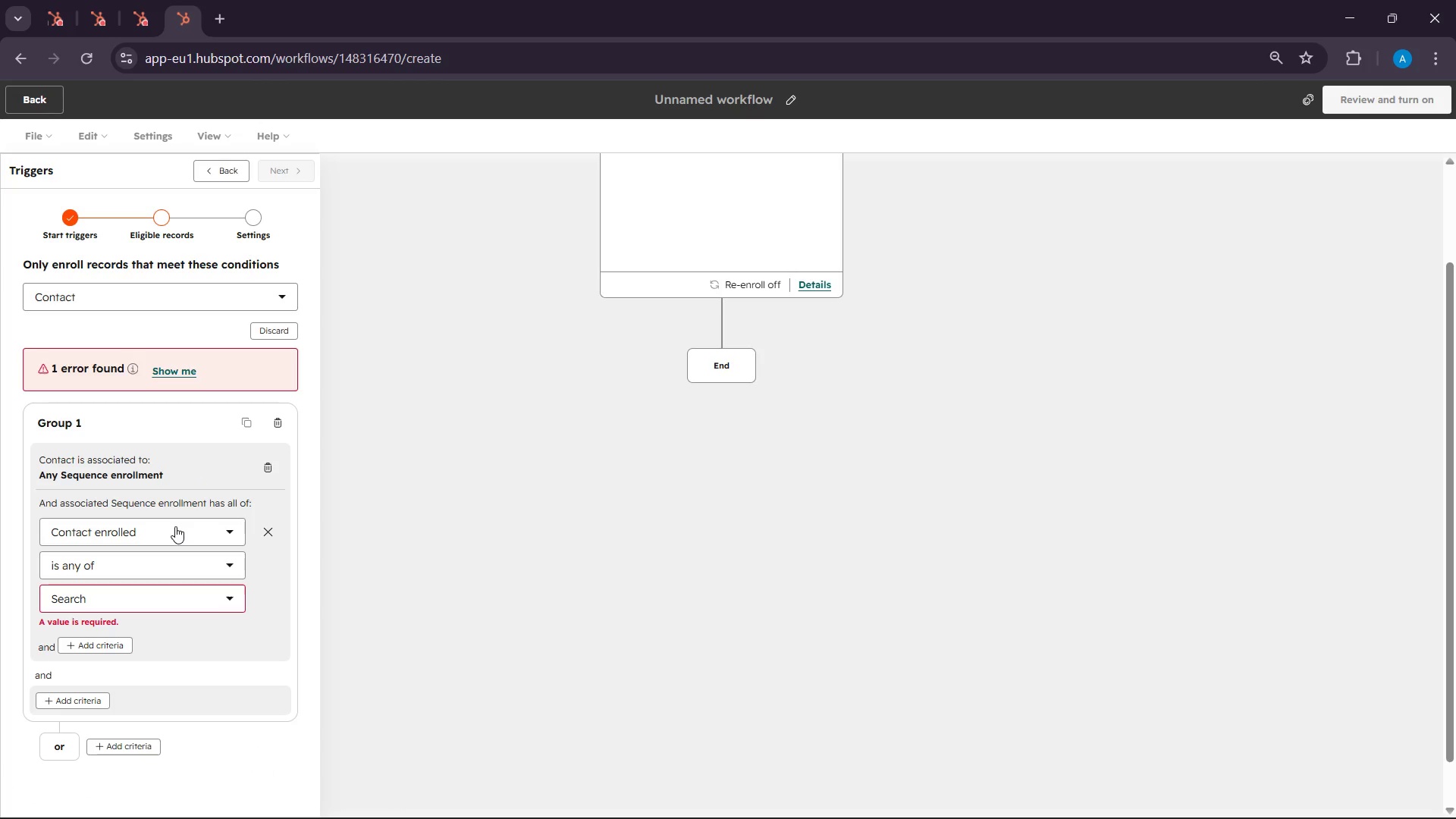 
left_click([175, 526])
 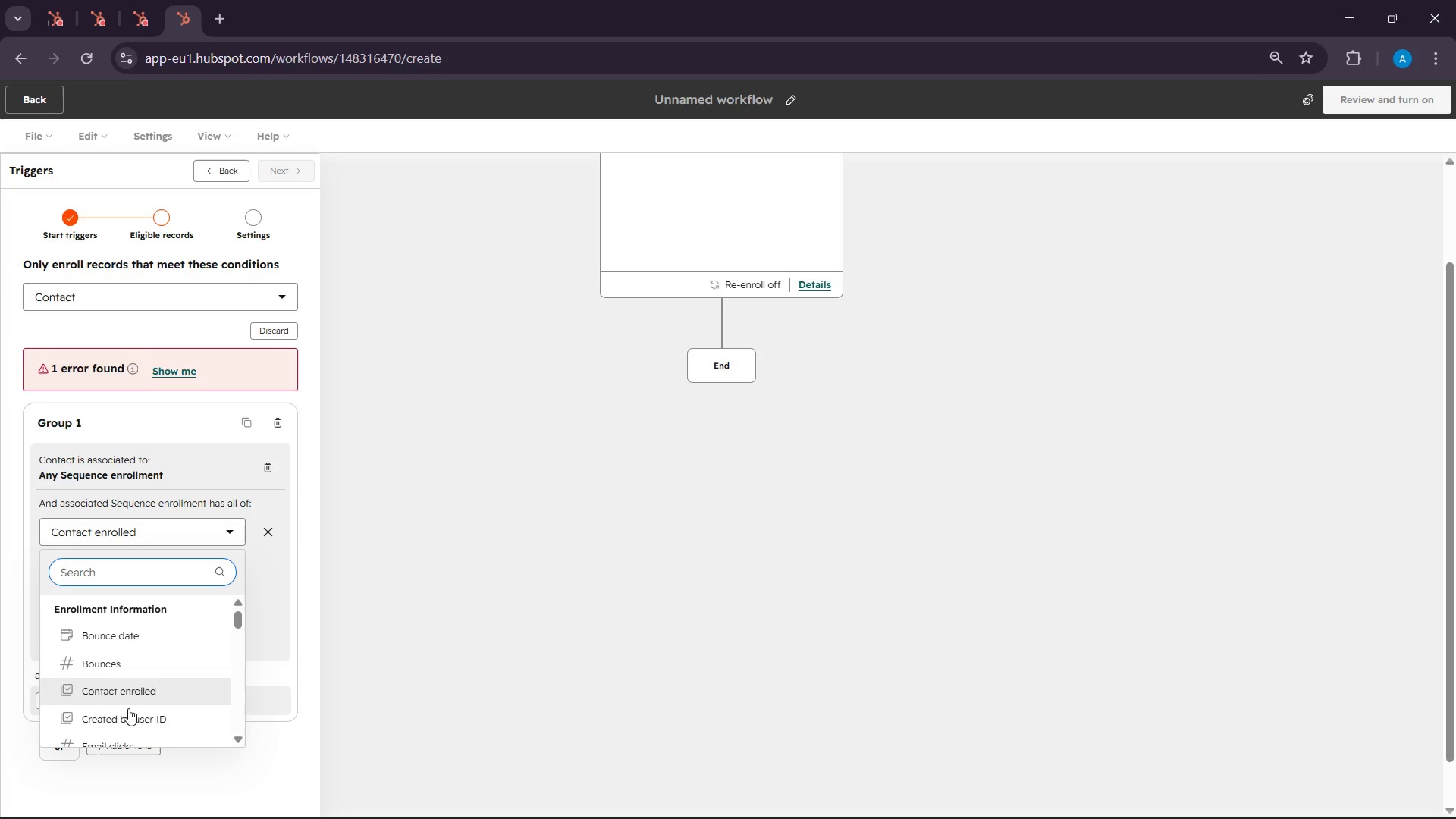 
scroll: coordinate [128, 711], scroll_direction: down, amount: 8.0
 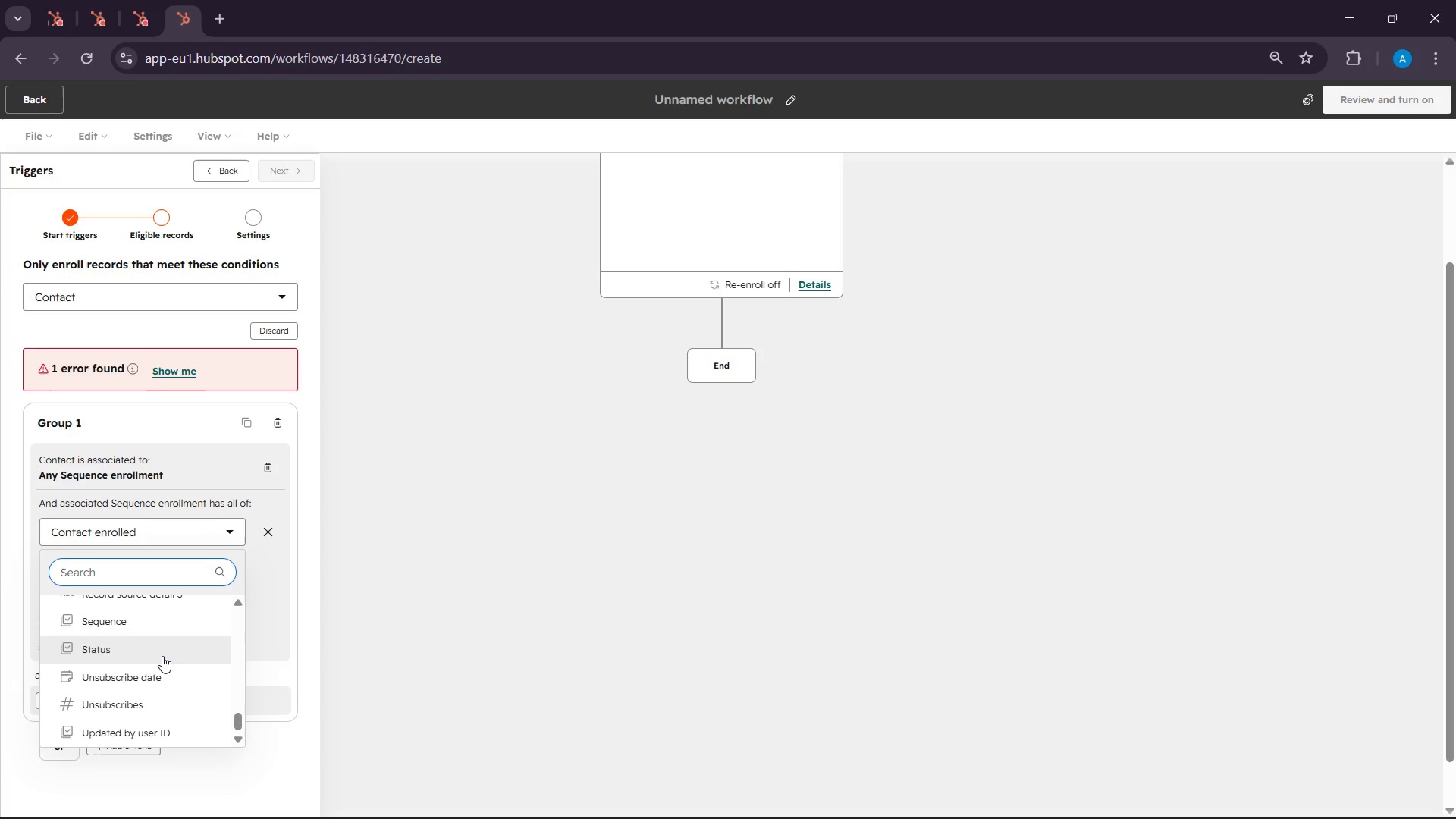 
left_click([124, 632])
 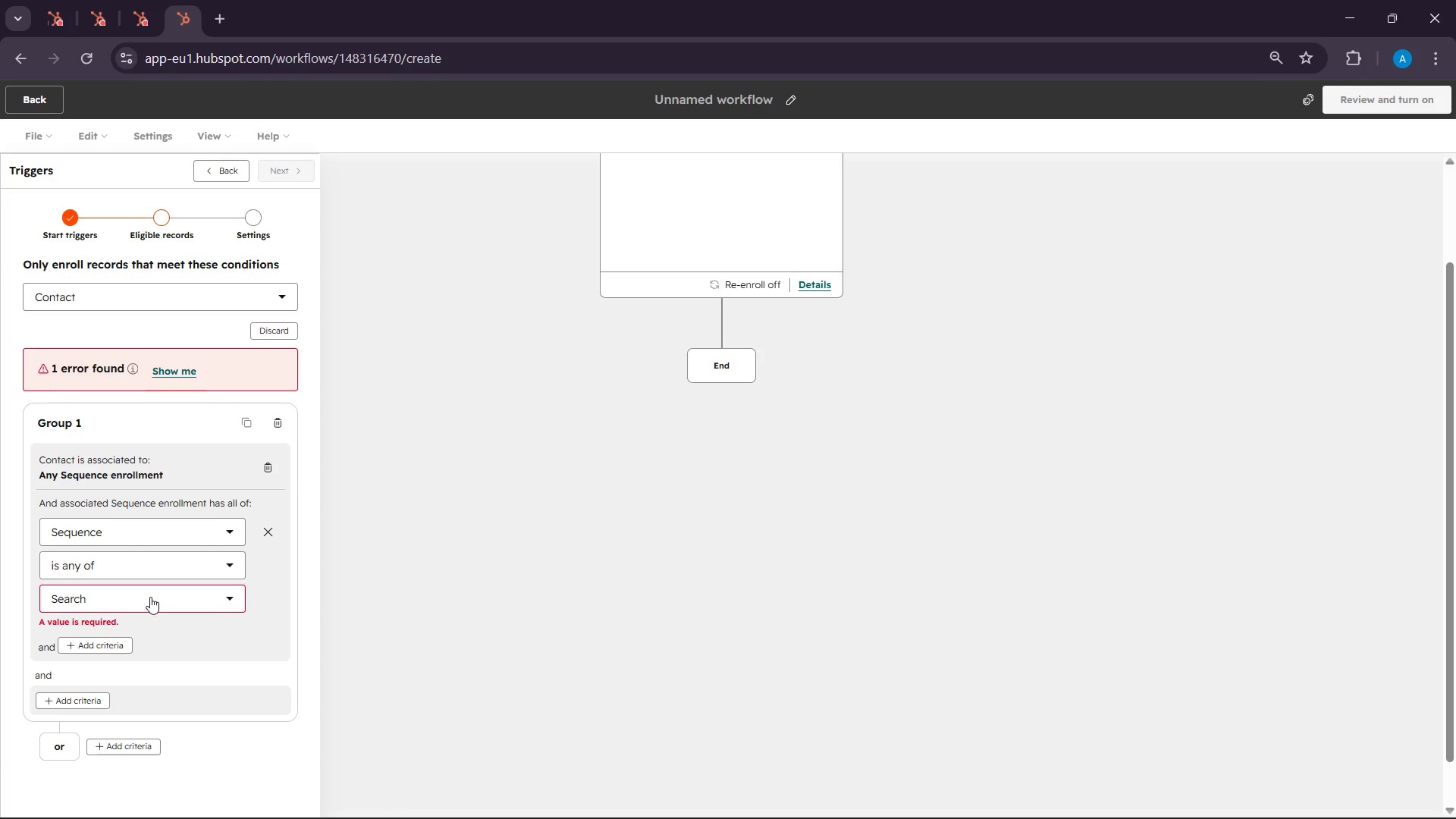 
left_click([150, 597])
 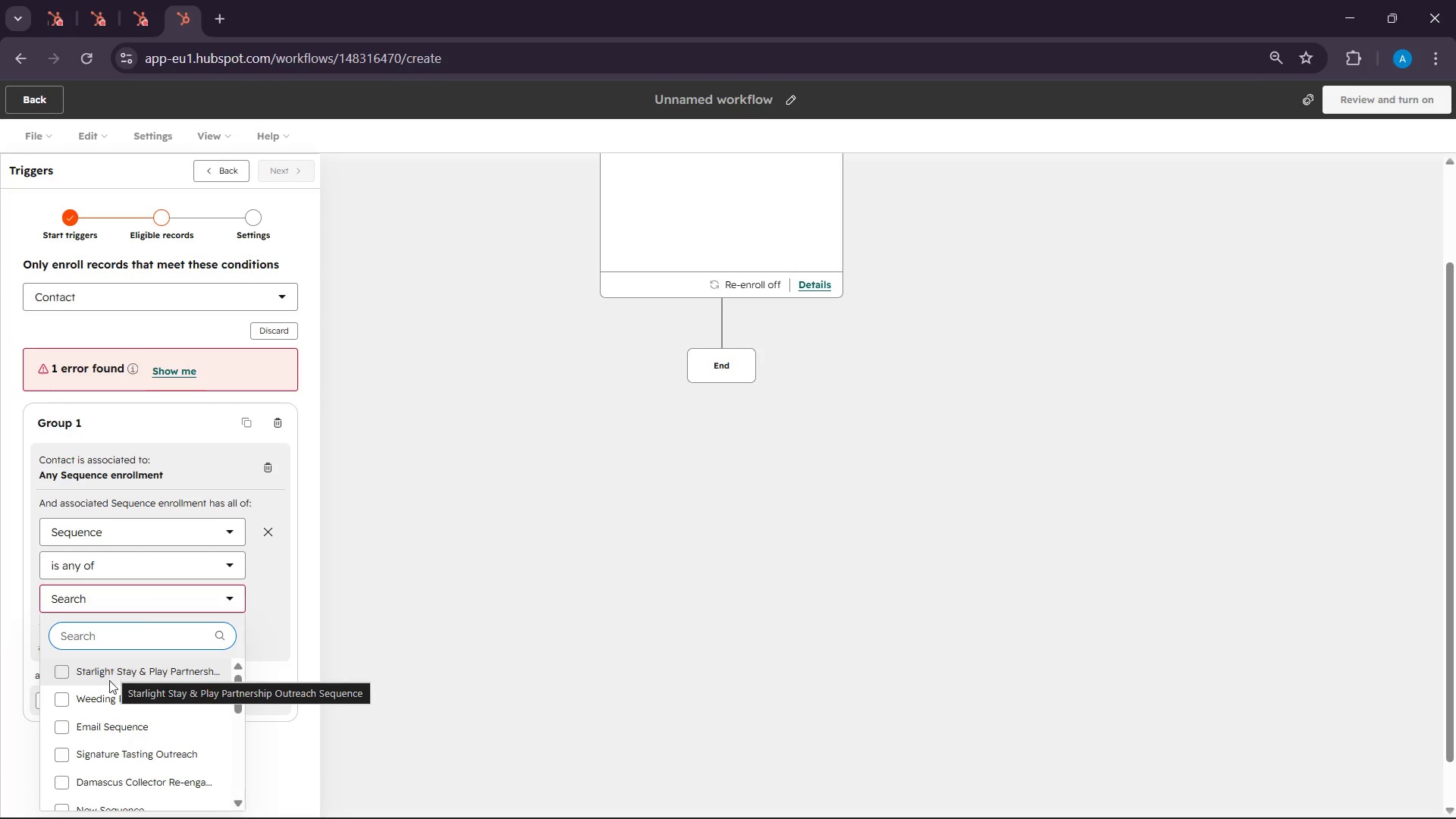 
scroll: coordinate [110, 667], scroll_direction: down, amount: 5.0
 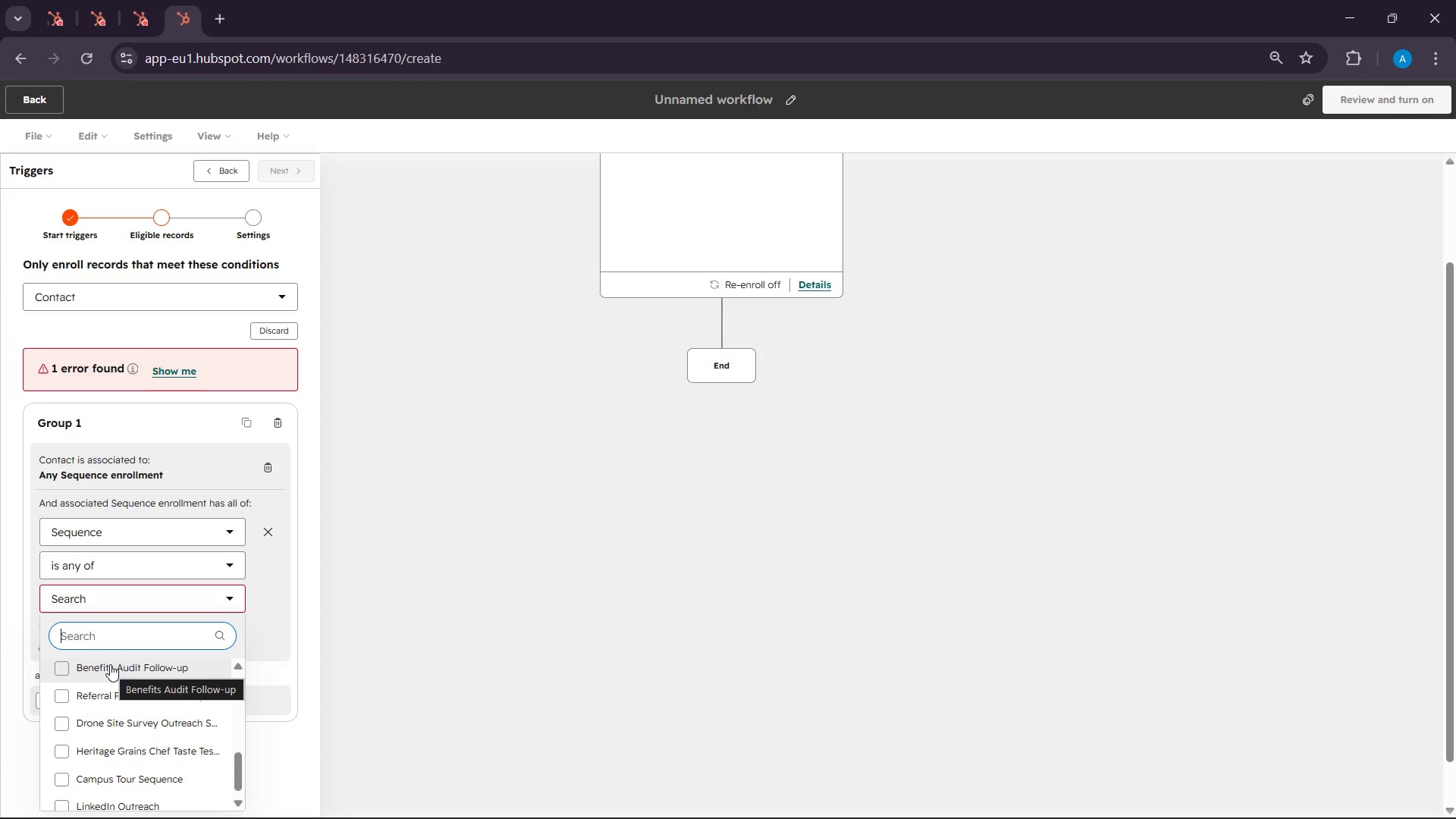 
wait(5.09)
 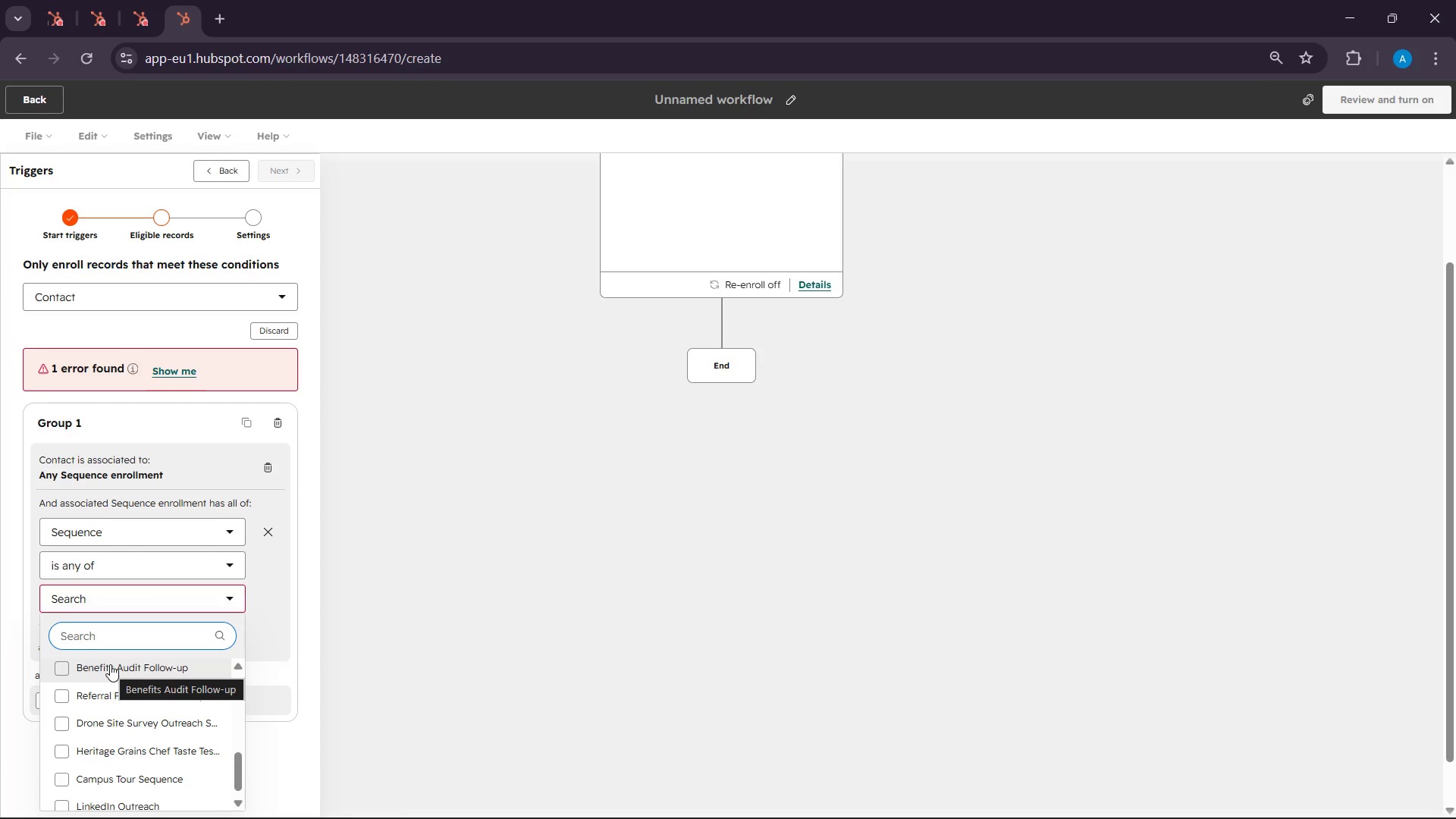 
scroll: coordinate [171, 745], scroll_direction: down, amount: 3.0
 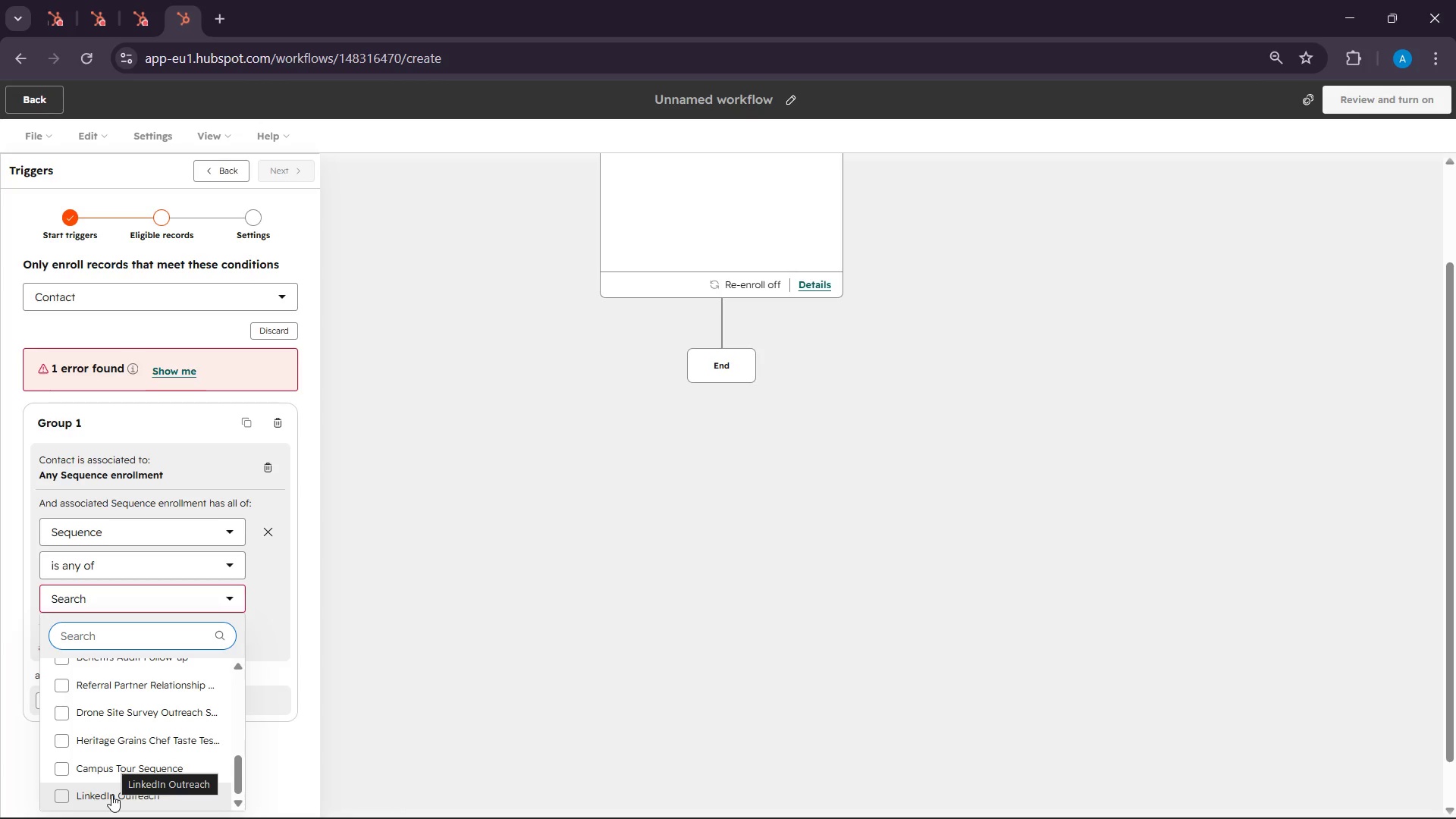 
left_click([111, 795])
 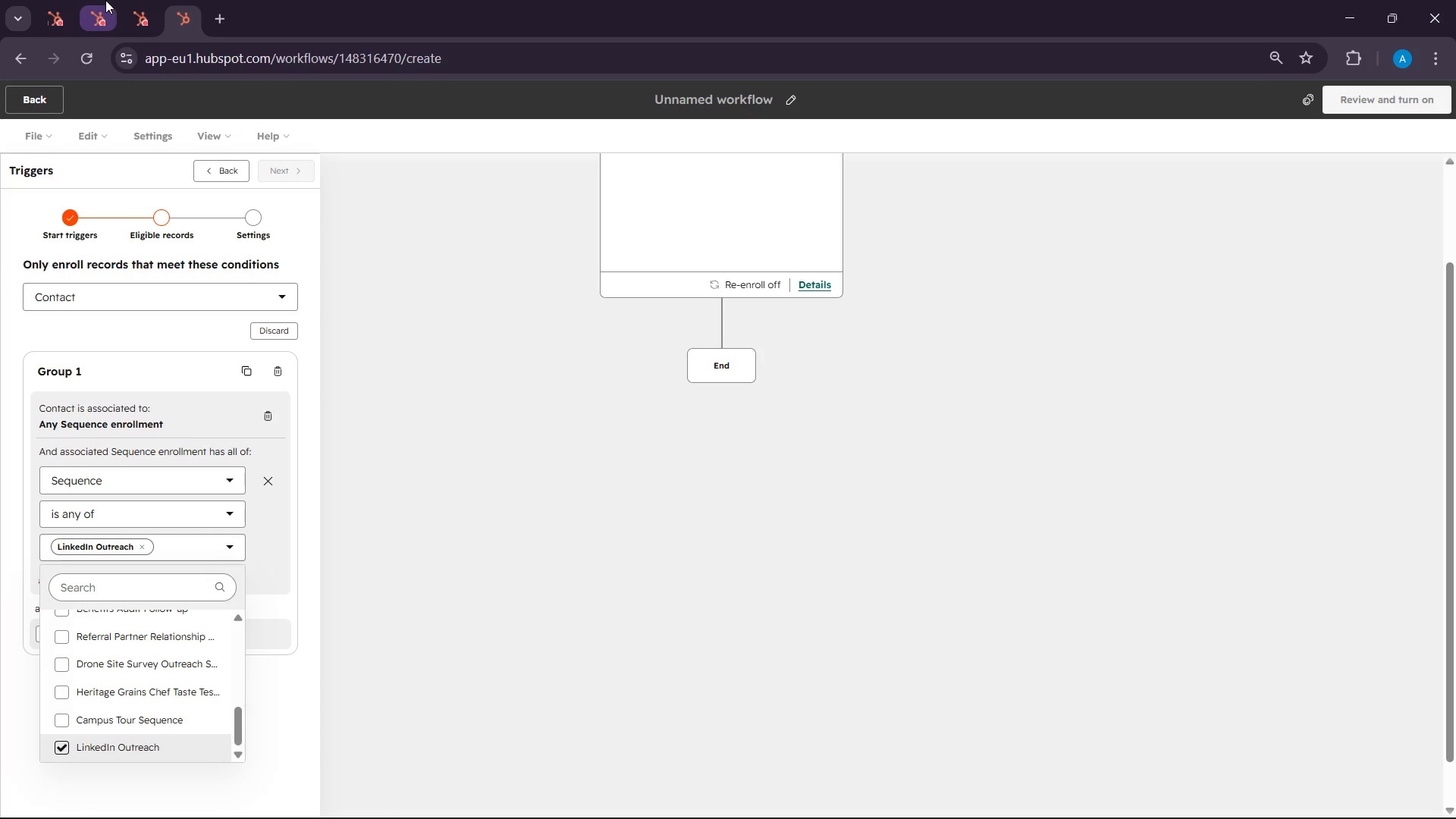 
left_click([105, 0])
 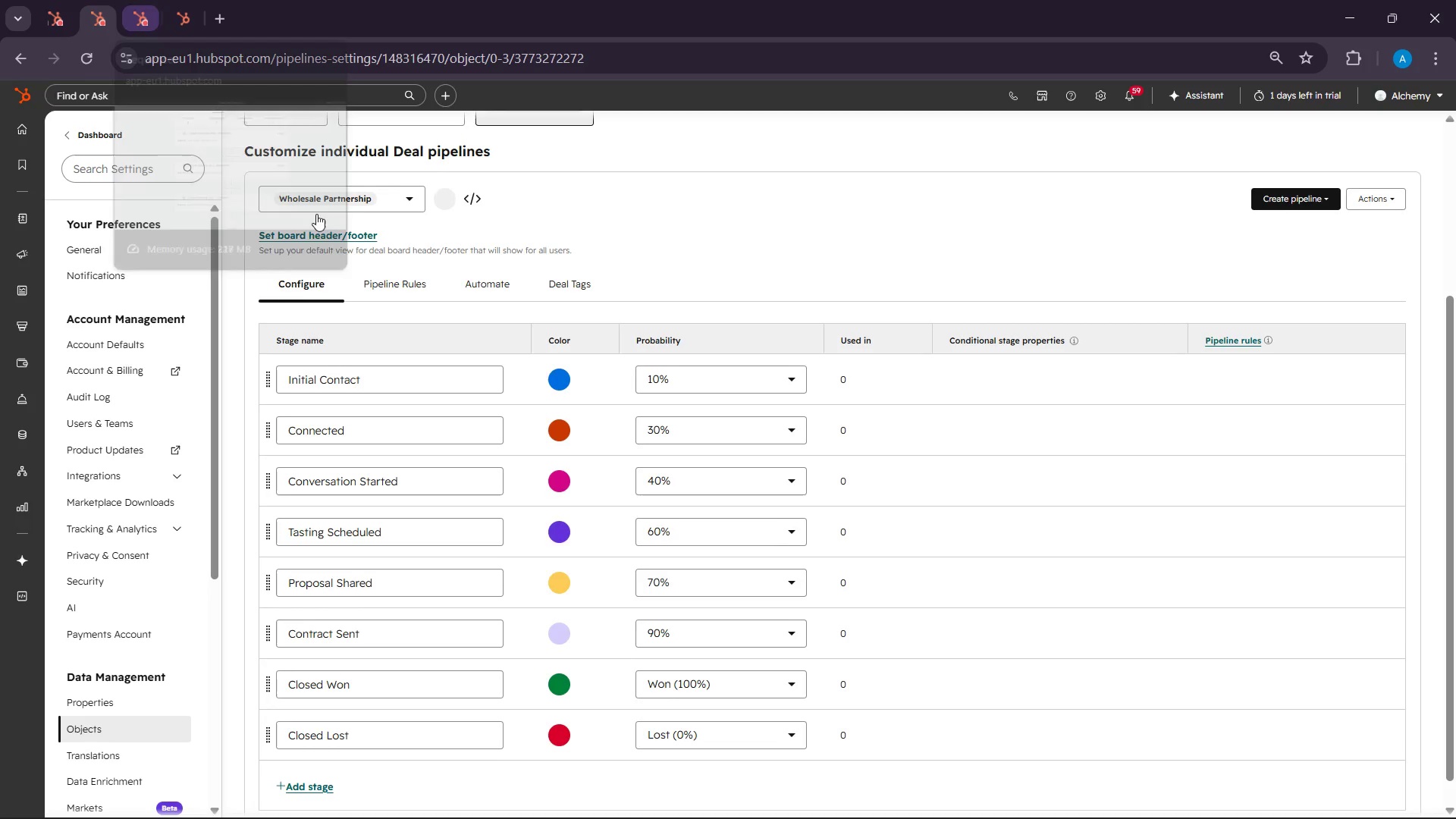 
scroll: coordinate [328, 246], scroll_direction: up, amount: 6.0
 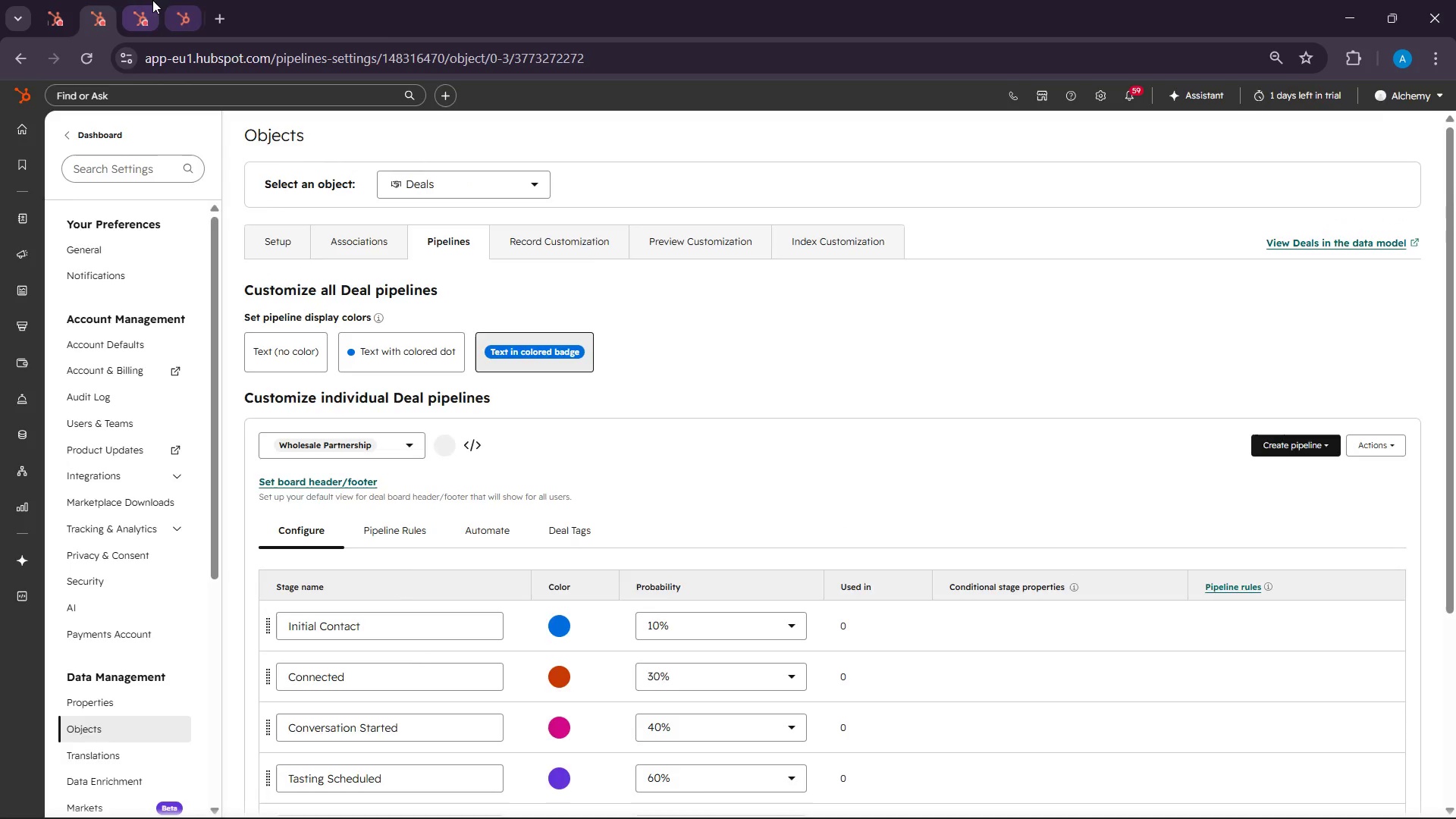 
left_click([152, 0])
 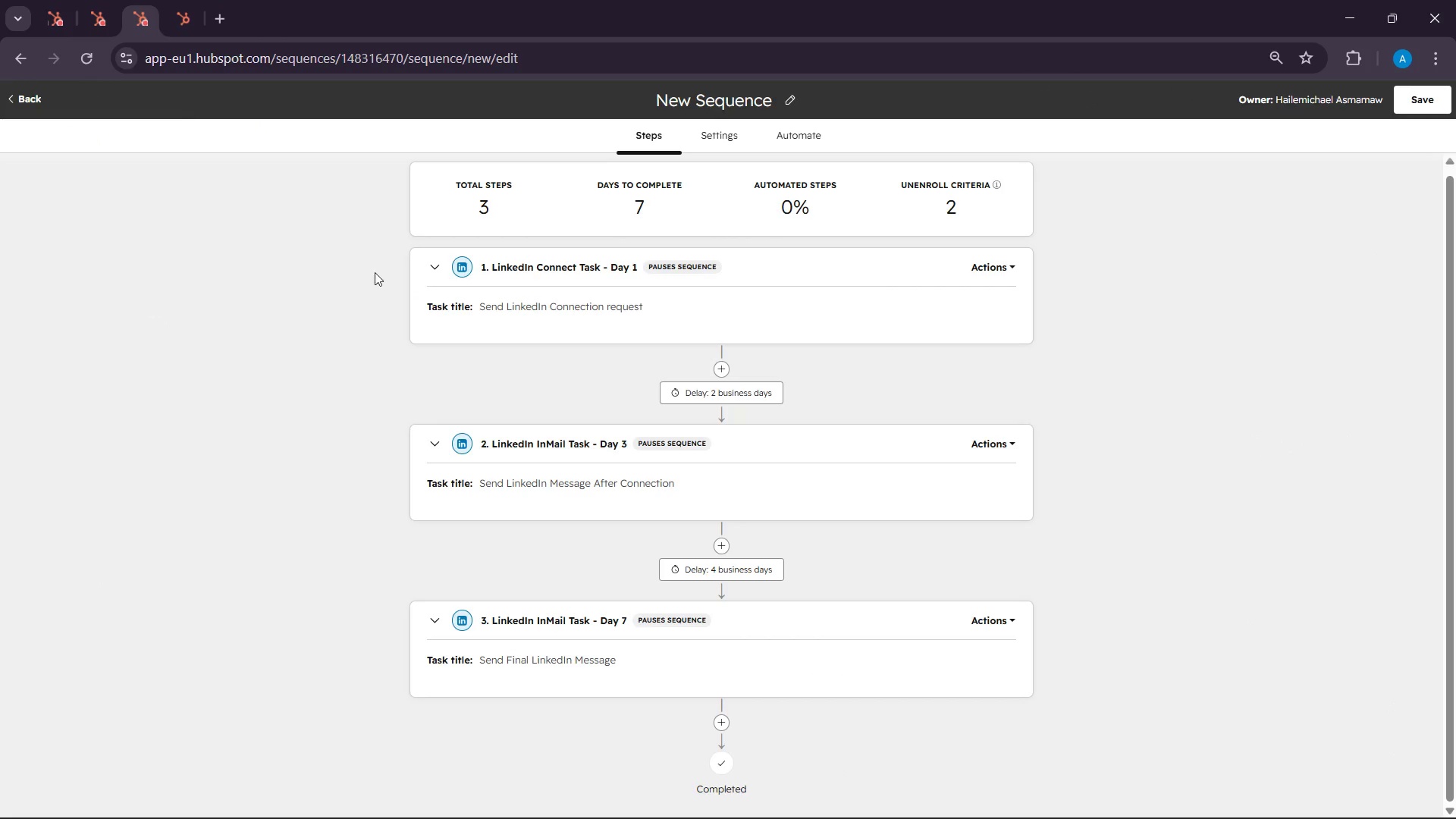 
scroll: coordinate [387, 281], scroll_direction: up, amount: 3.0
 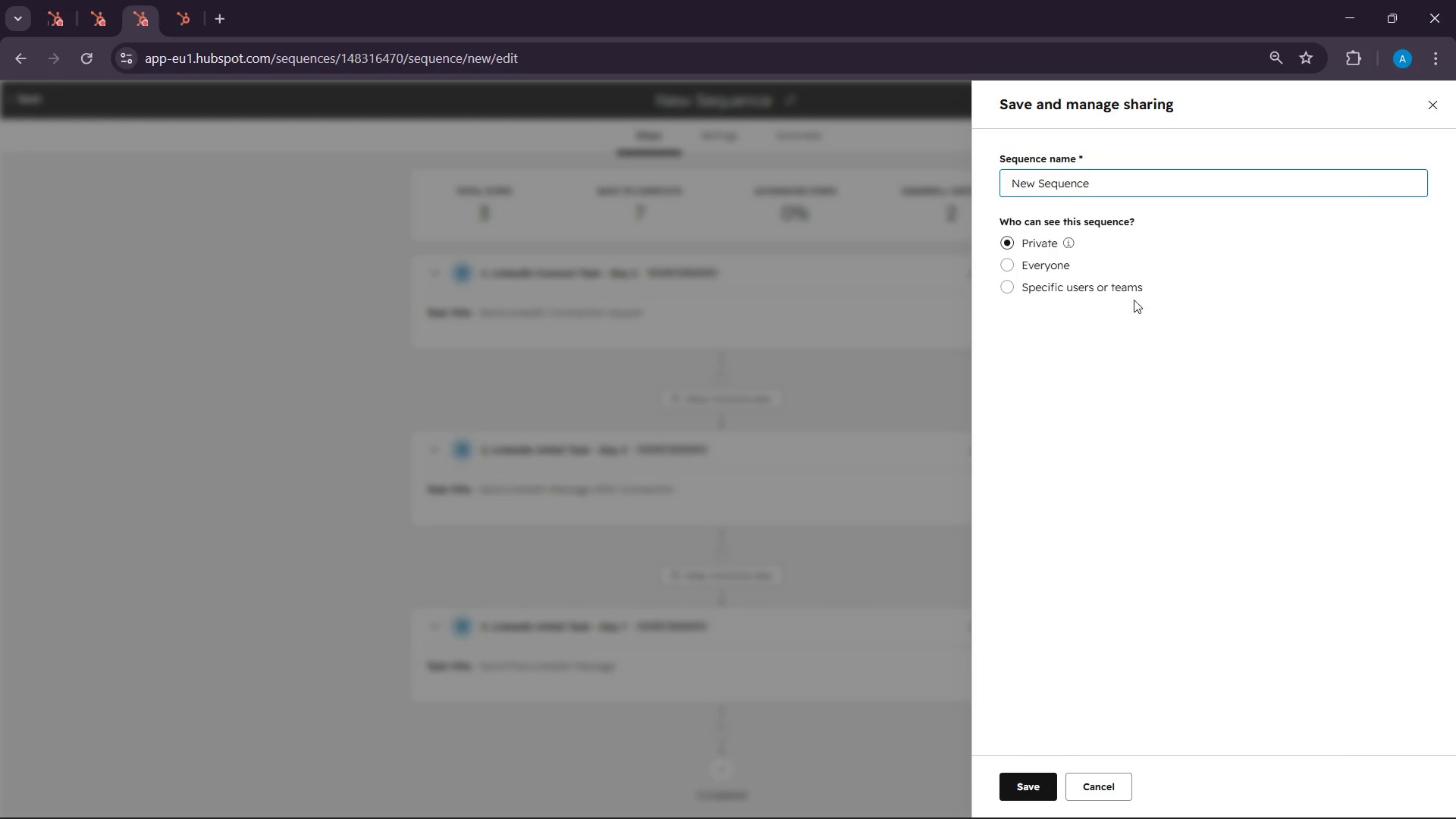 
left_click([1033, 268])
 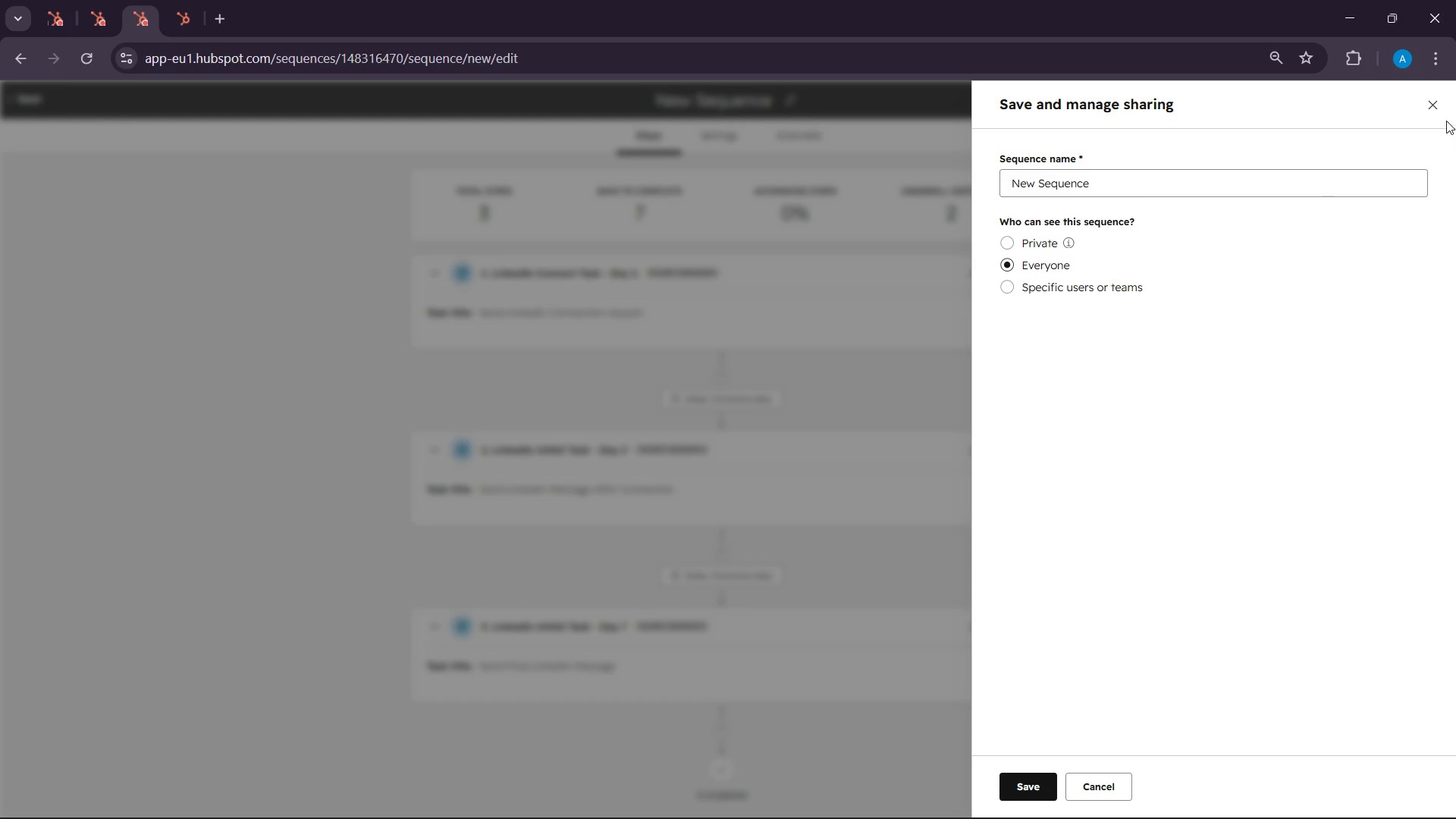 
left_click([1431, 107])
 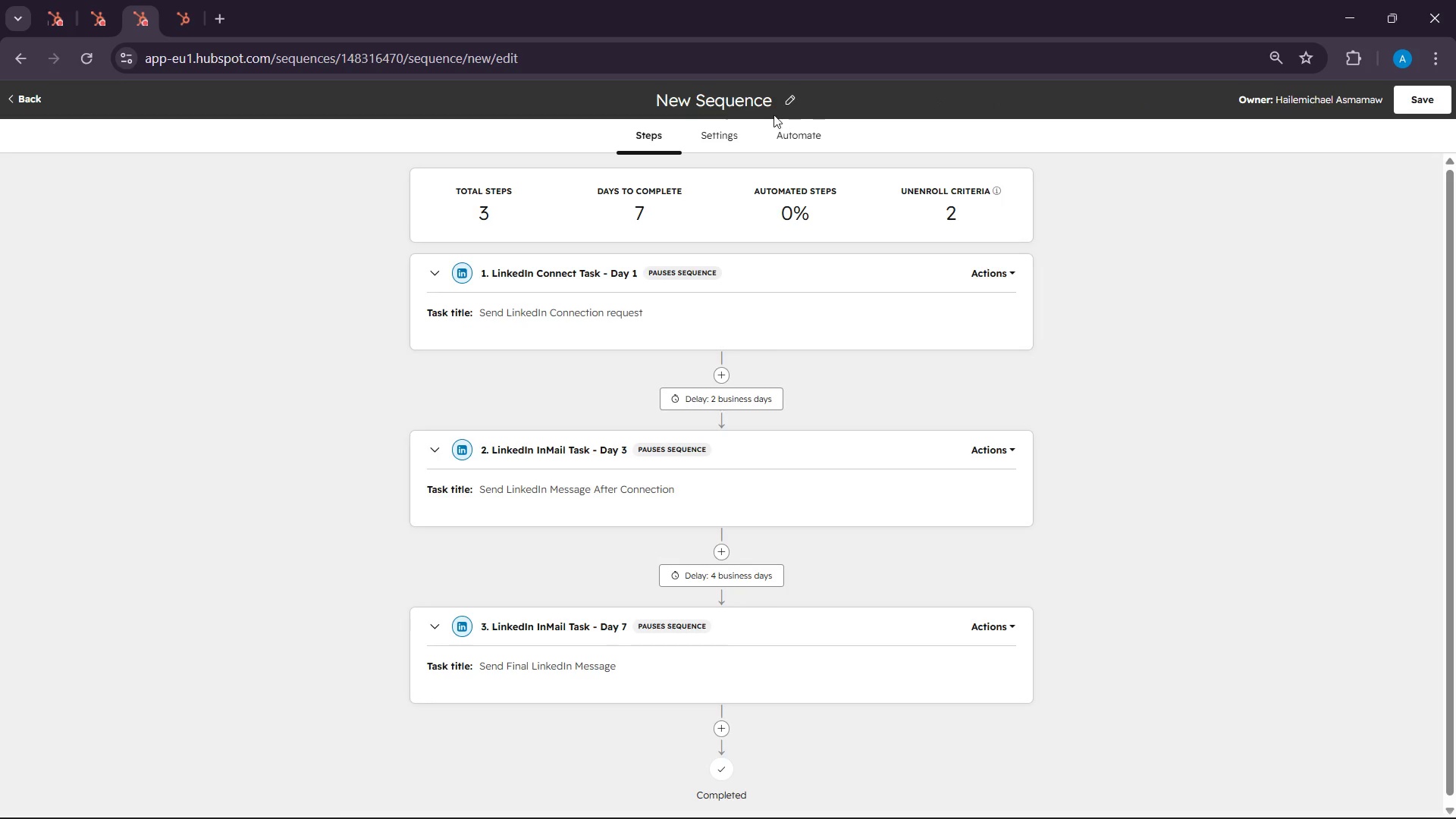 
left_click([752, 116])
 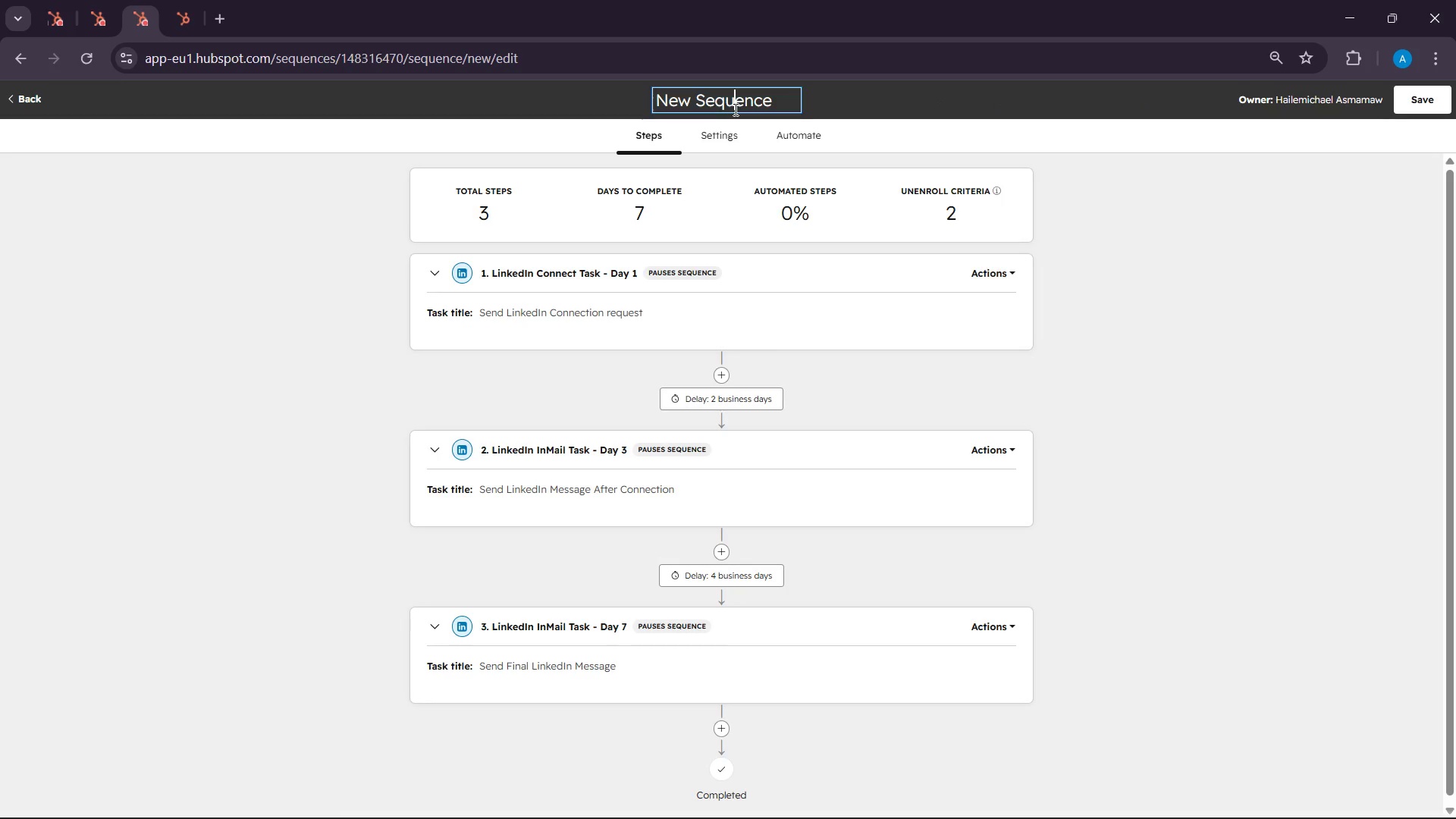 
double_click([734, 109])
 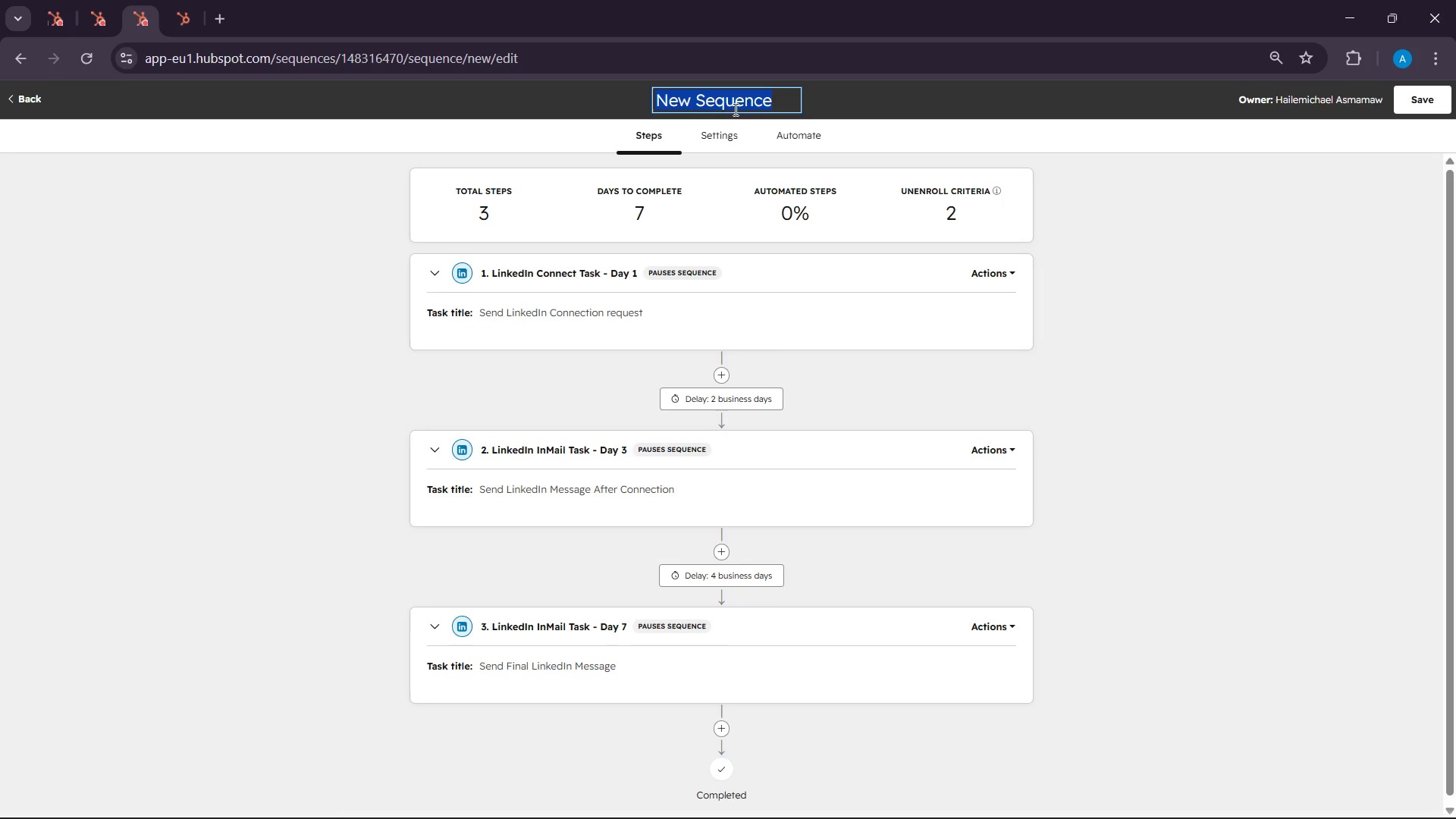 
triple_click([734, 109])
 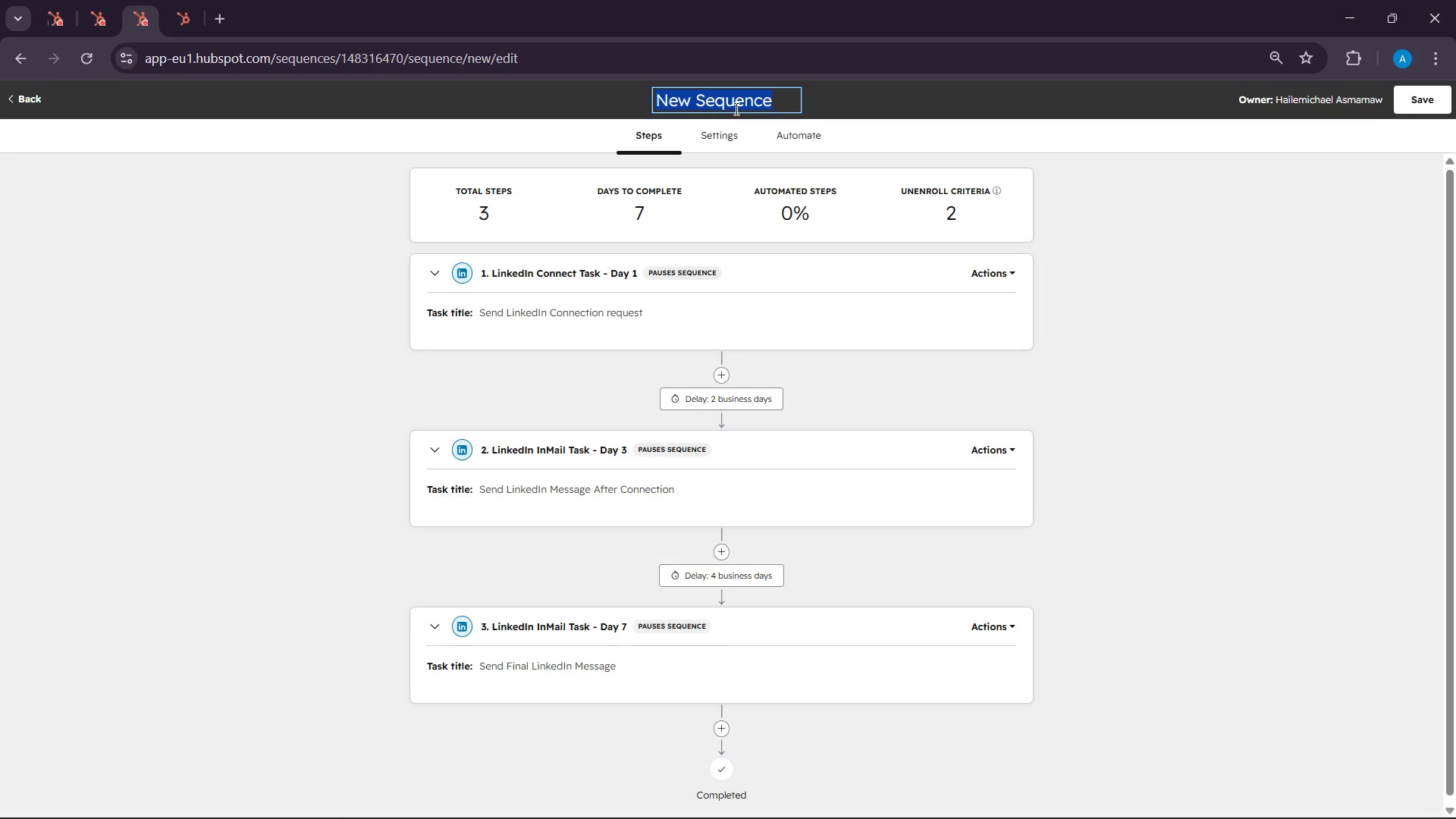 
wait(39.33)
 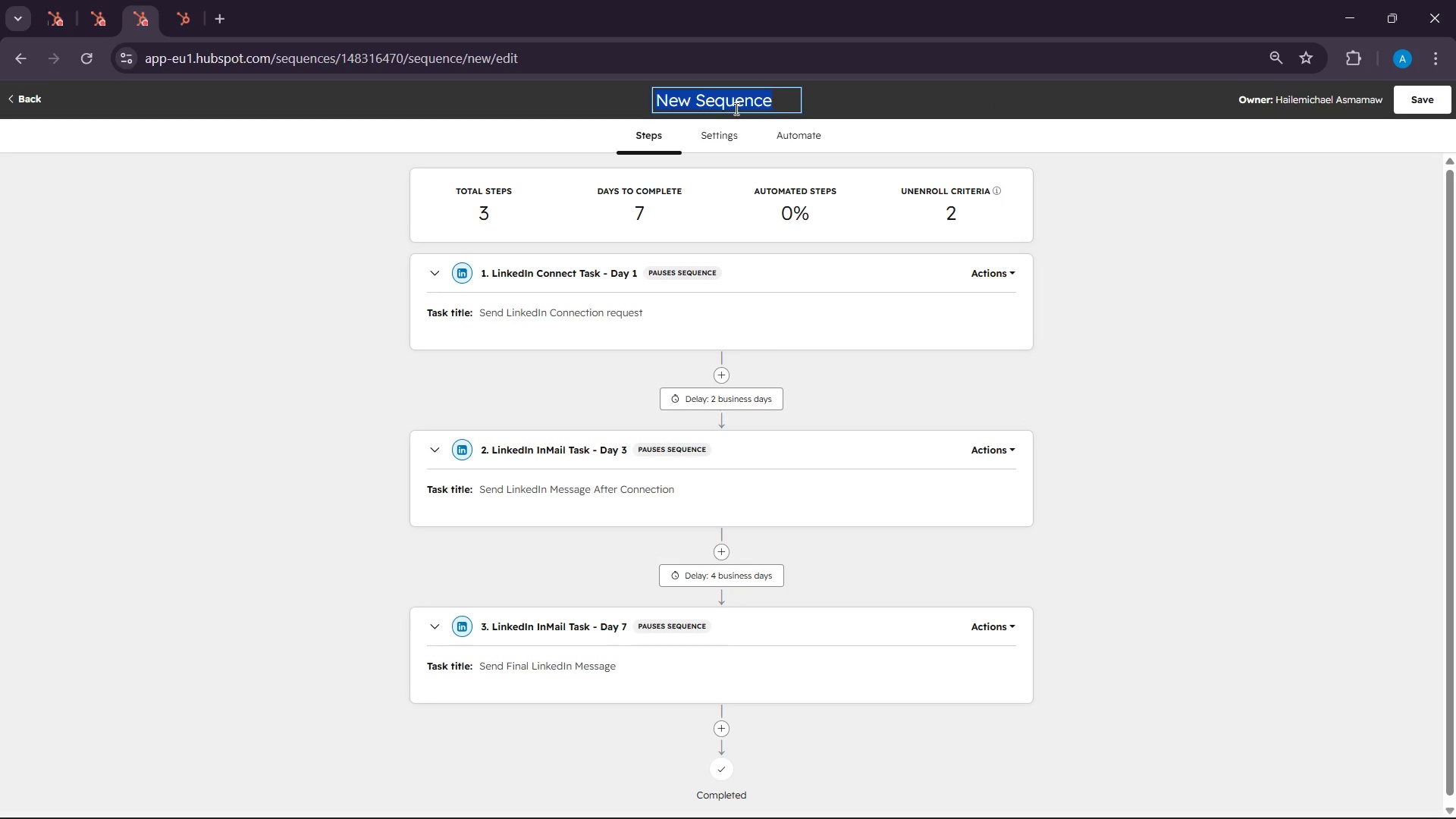 
type(Boutique Hottel)
key(Backspace)
key(Backspace)
key(Backspace)
type(el sprsson)
key(Backspace)
type( equence)
 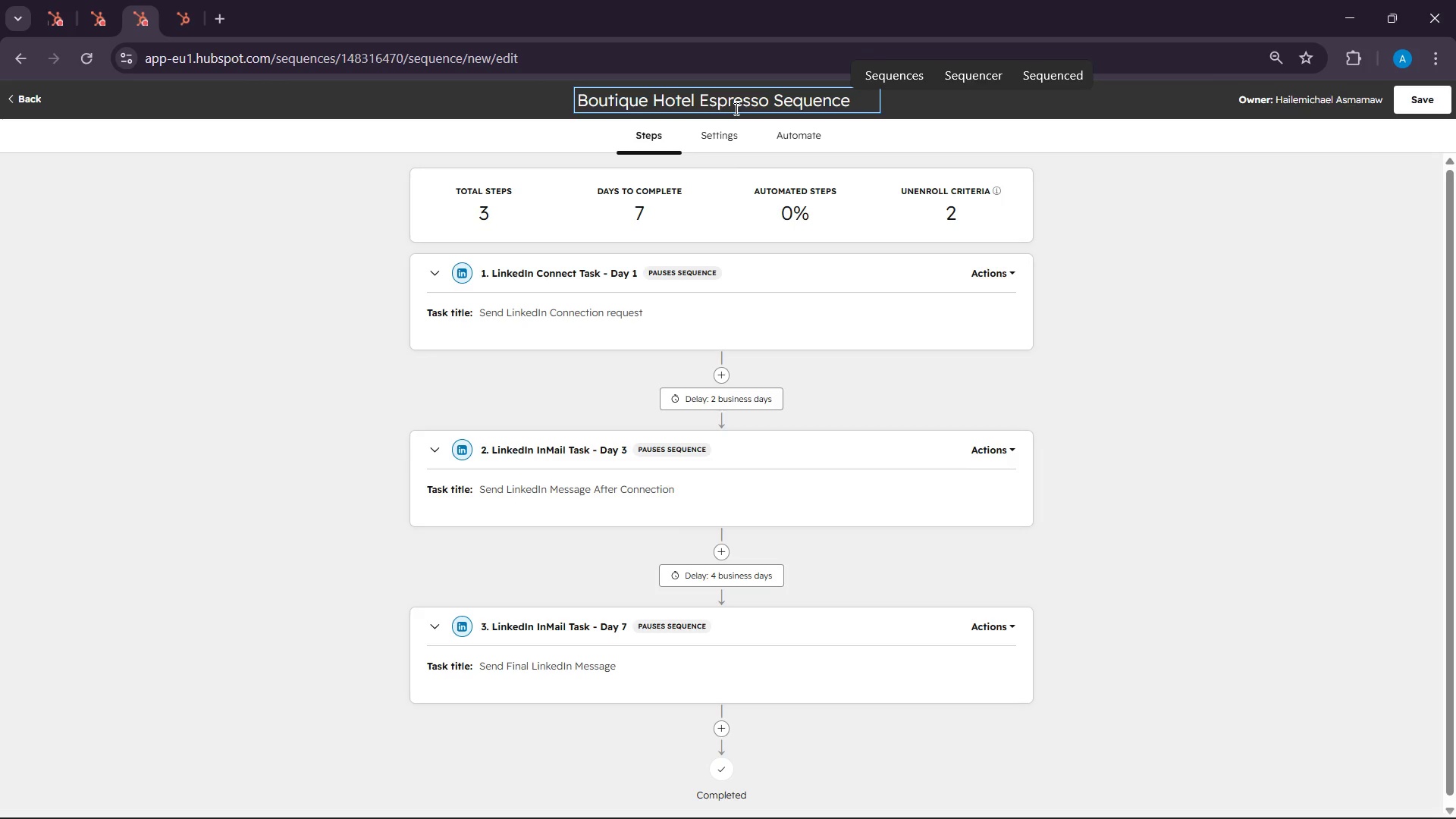 
left_click([1429, 100])
 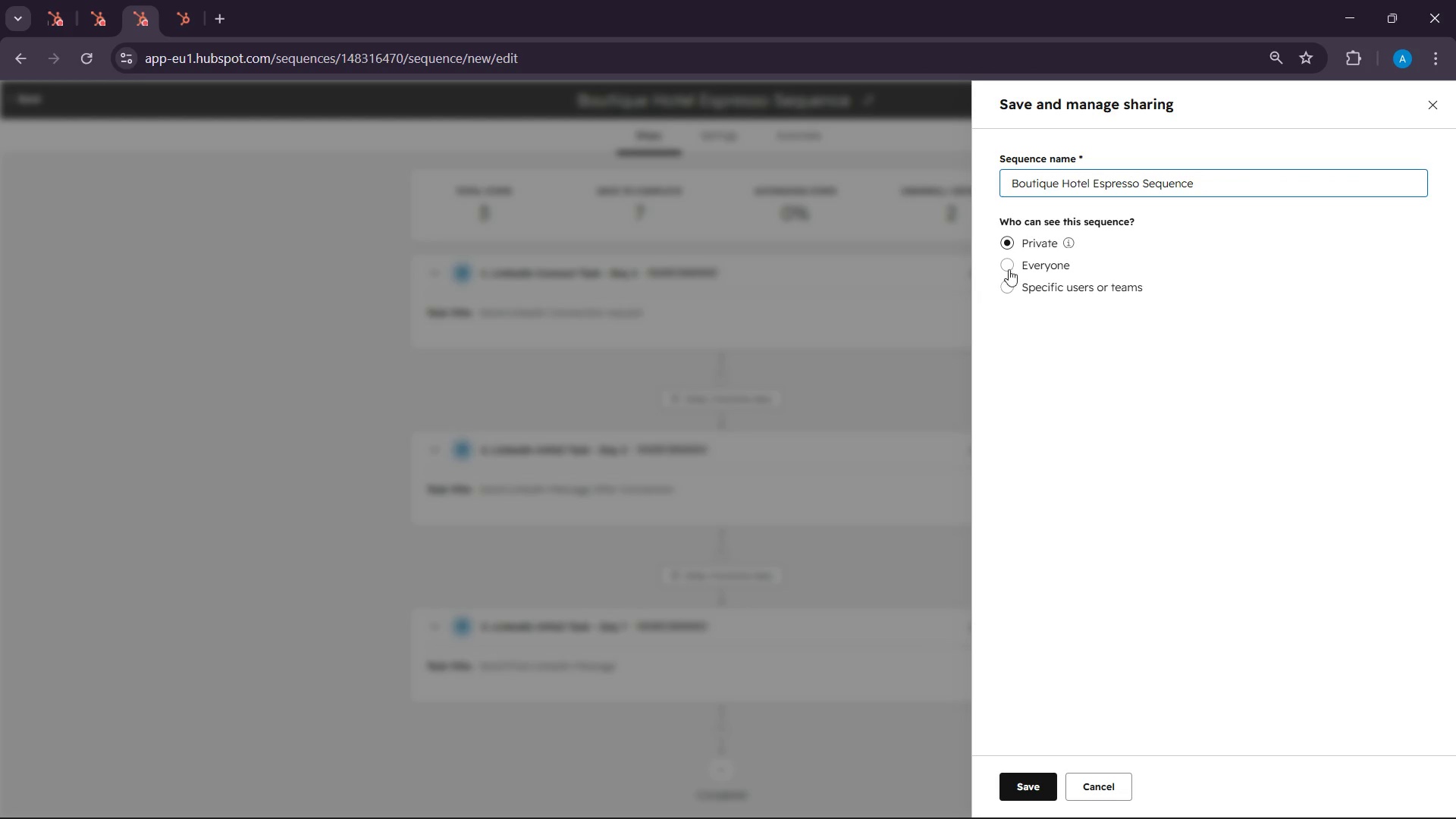 
left_click([1016, 266])
 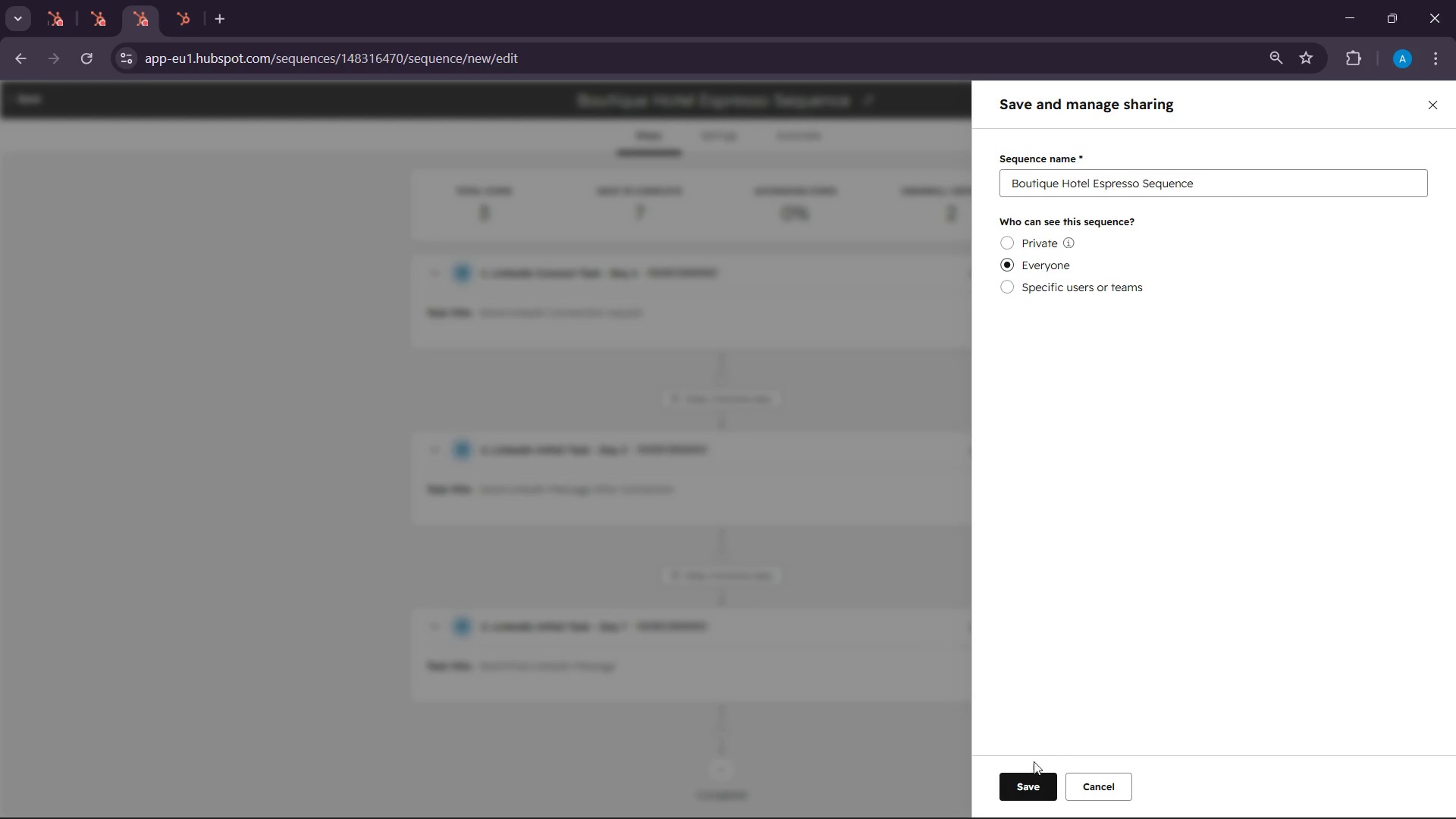 
left_click([1034, 786])
 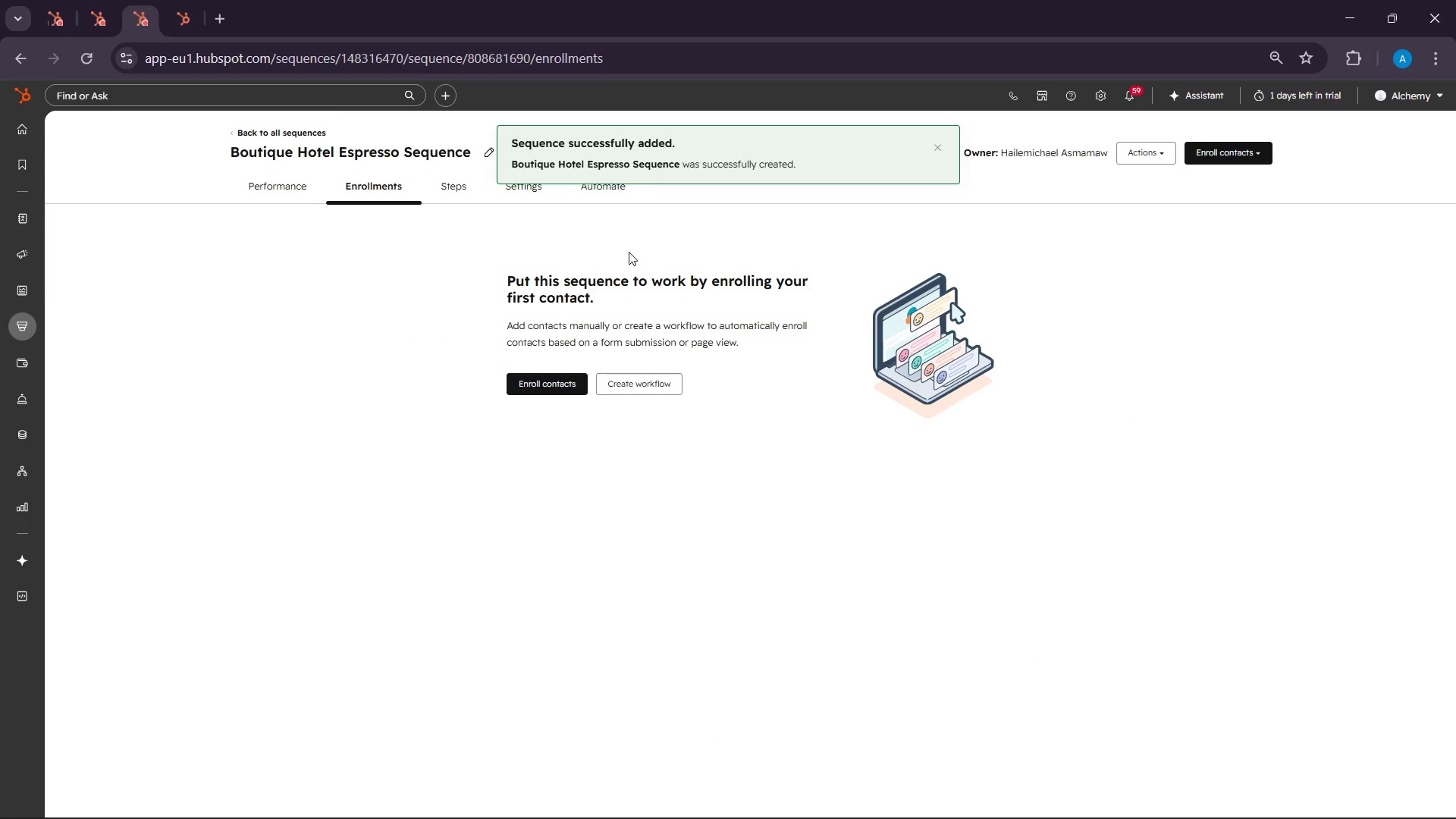 
left_click([425, 183])
 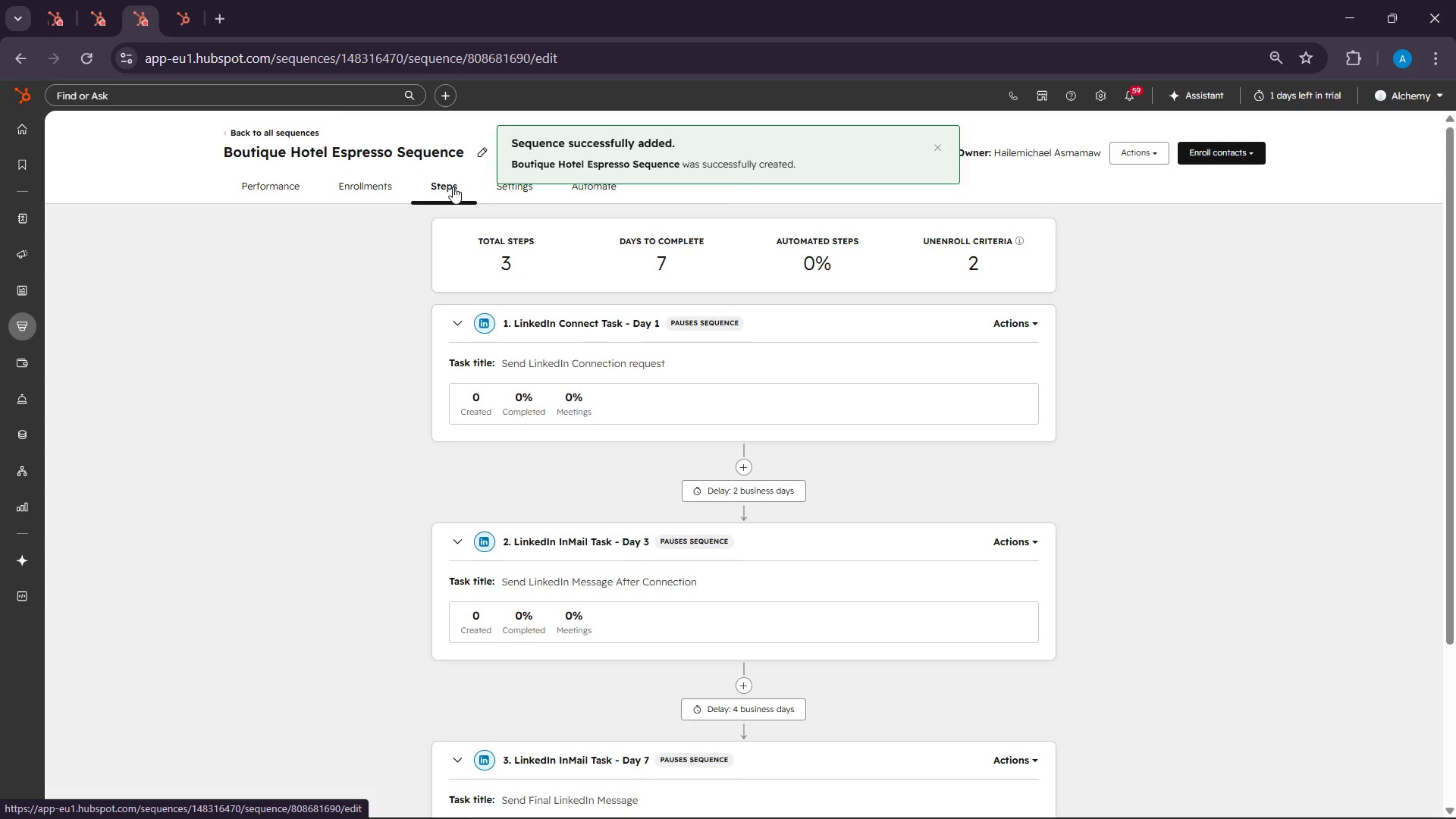 
left_click([453, 187])
 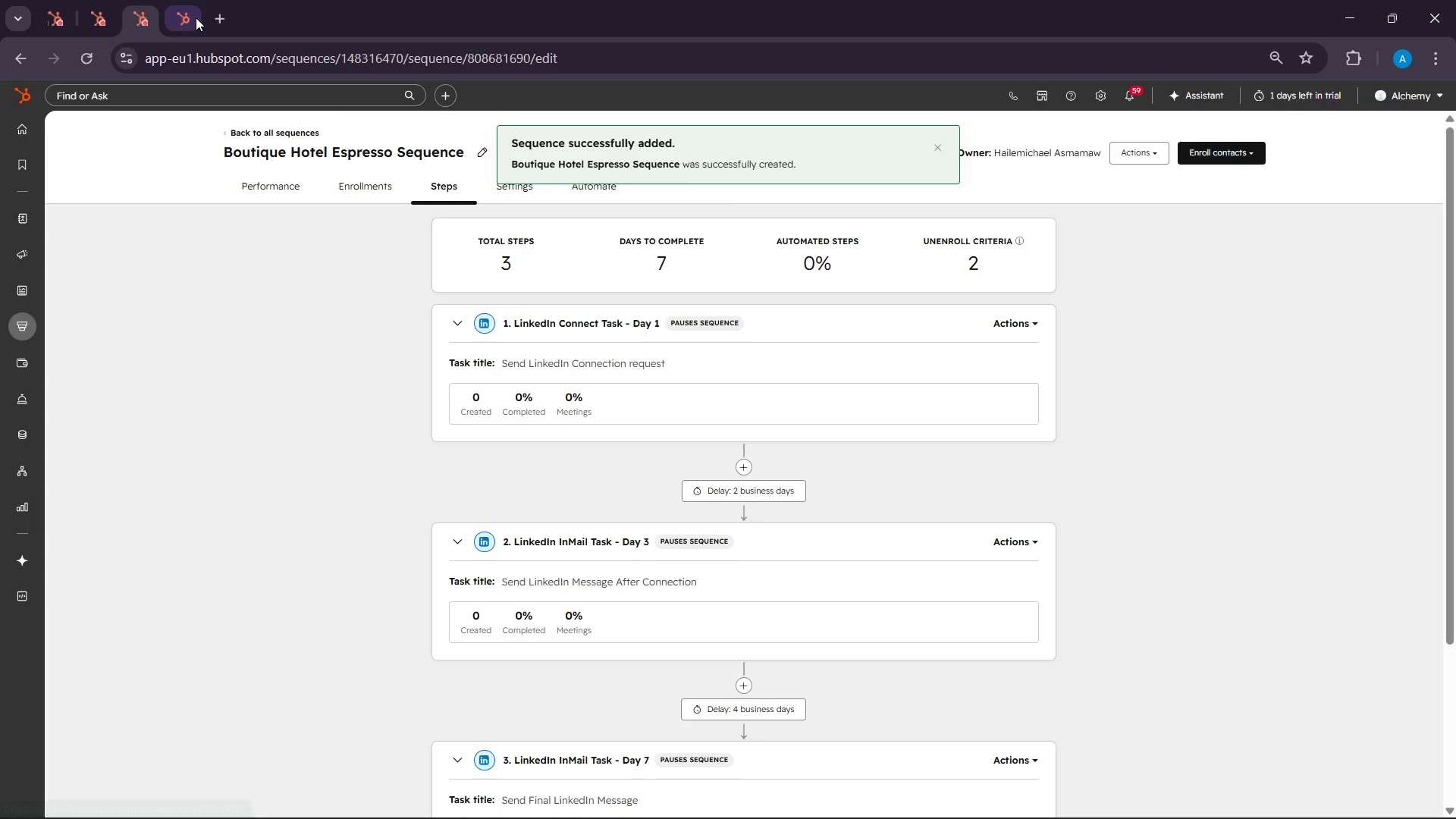 
left_click([193, 16])
 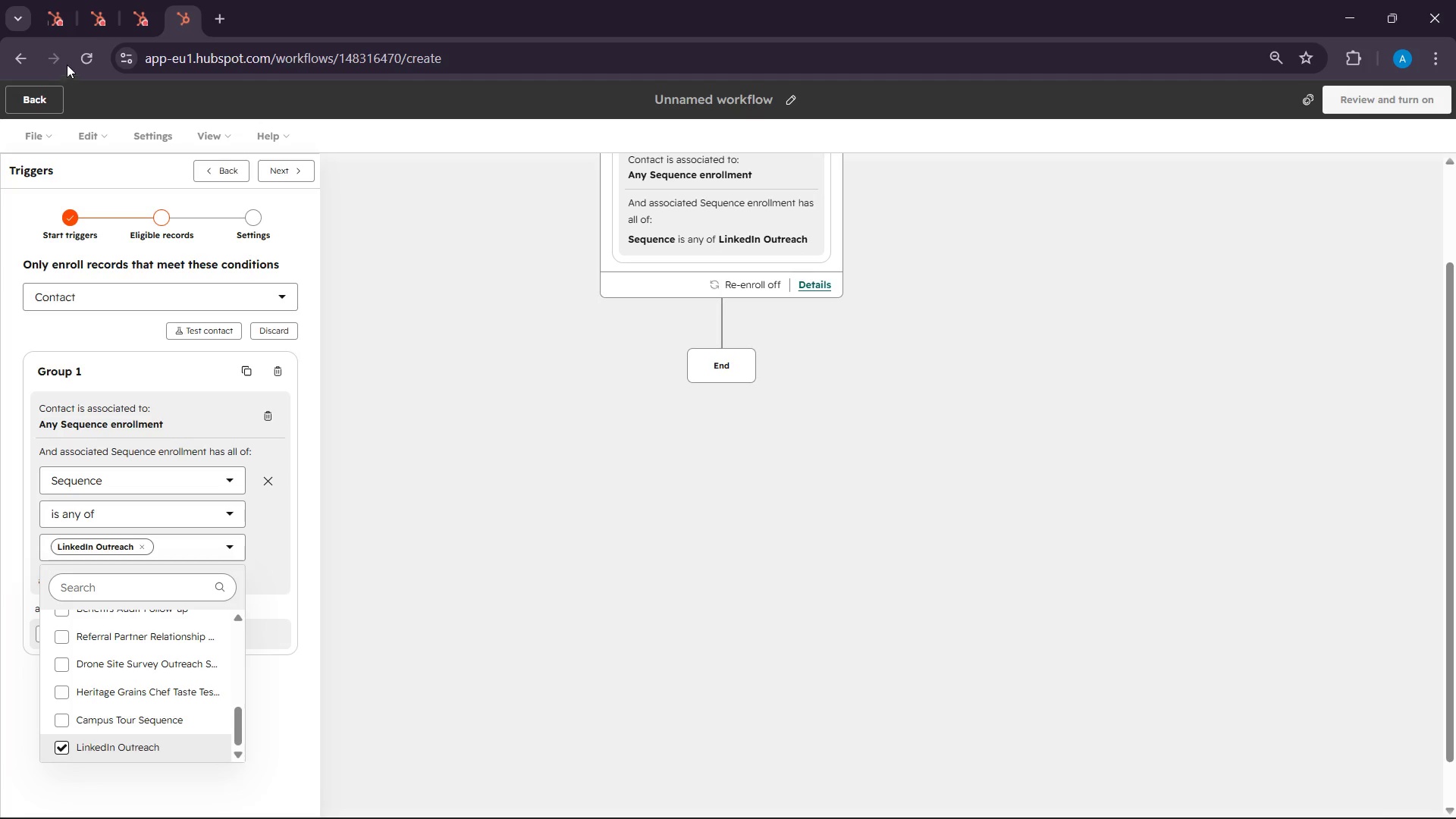 
left_click([89, 64])
 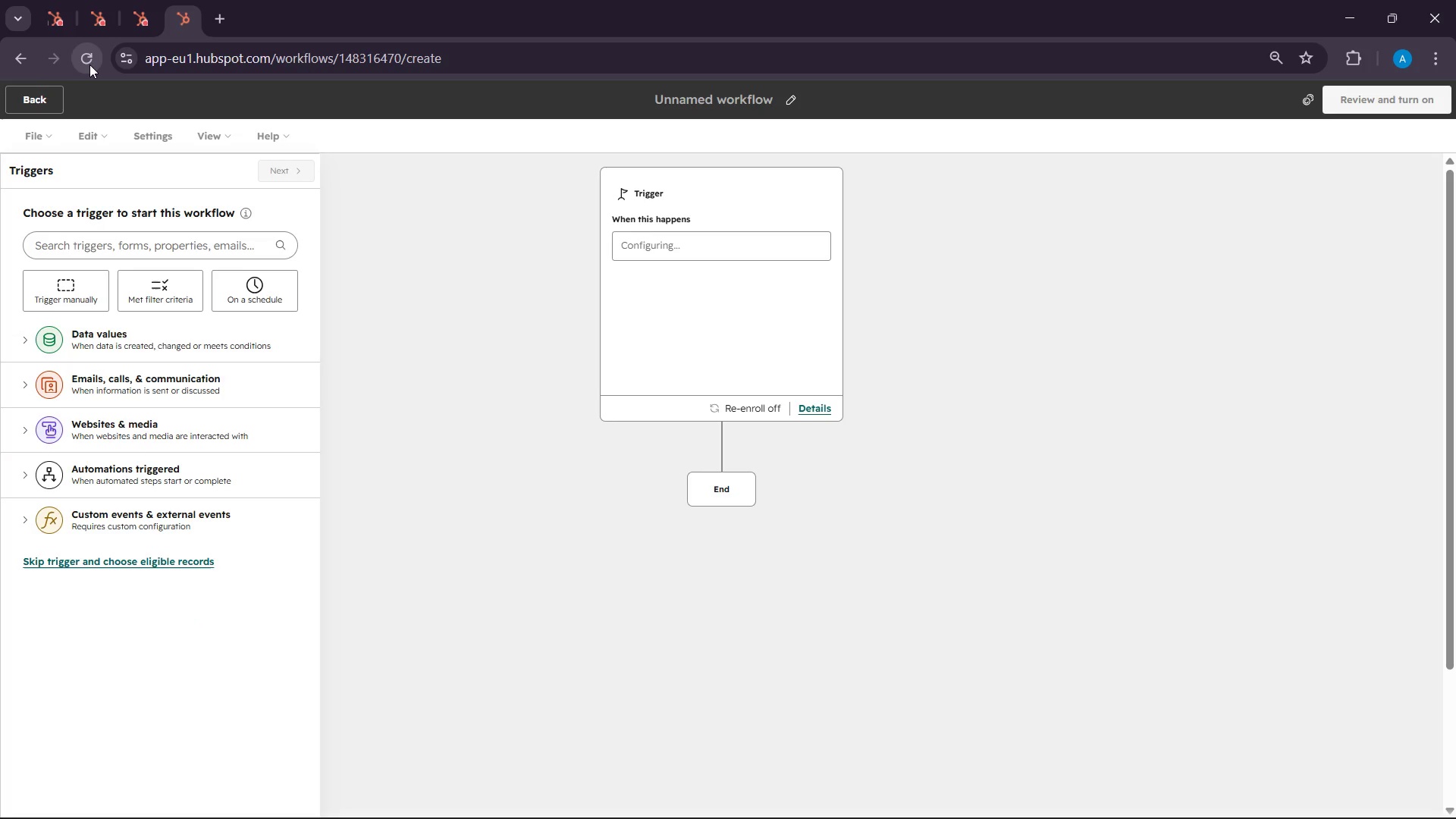 
wait(16.51)
 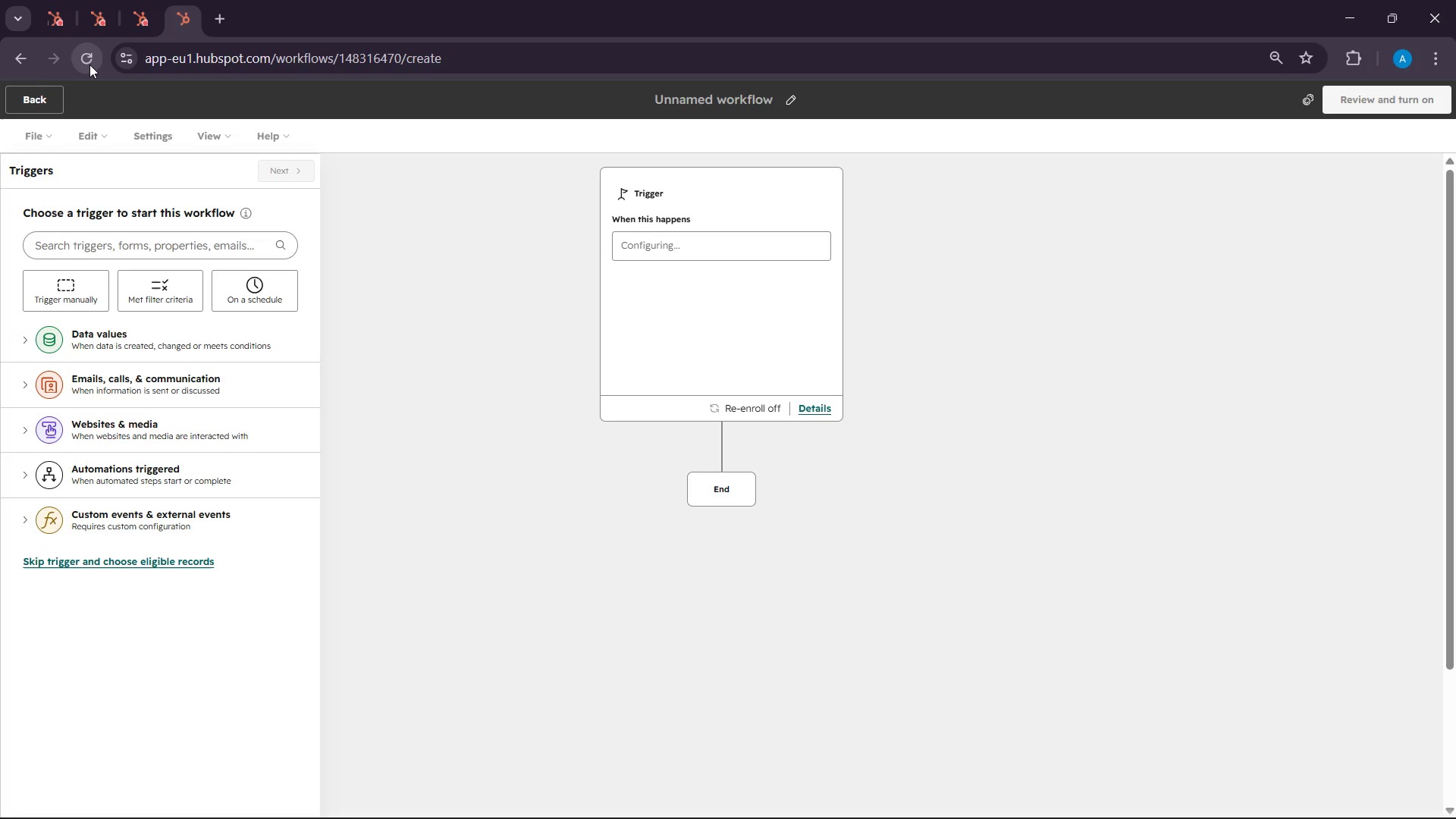 
left_click([163, 292])
 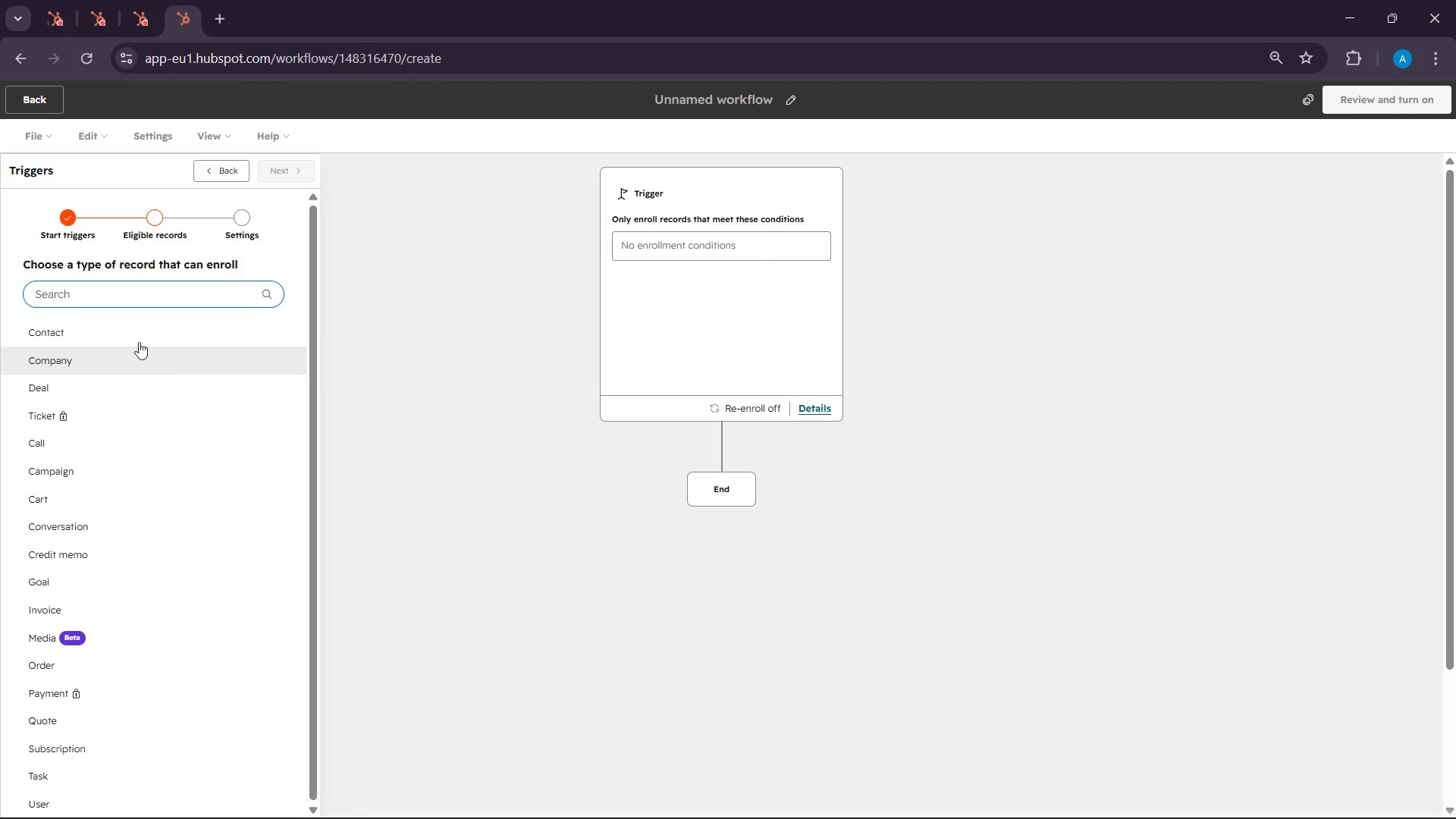 
left_click([130, 335])
 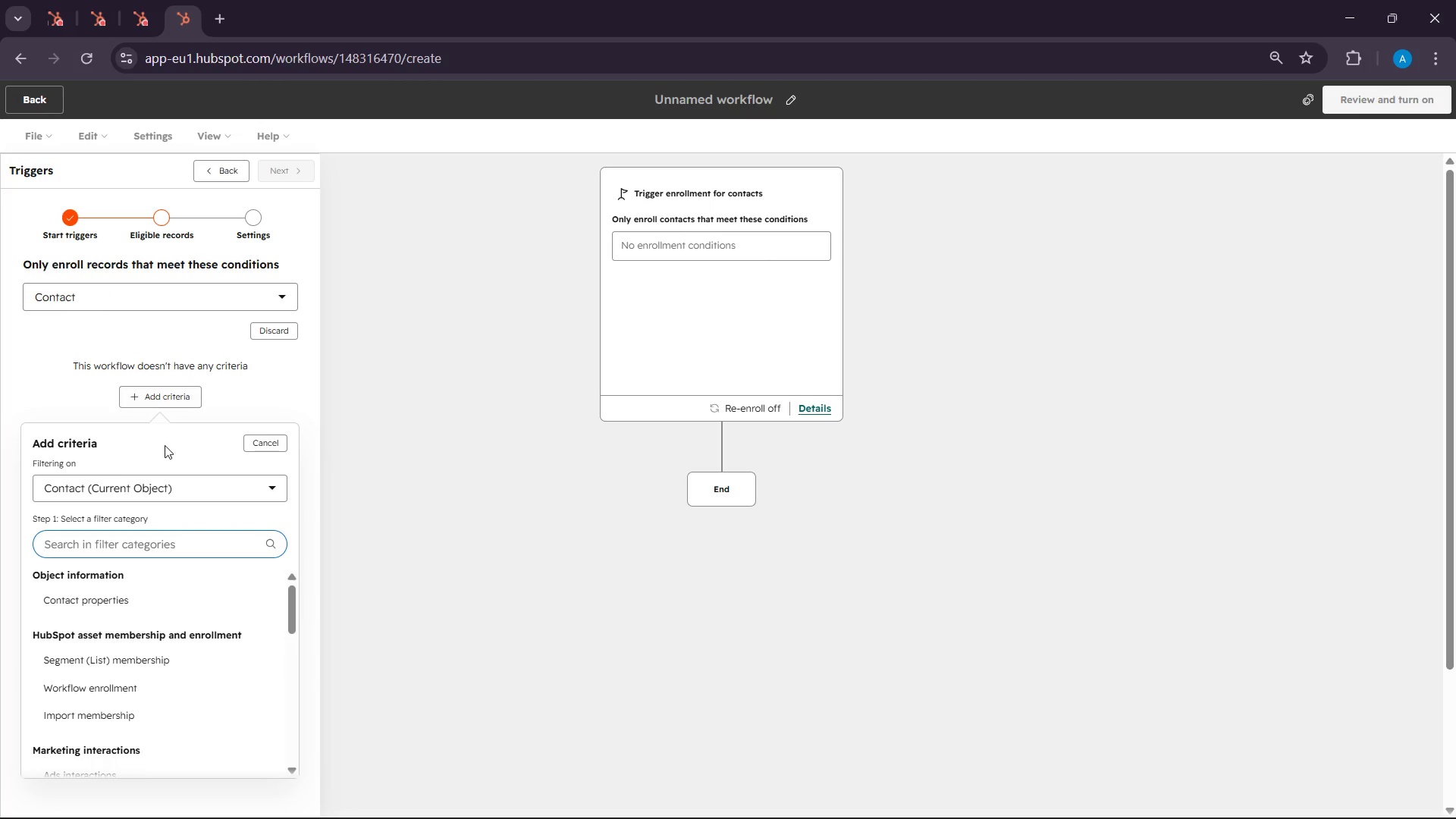 
left_click([158, 497])
 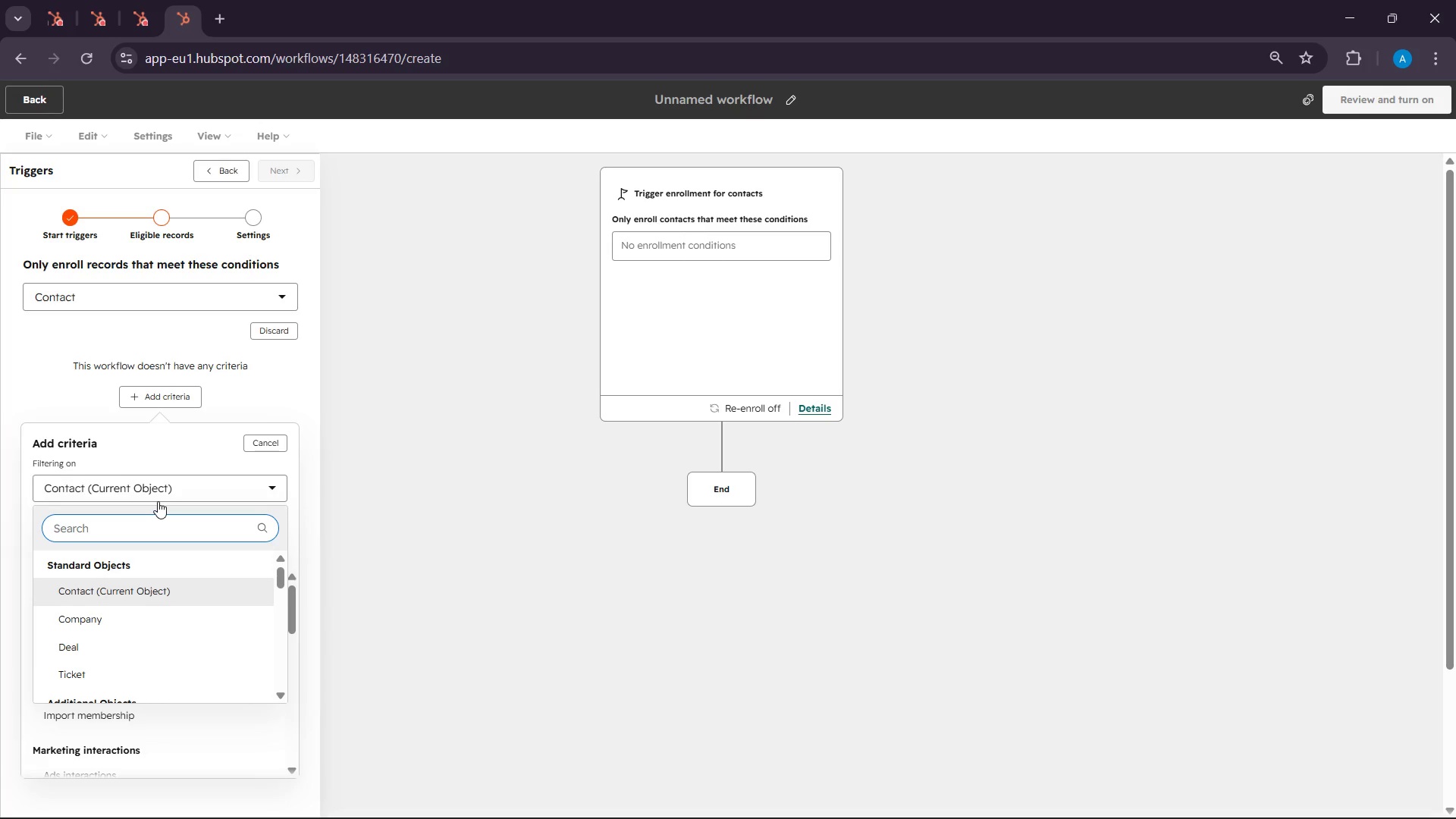 
type(seq)
 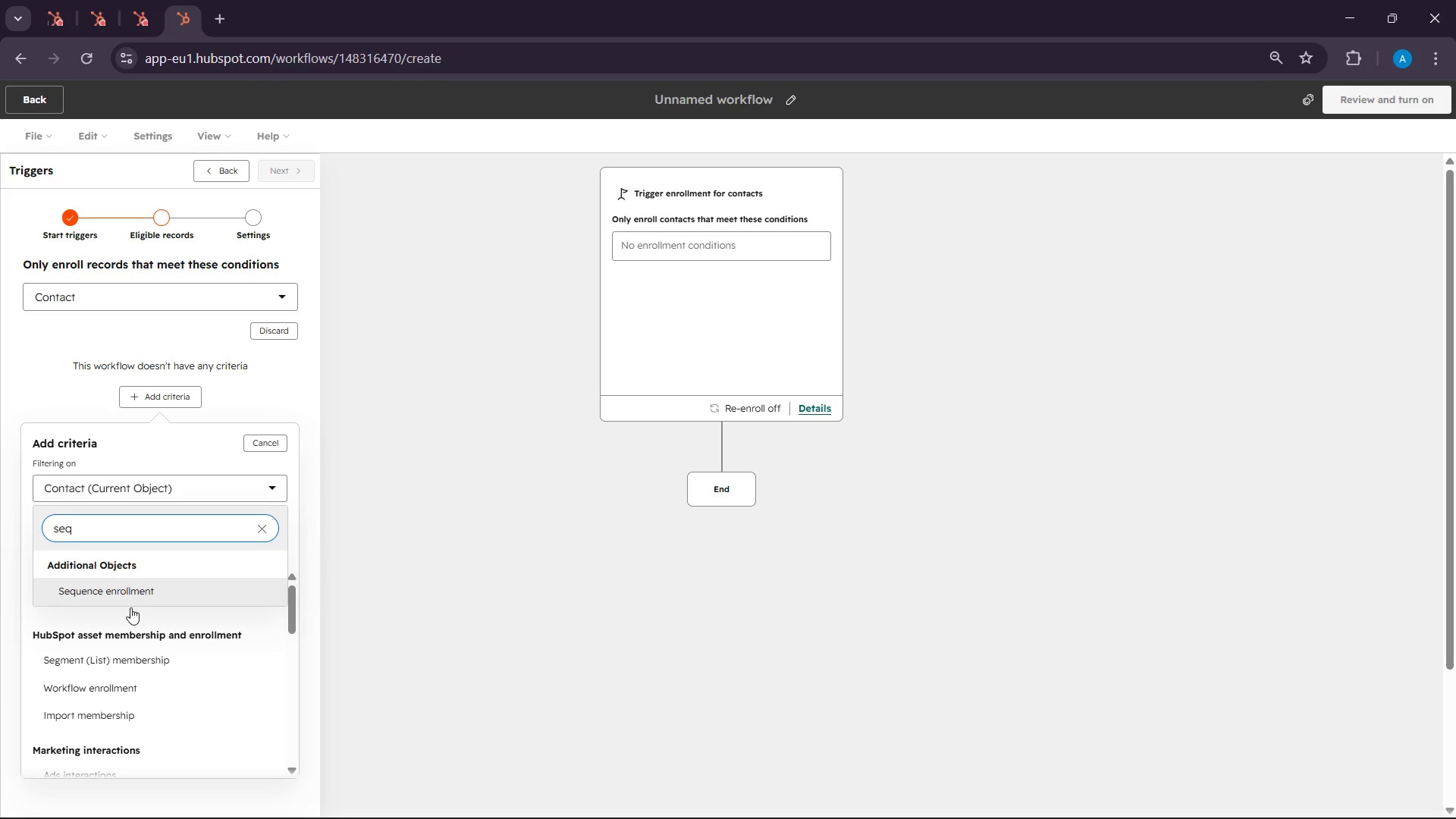 
left_click_drag(start_coordinate=[130, 607], to_coordinate=[128, 597])
 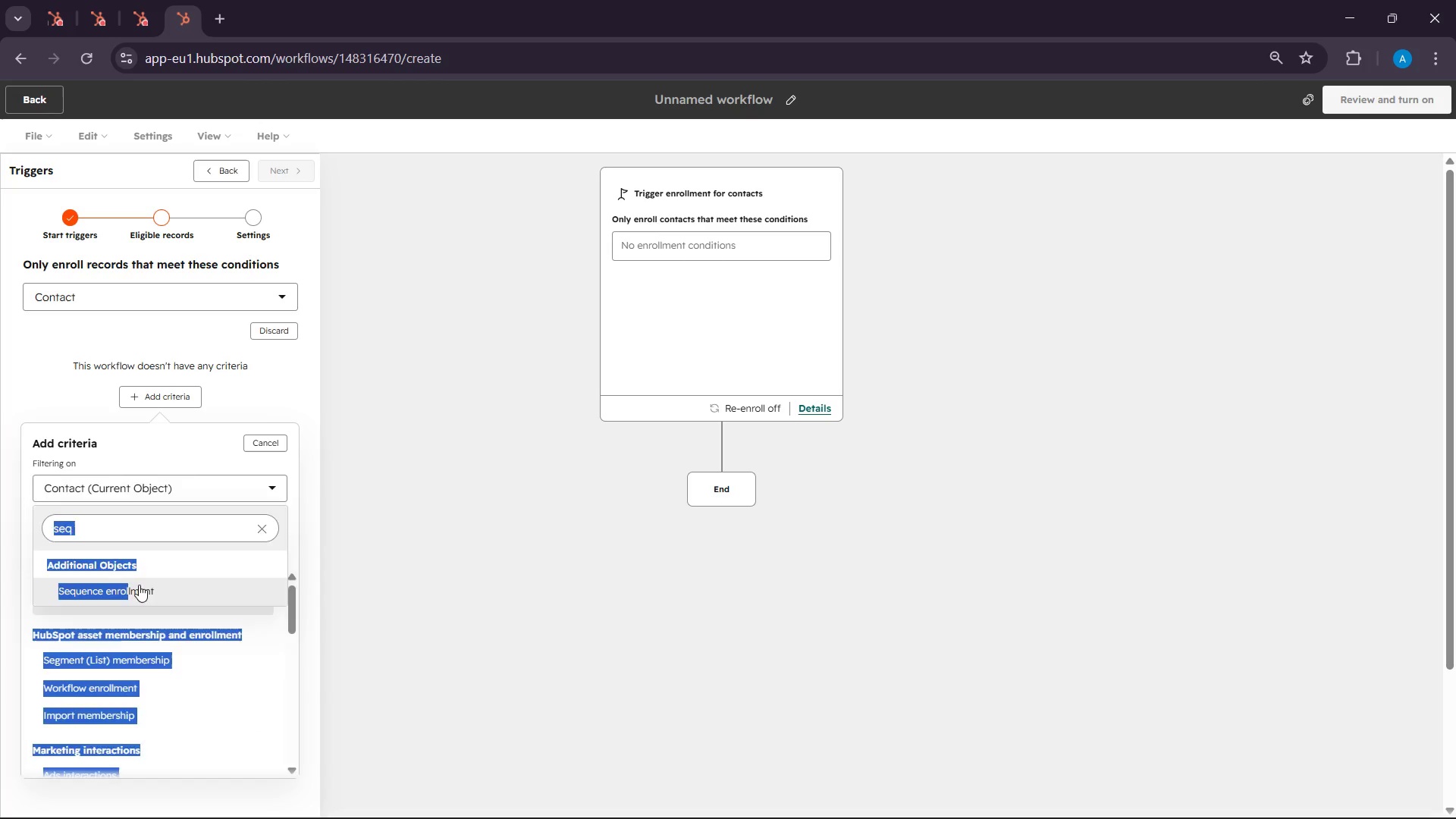 
left_click([139, 585])
 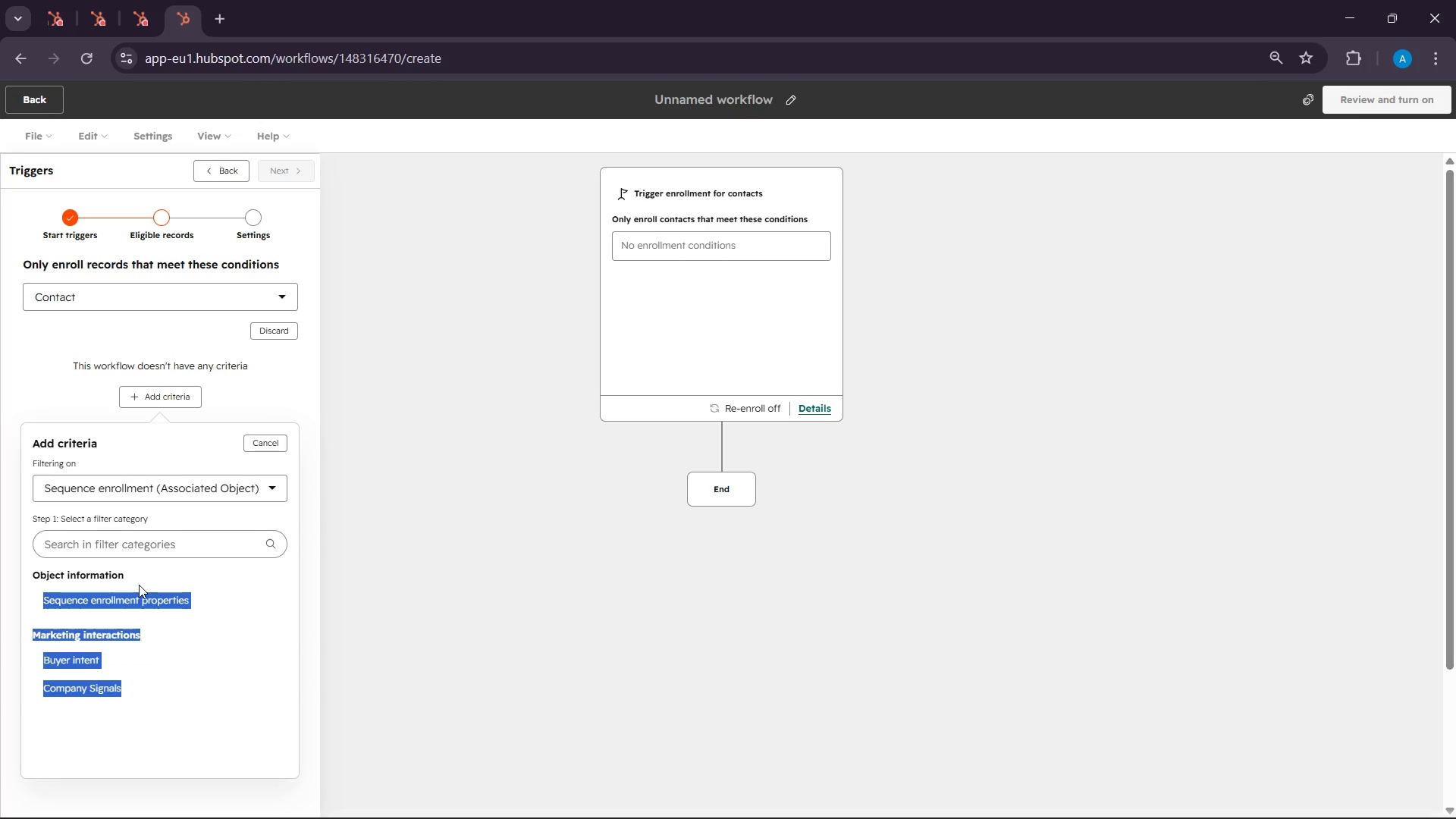 
wait(12.81)
 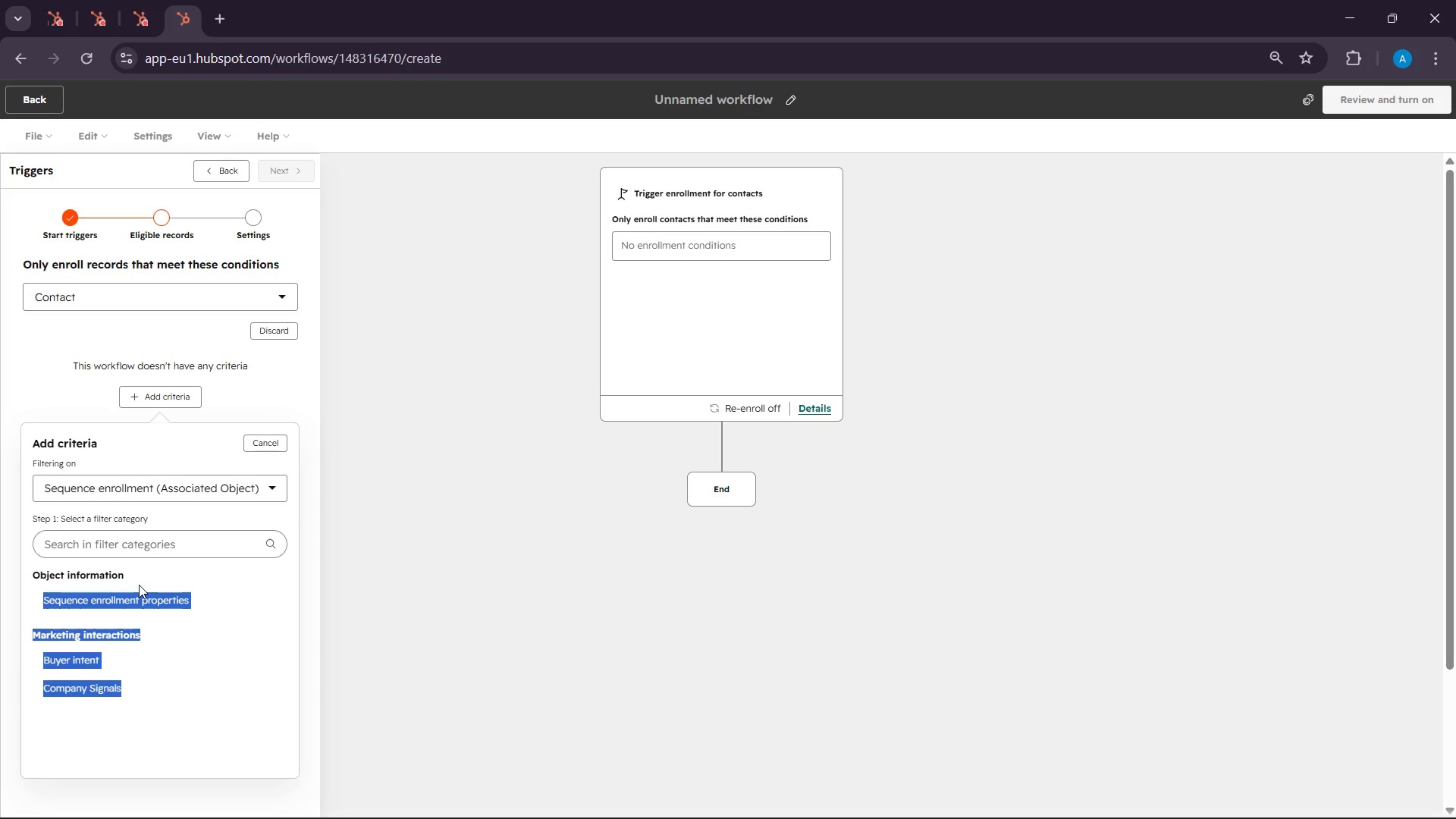 
left_click([235, 592])
 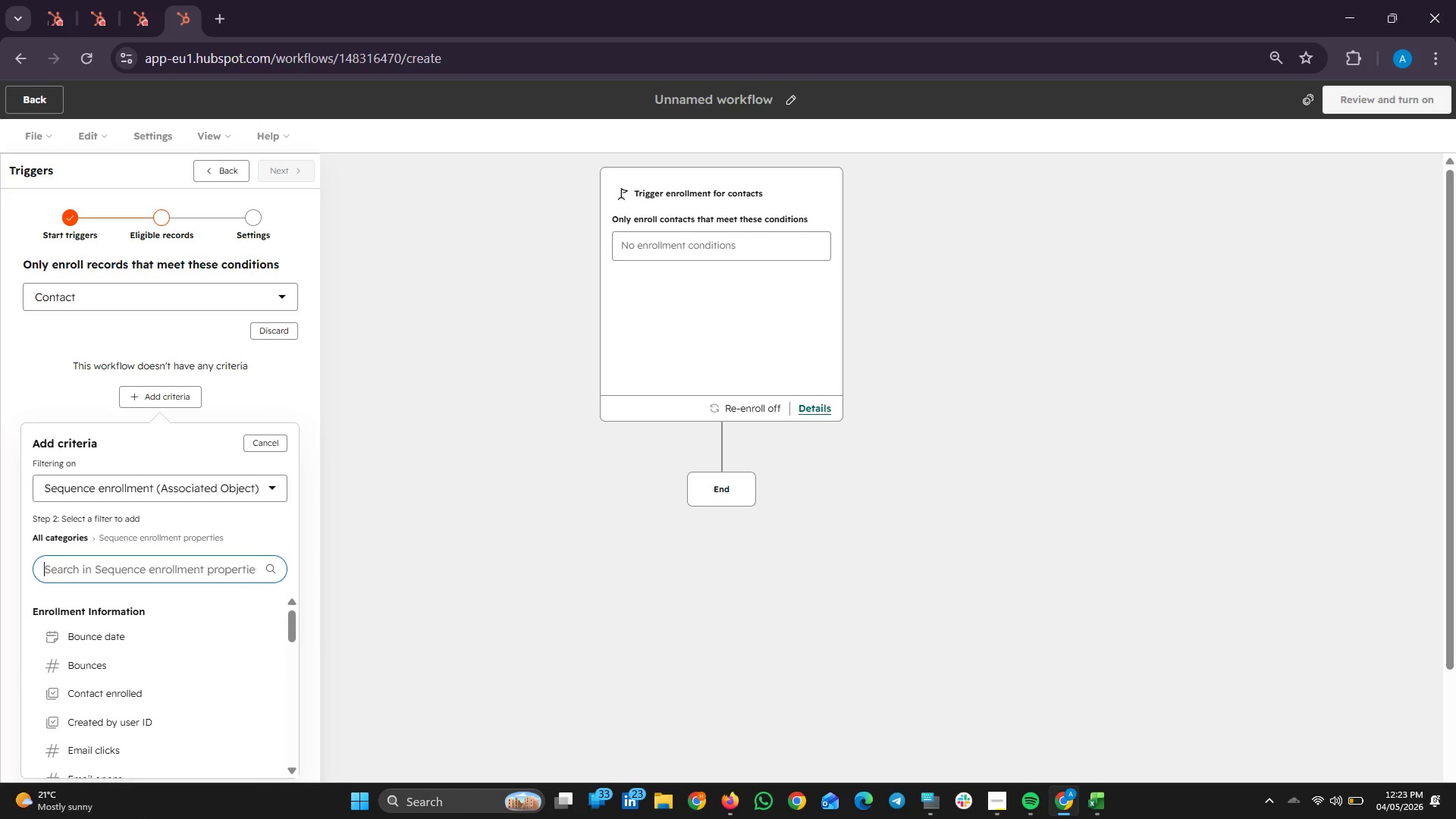 
wait(82.61)
 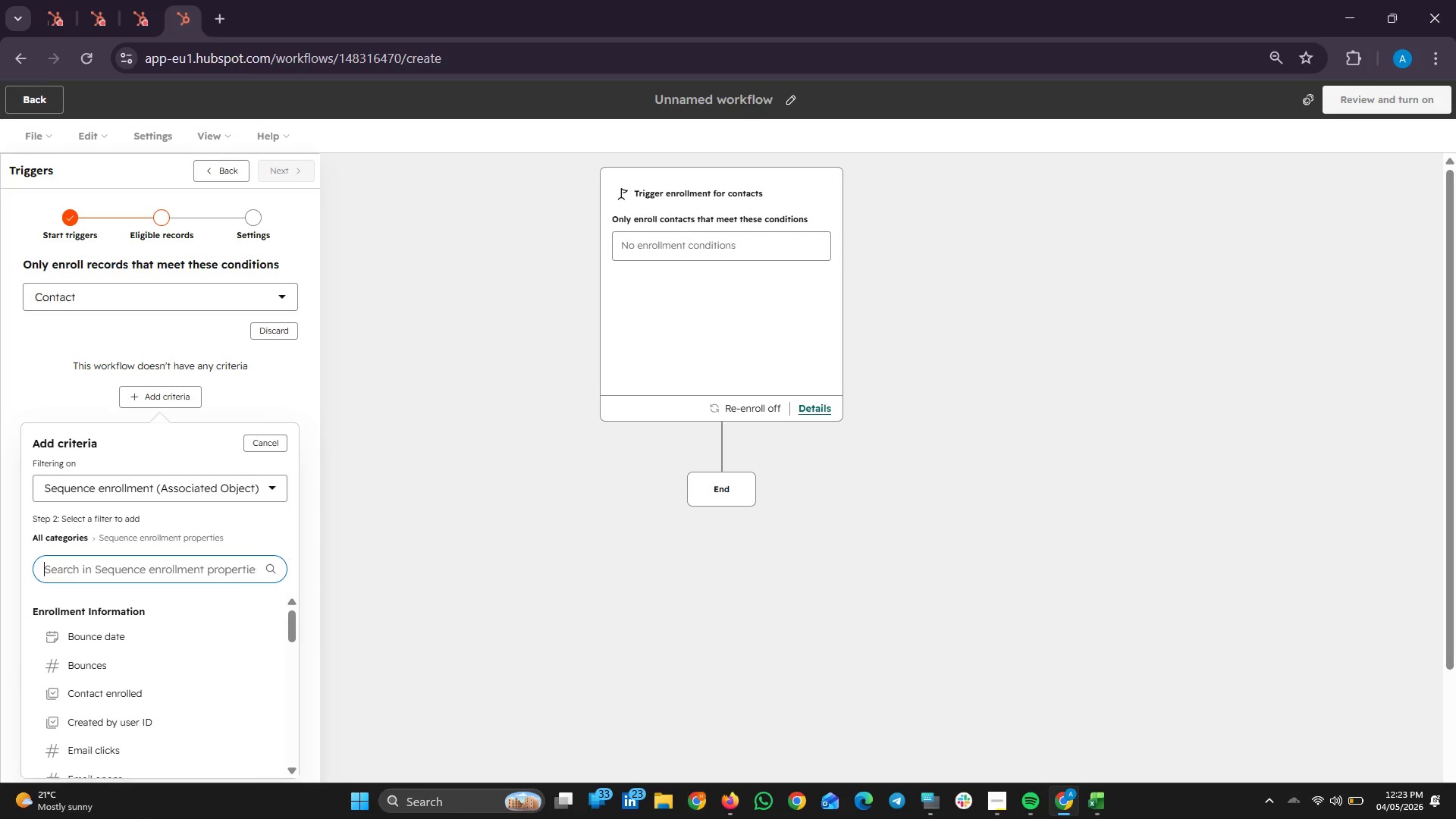 
scroll: coordinate [180, 676], scroll_direction: down, amount: 4.0
 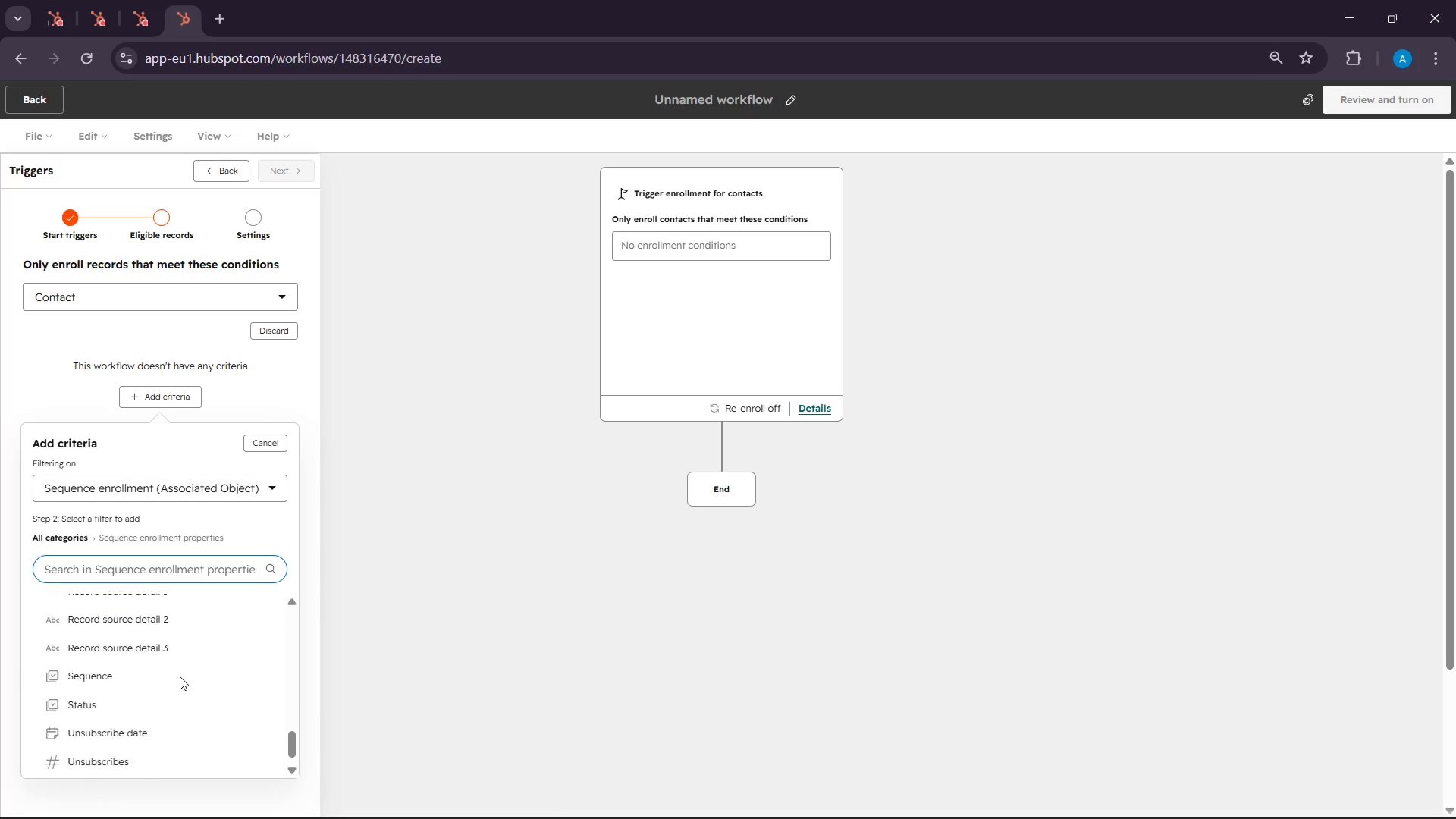 
left_click([111, 645])
 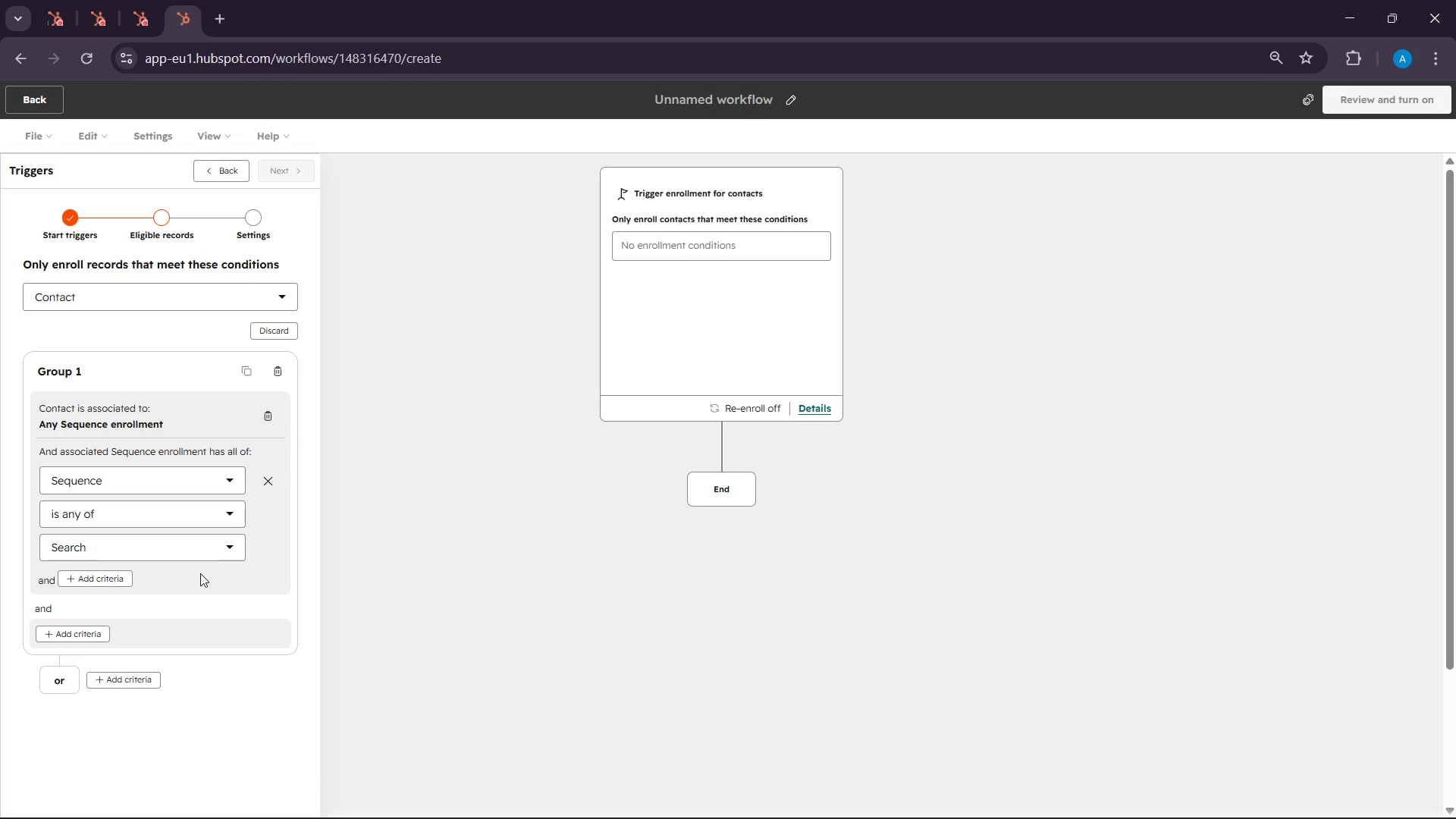 
wait(8.62)
 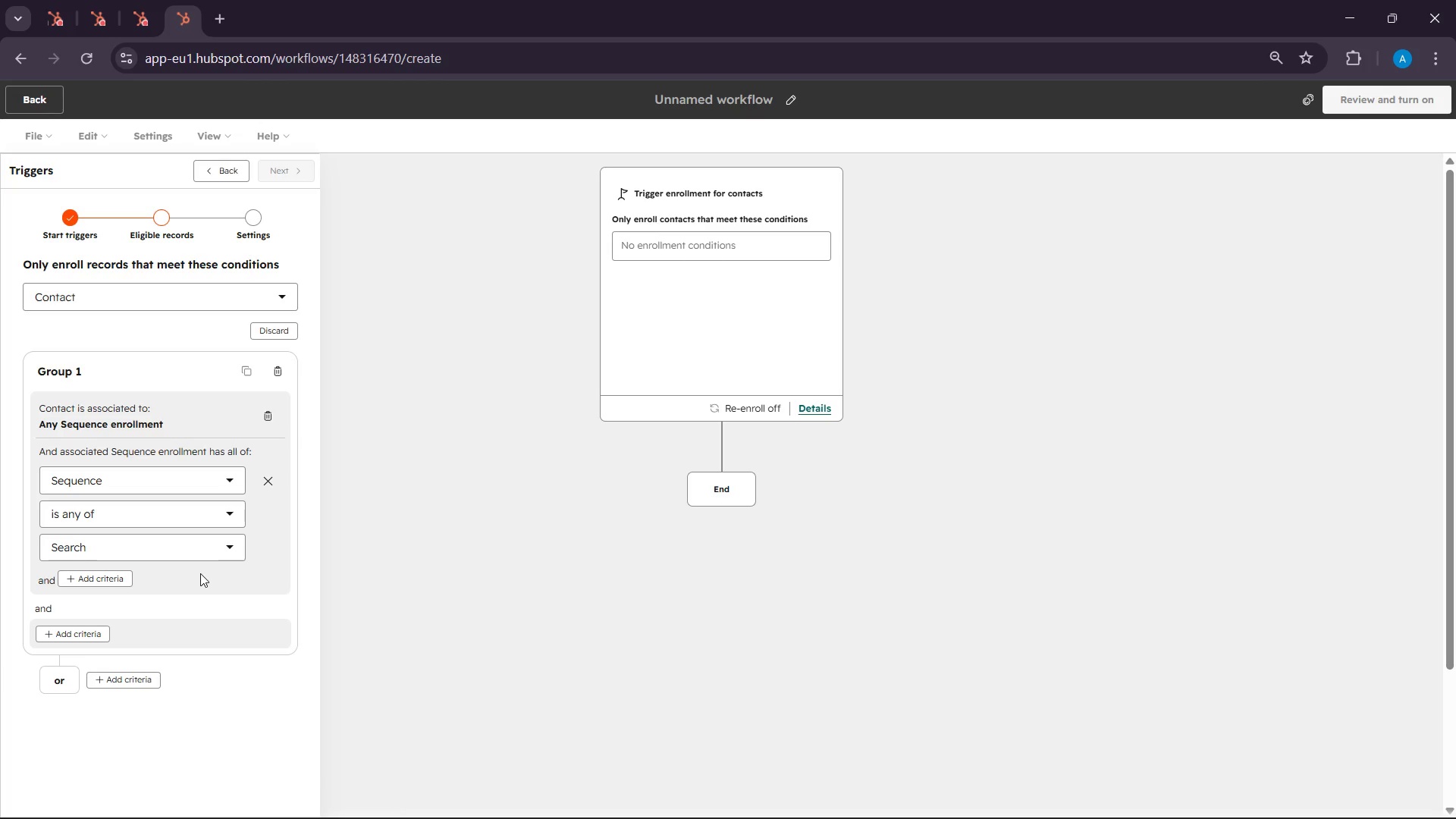 
left_click([163, 534])
 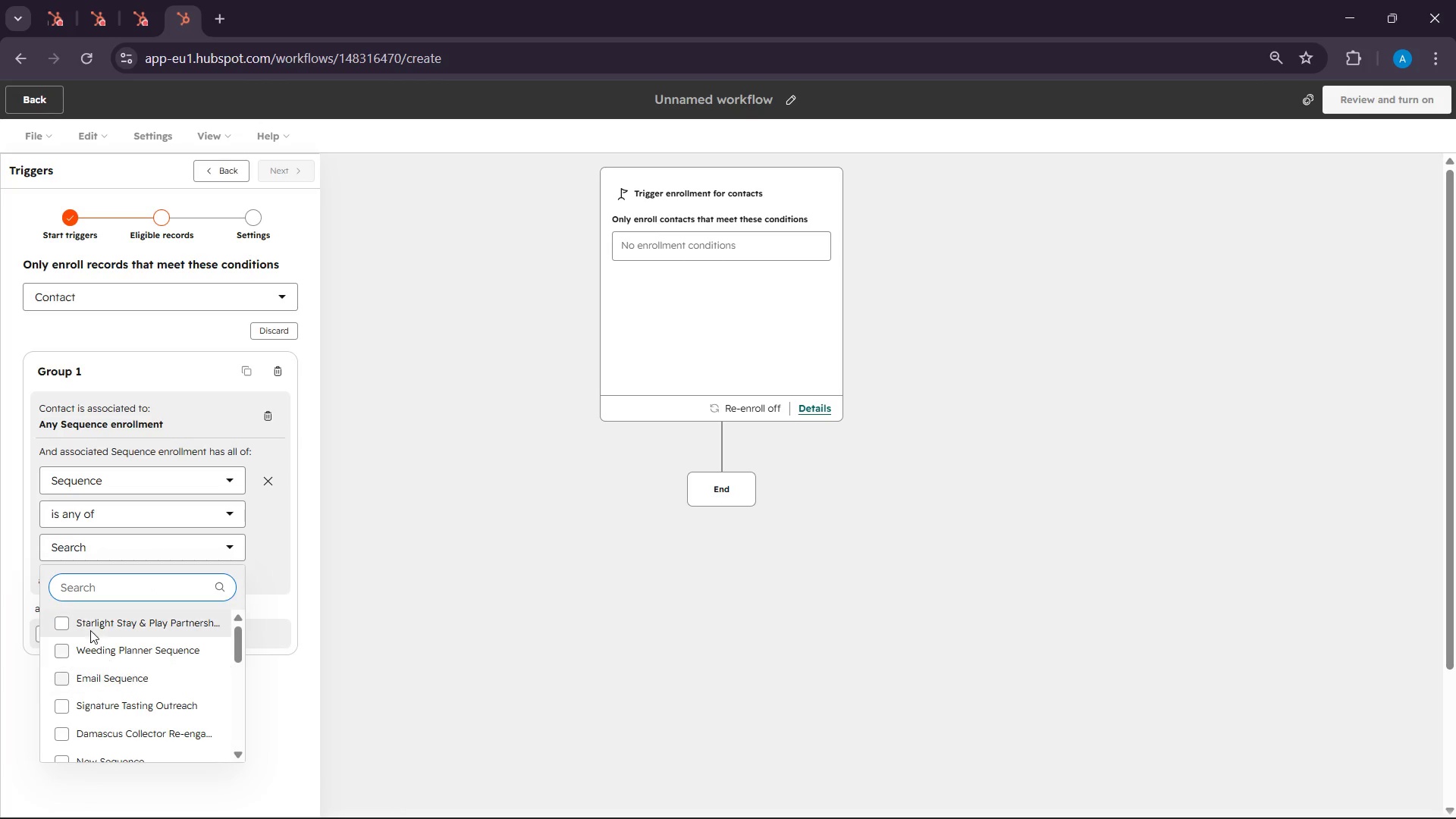 
scroll: coordinate [133, 681], scroll_direction: down, amount: 7.0
 